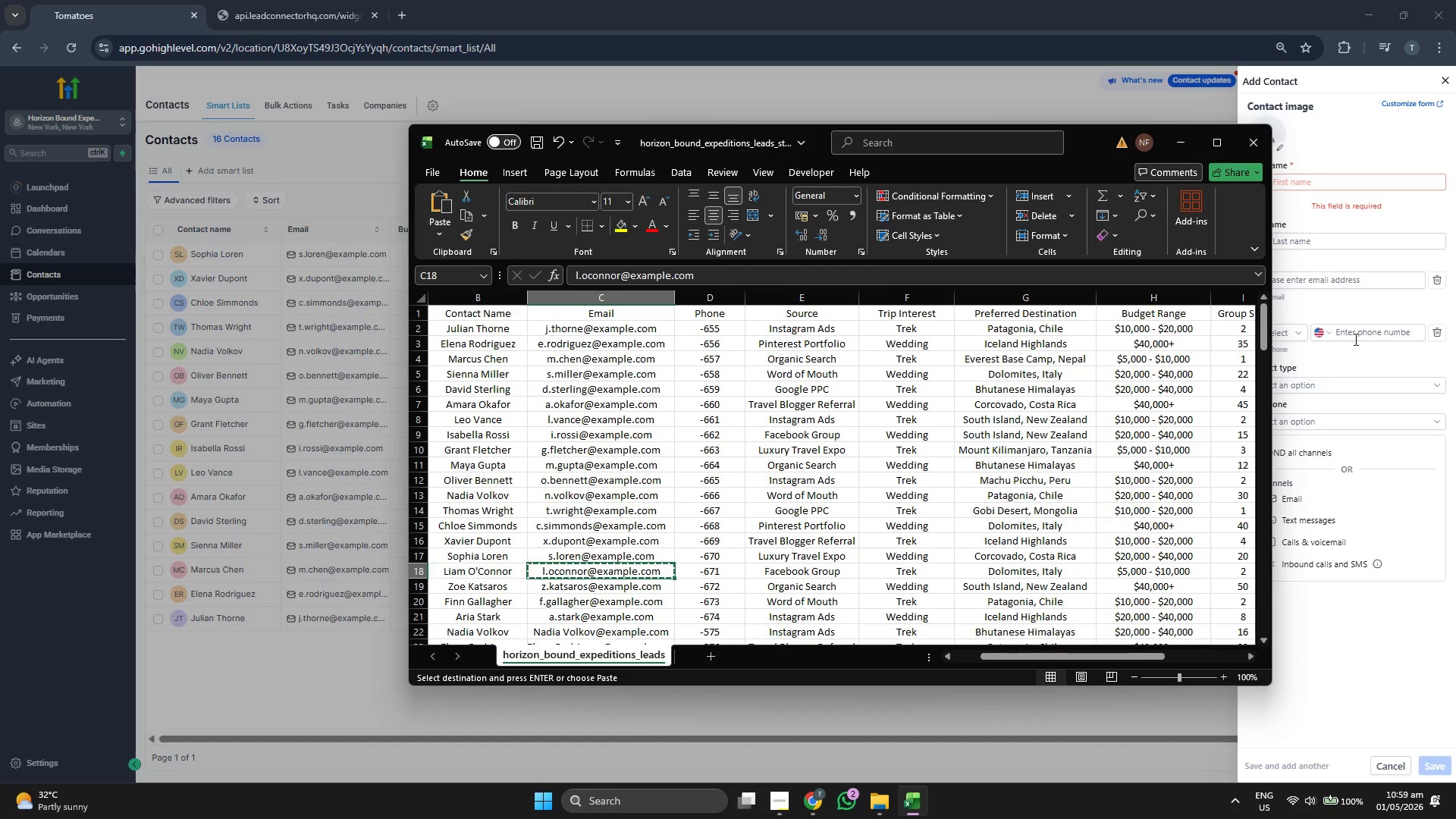 
left_click([1340, 281])
 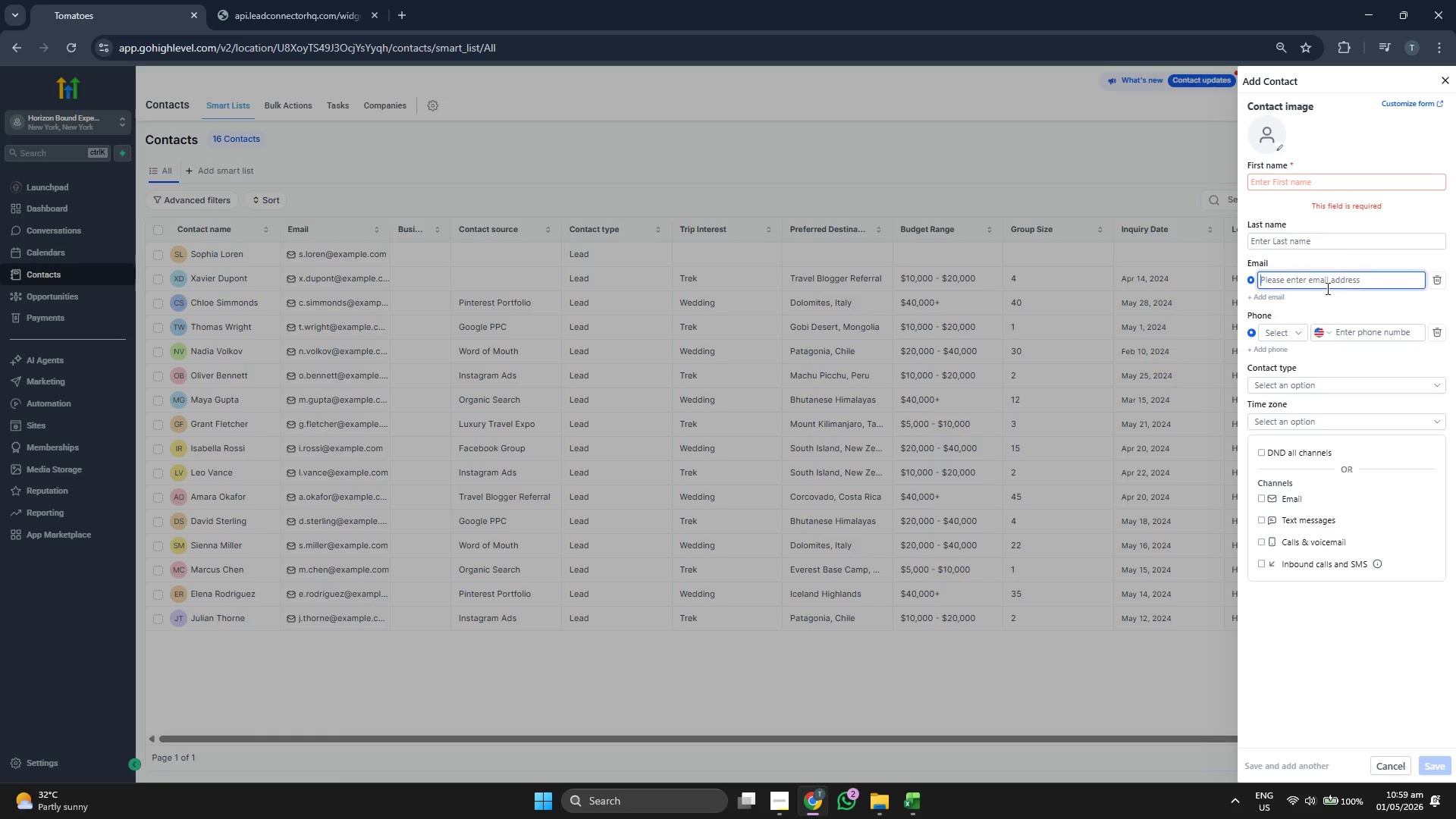 
key(V)
 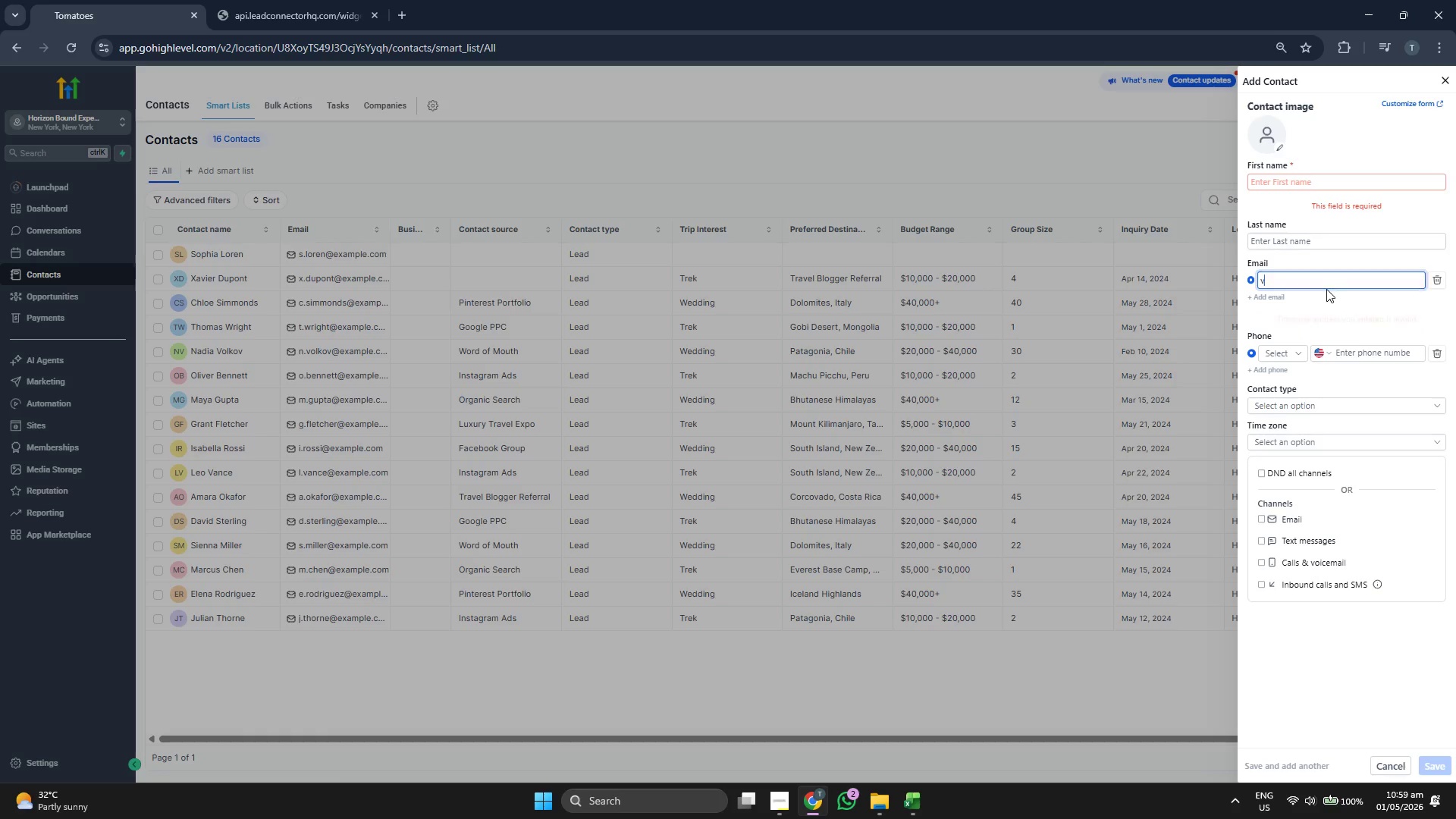 
key(Control+ControlLeft)
 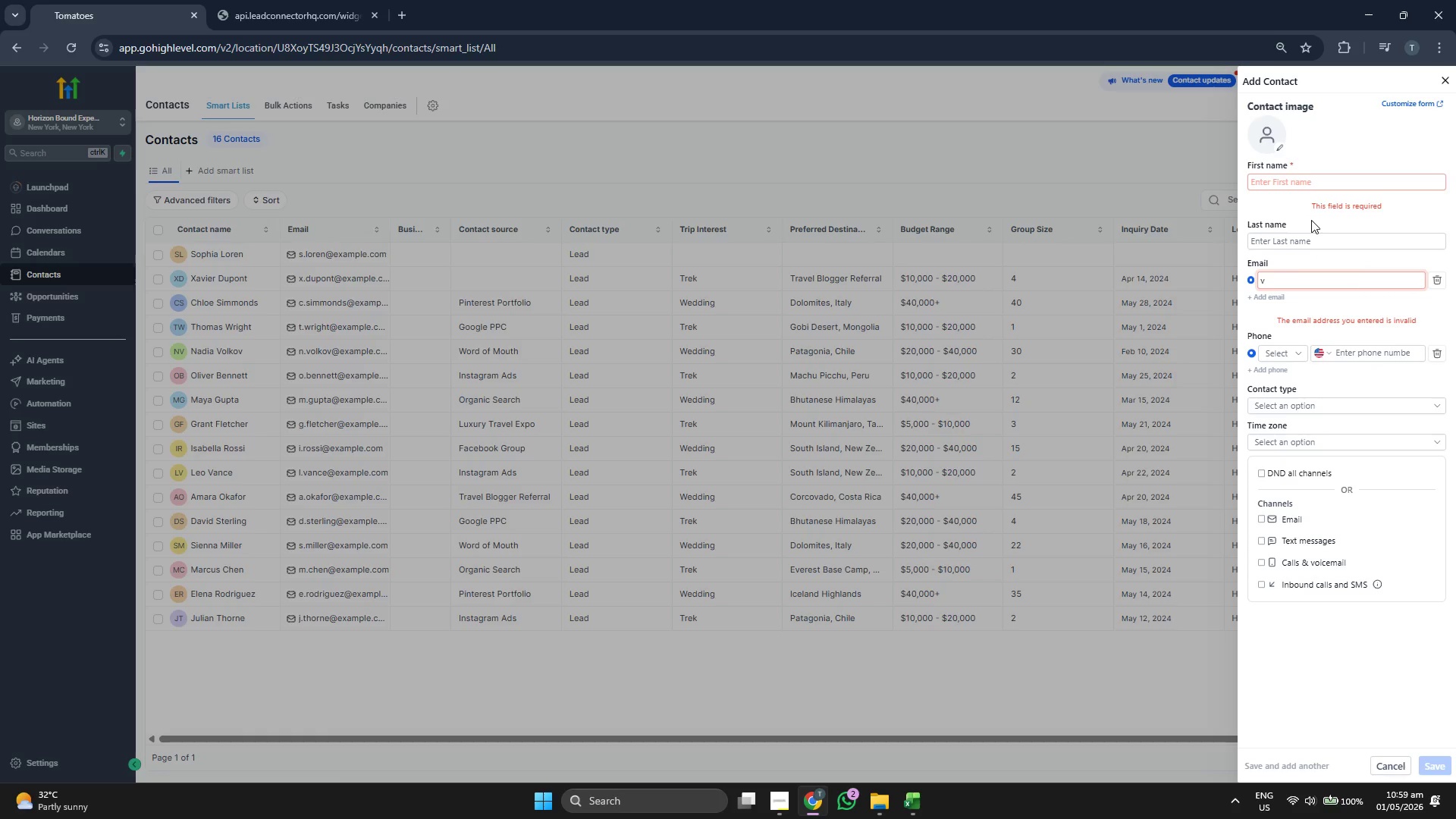 
key(Backspace)
 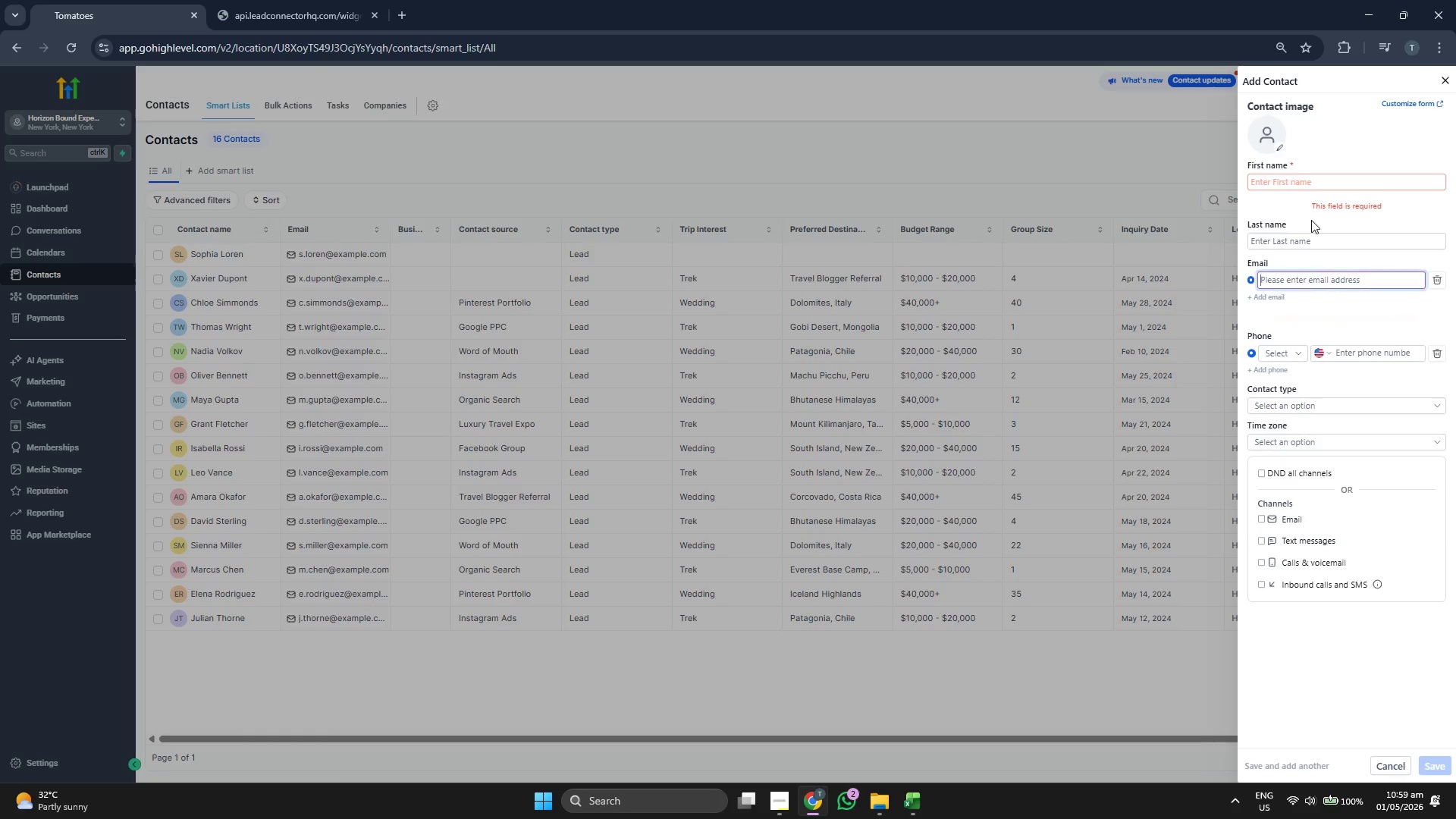 
key(Control+ControlLeft)
 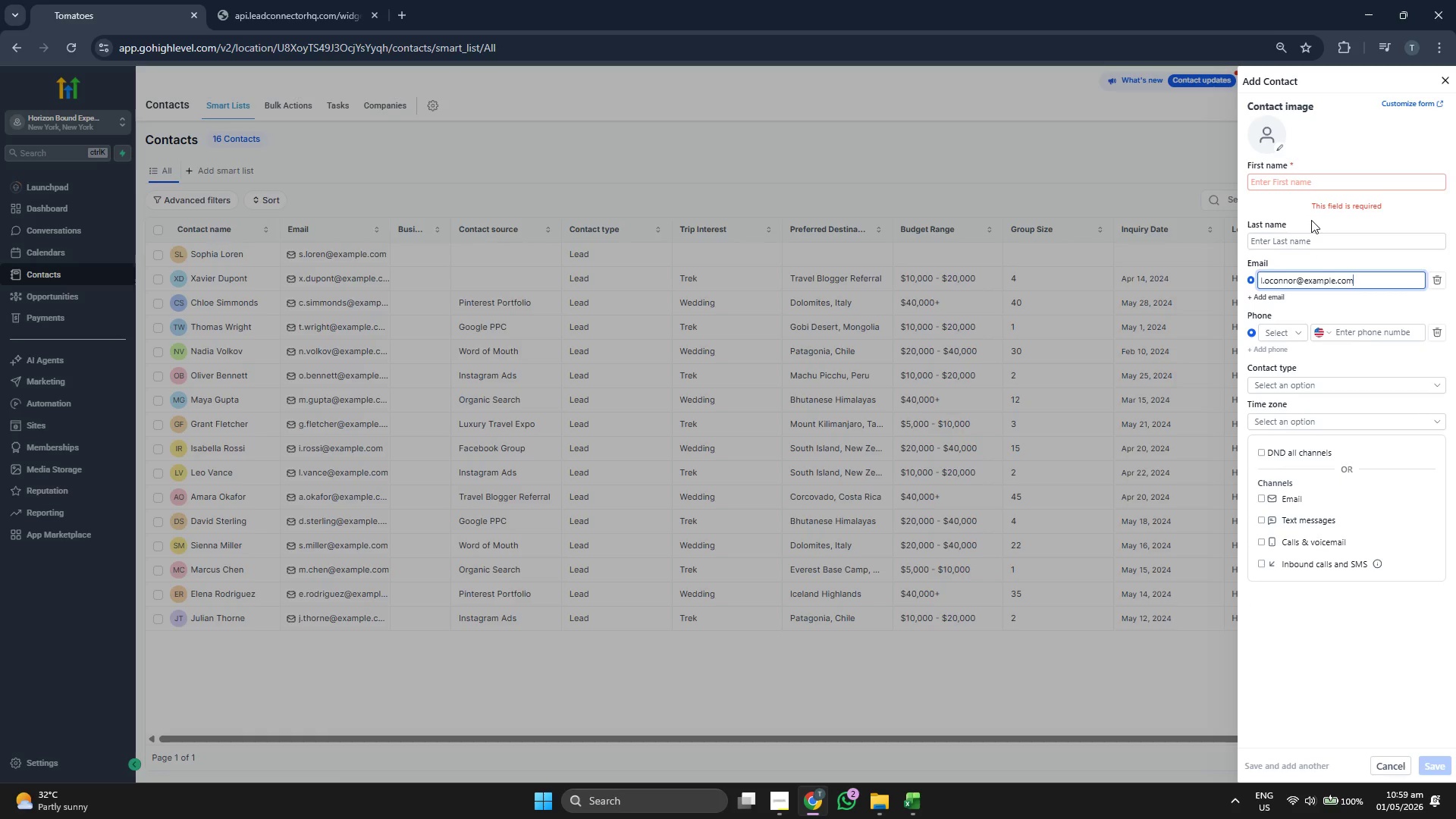 
key(Control+V)
 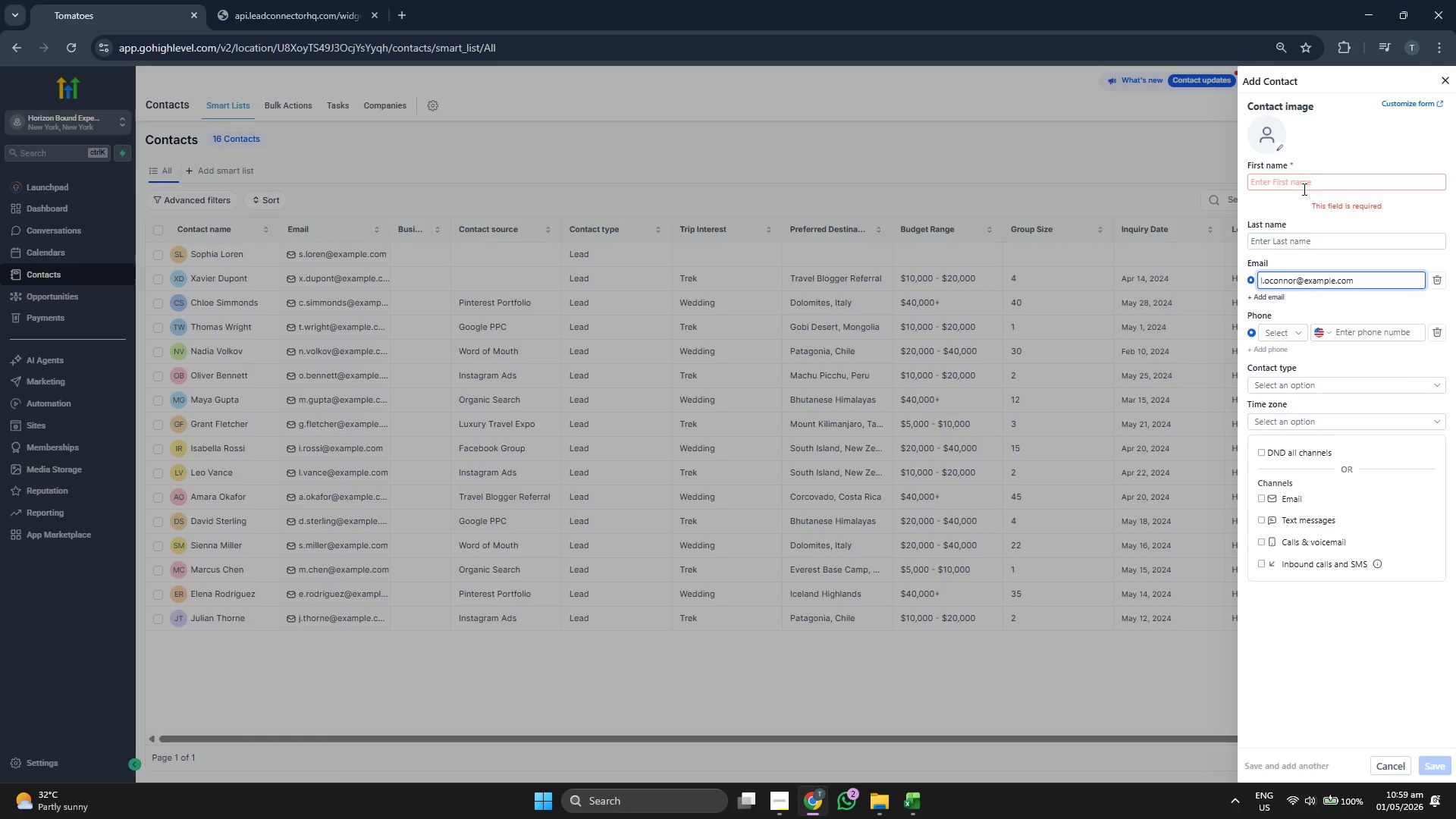 
left_click([1303, 188])
 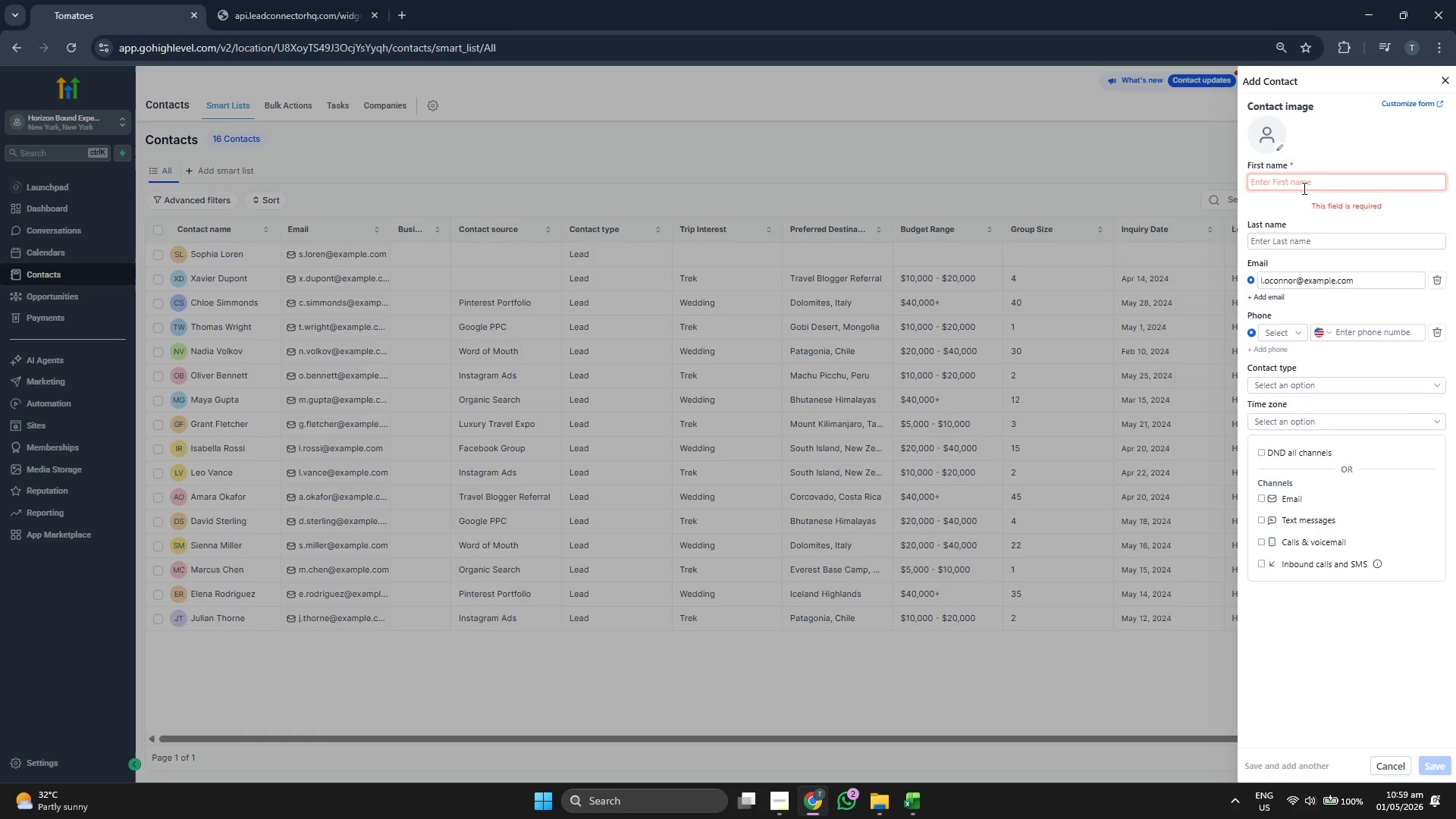 
type(Laim)
key(Backspace)
key(Backspace)
key(Backspace)
type(iam)
key(Tab)
type(O'c)
key(Backspace)
type(Connor)
 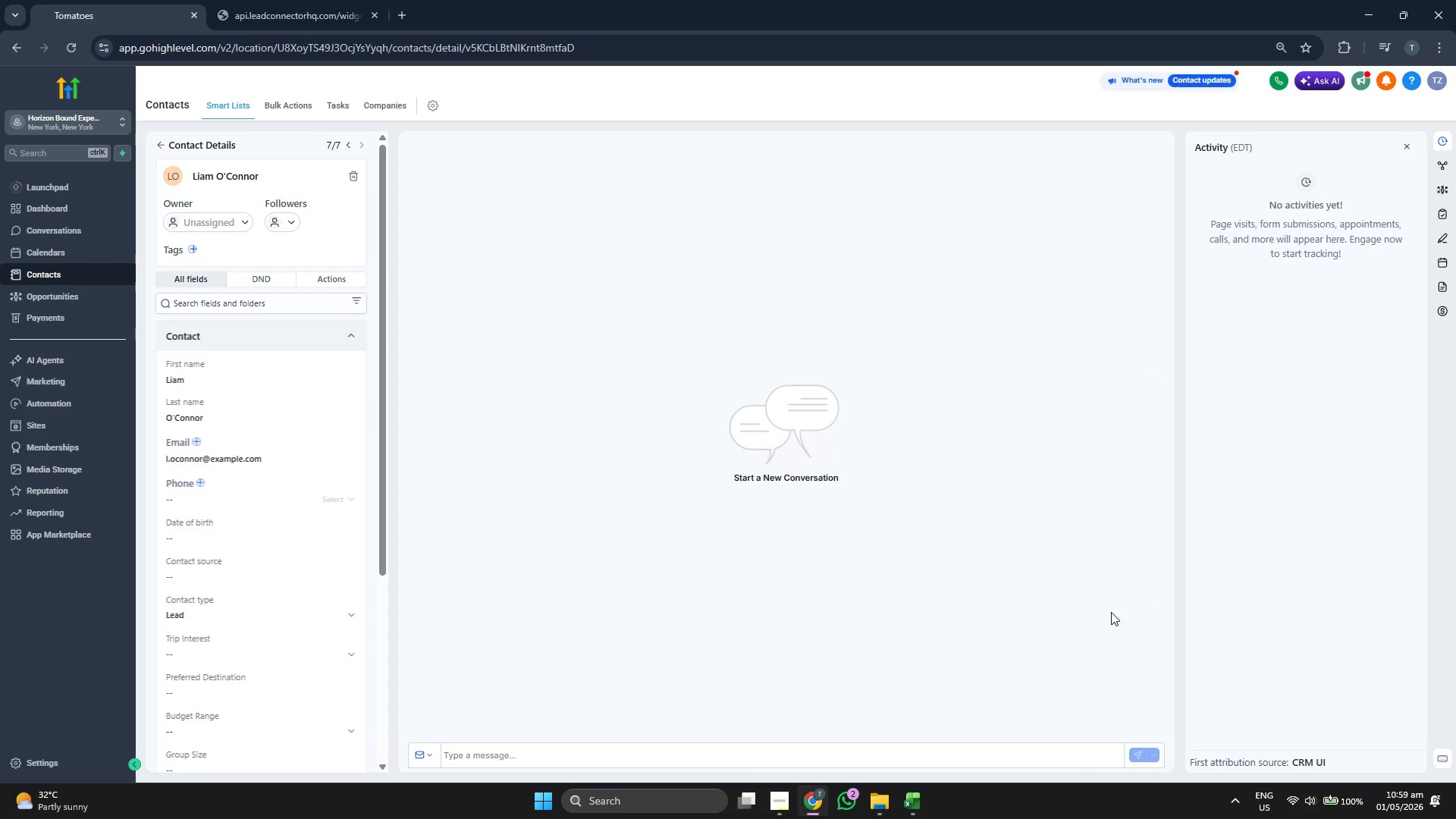 
wait(7.3)
 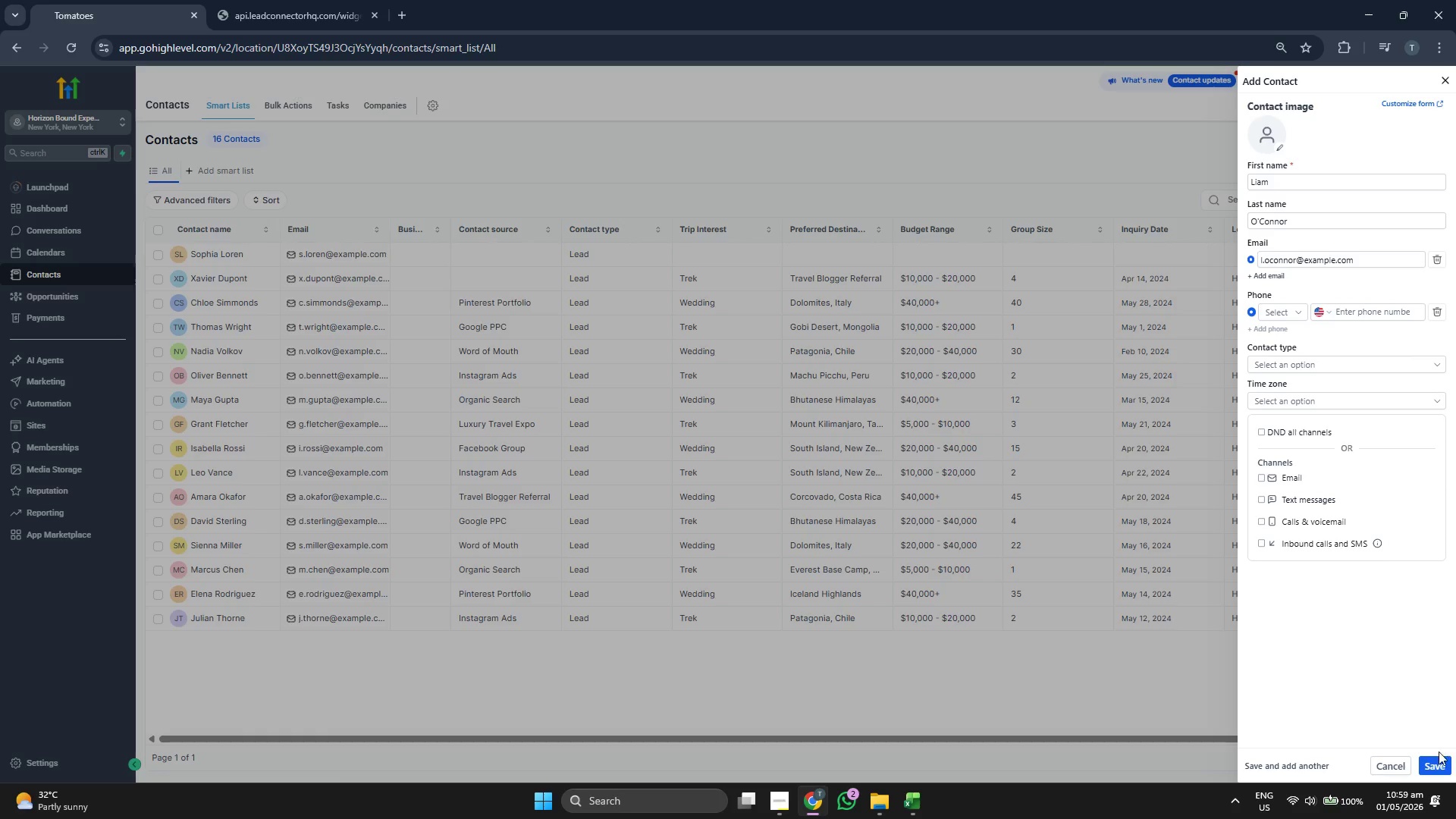 
scroll: coordinate [322, 389], scroll_direction: down, amount: 2.0
 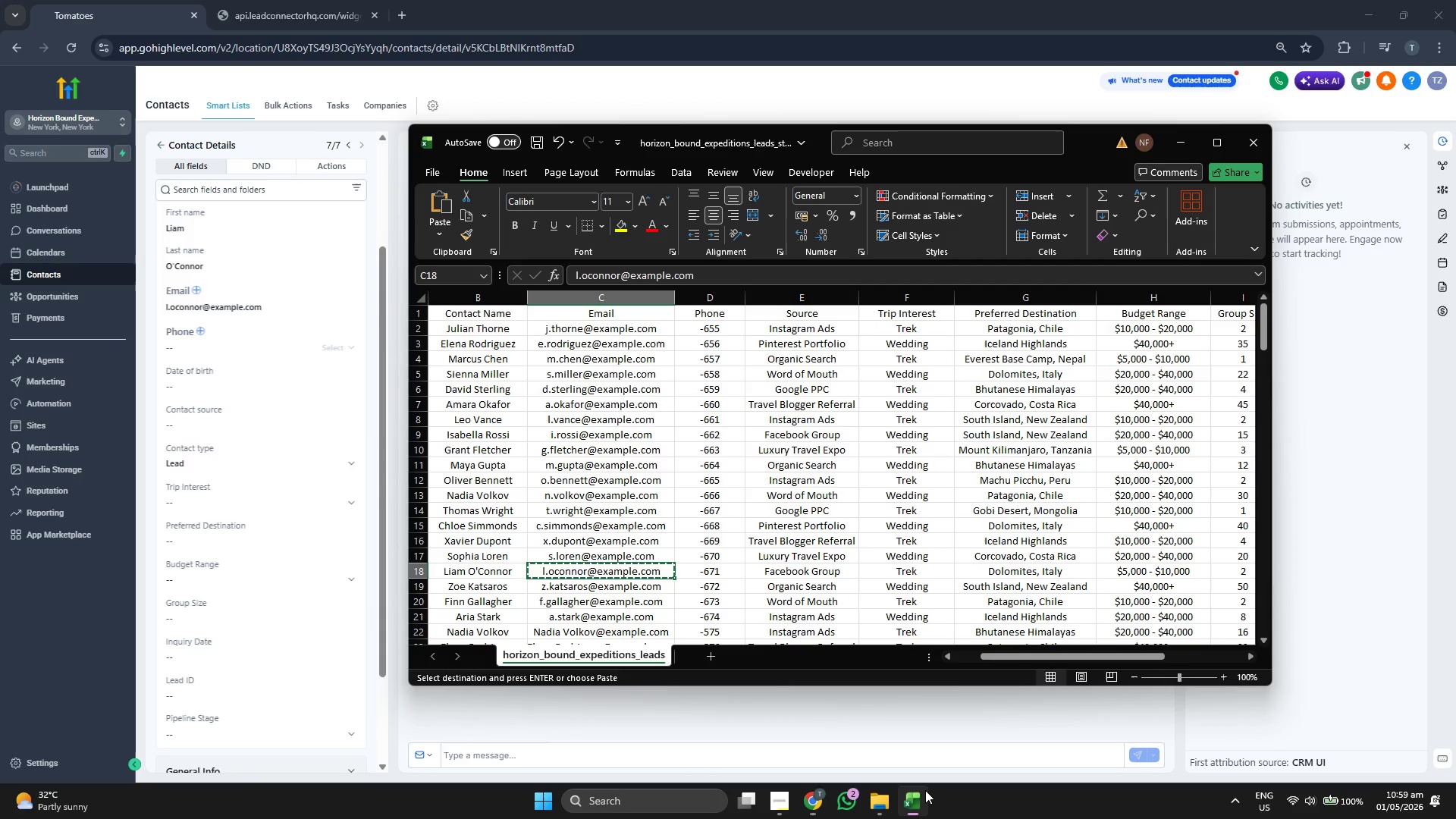 
key(ArrowLeft)
 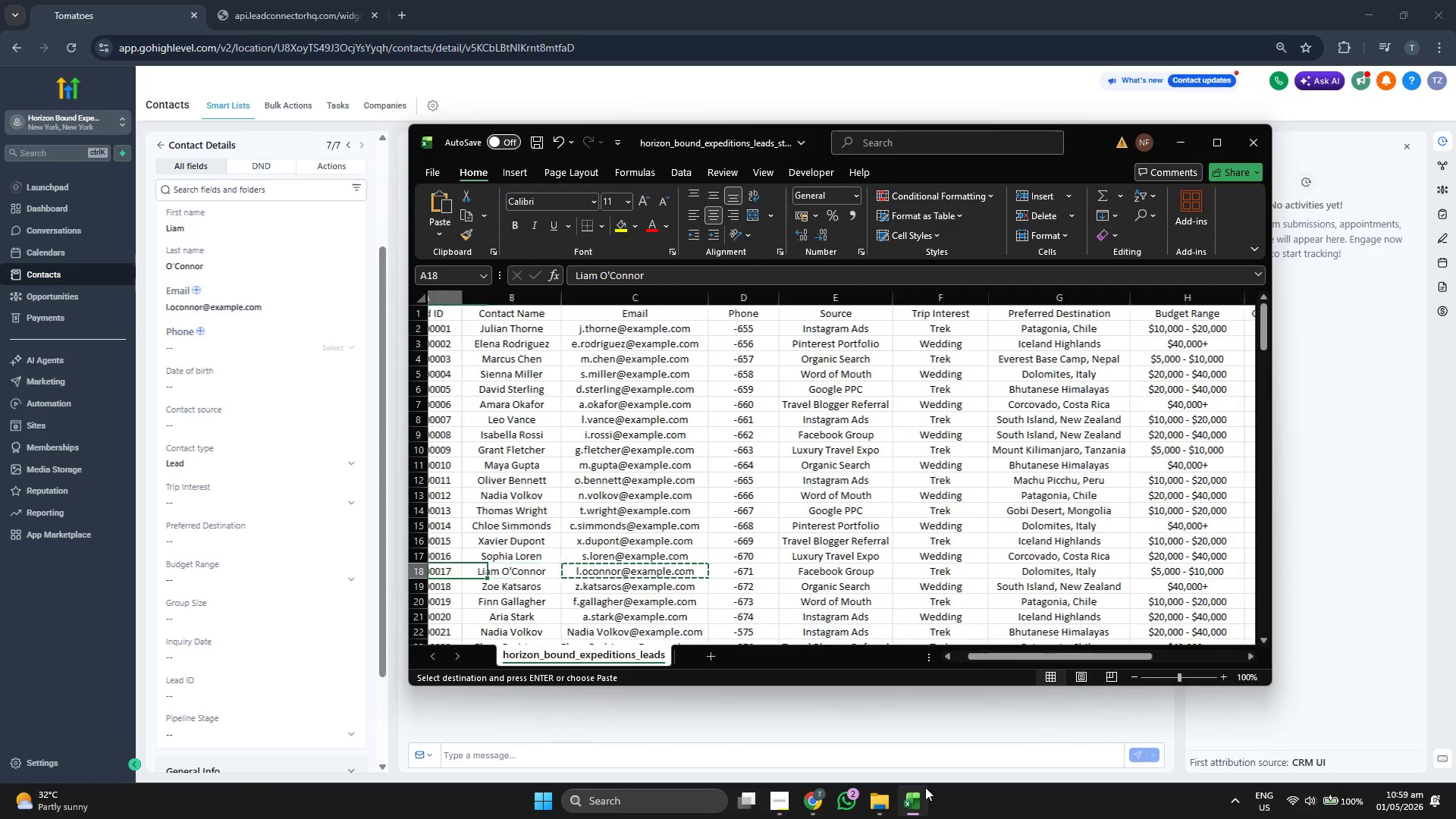 
key(ArrowLeft)
 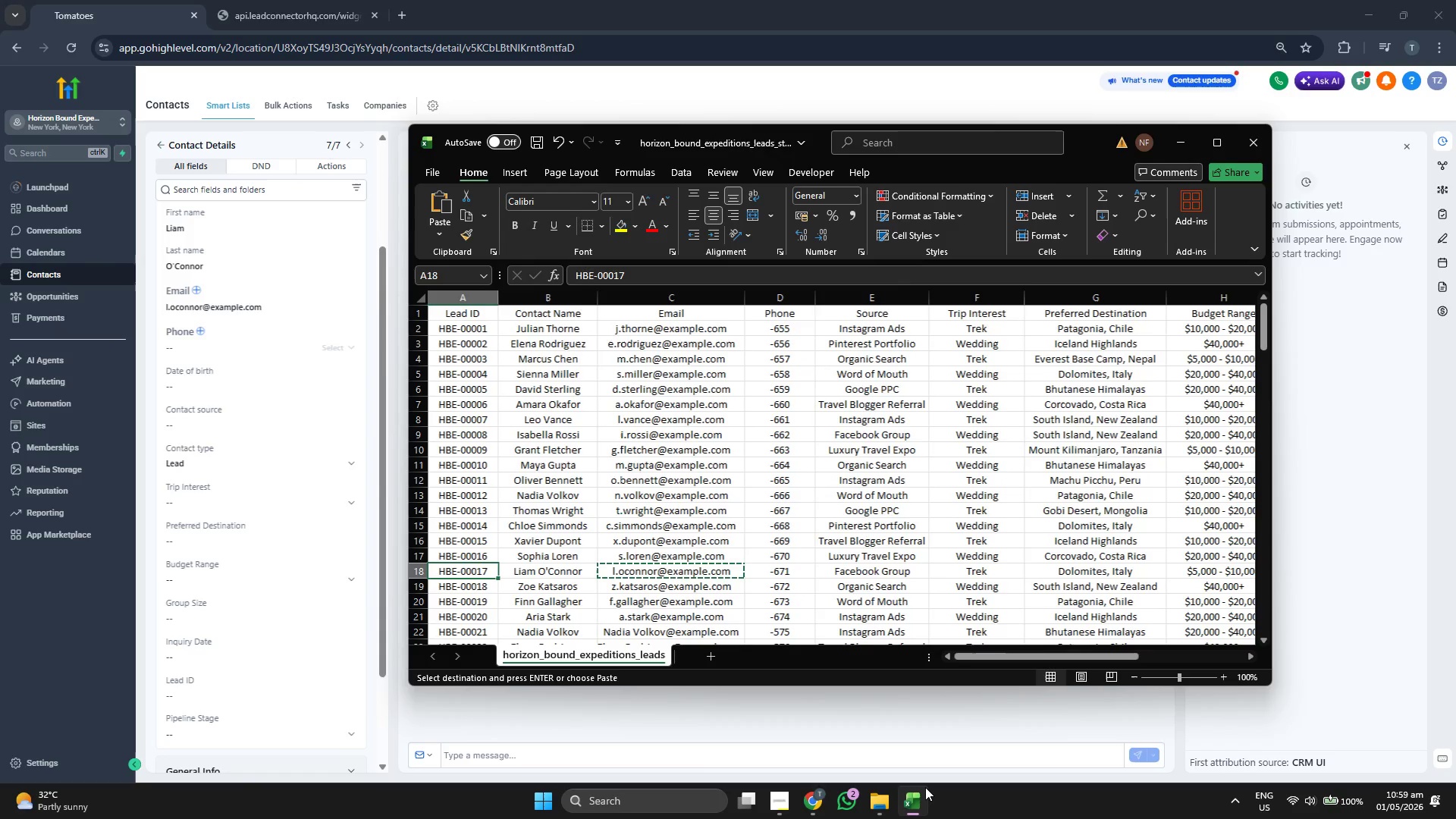 
key(ArrowLeft)
 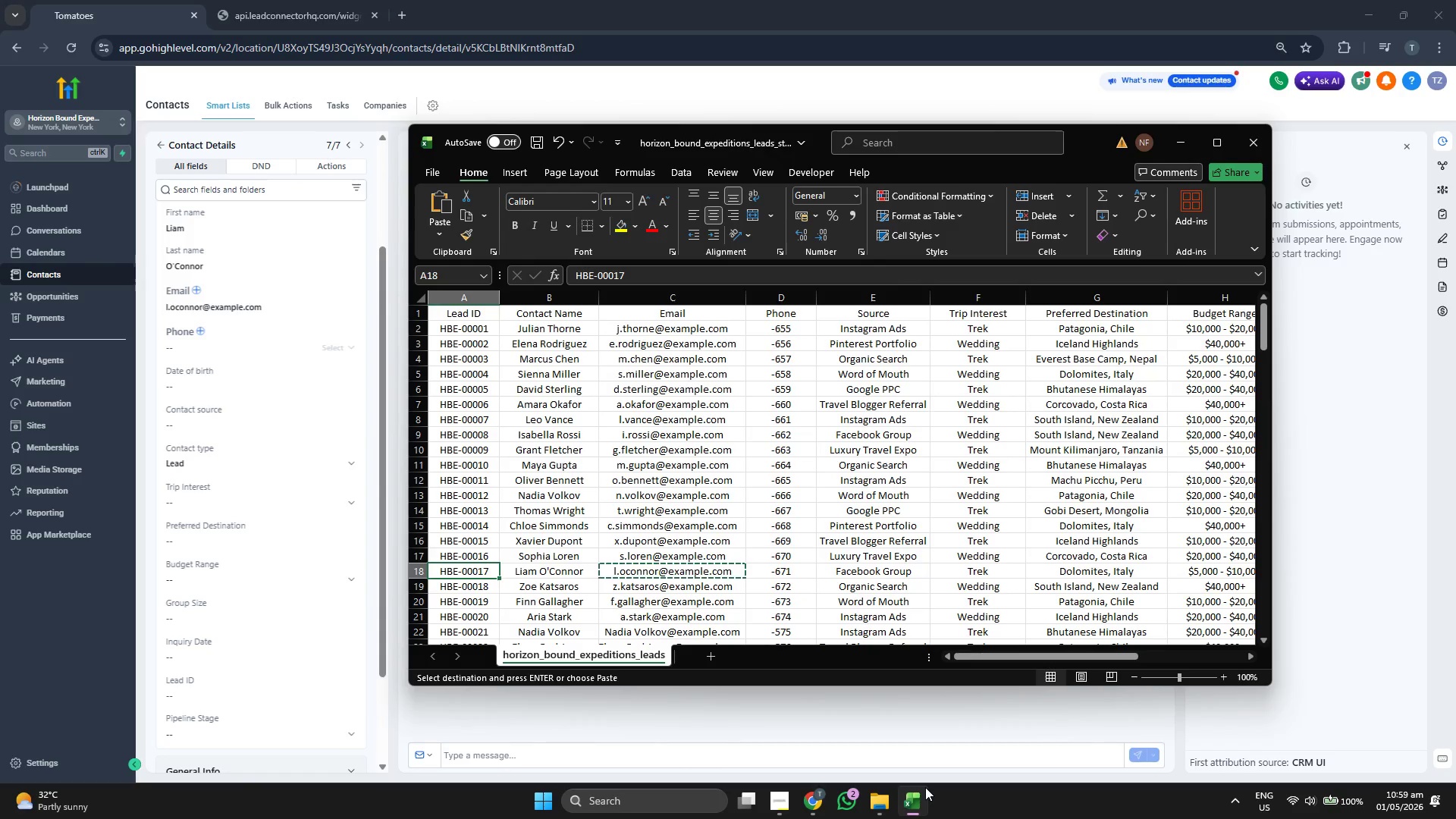 
key(Control+C)
 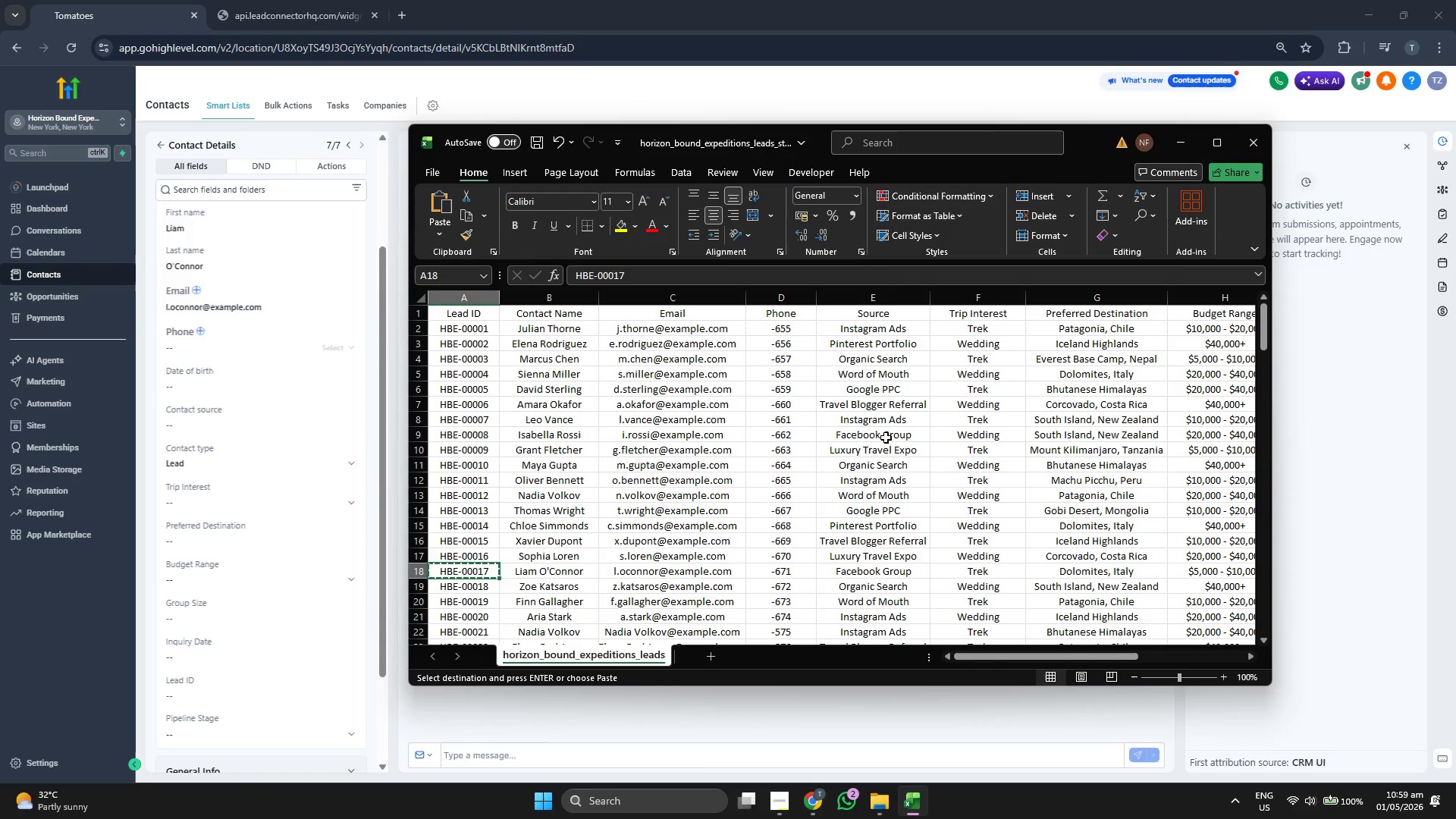 
key(ArrowRight)
 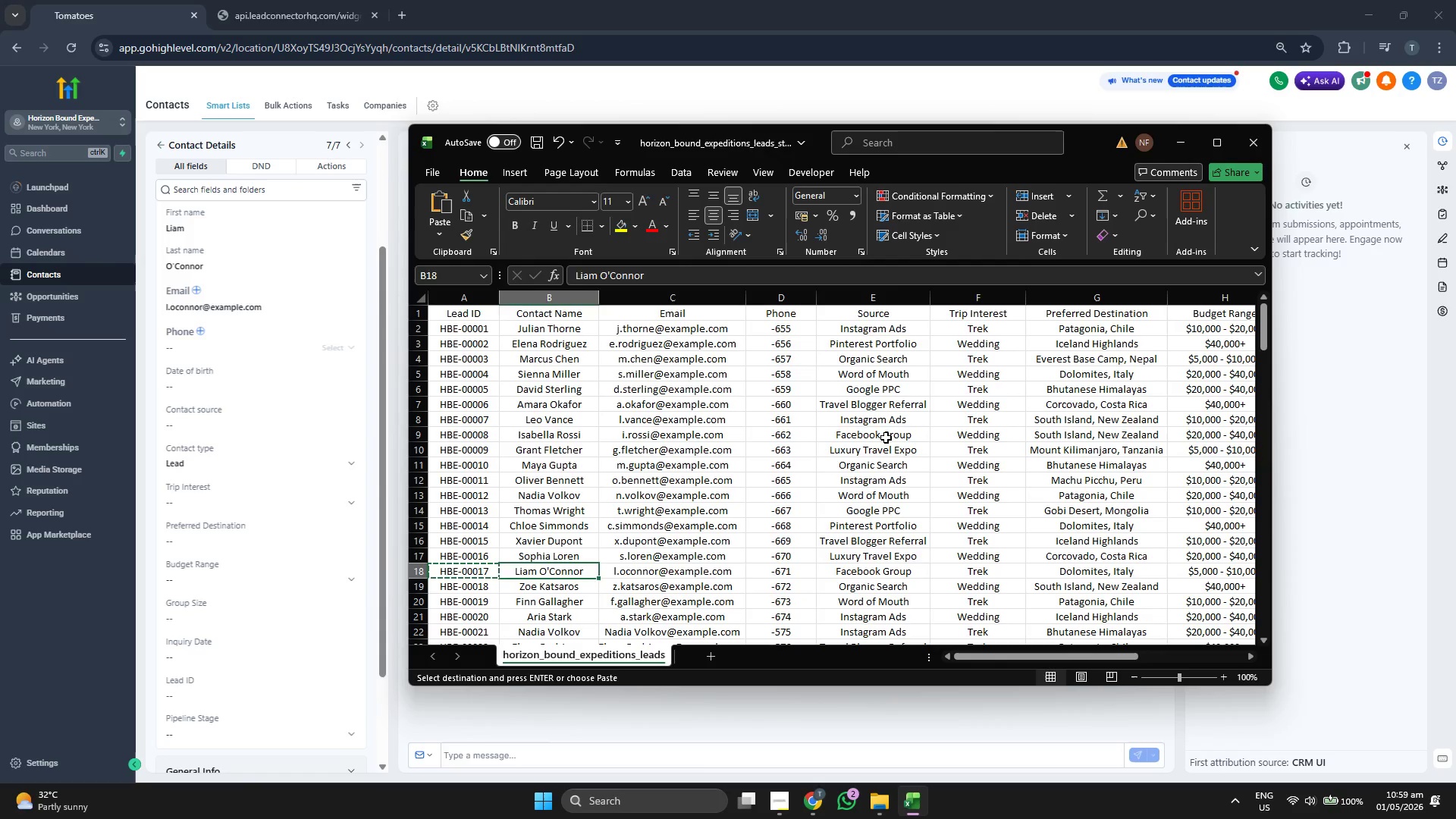 
key(ArrowRight)
 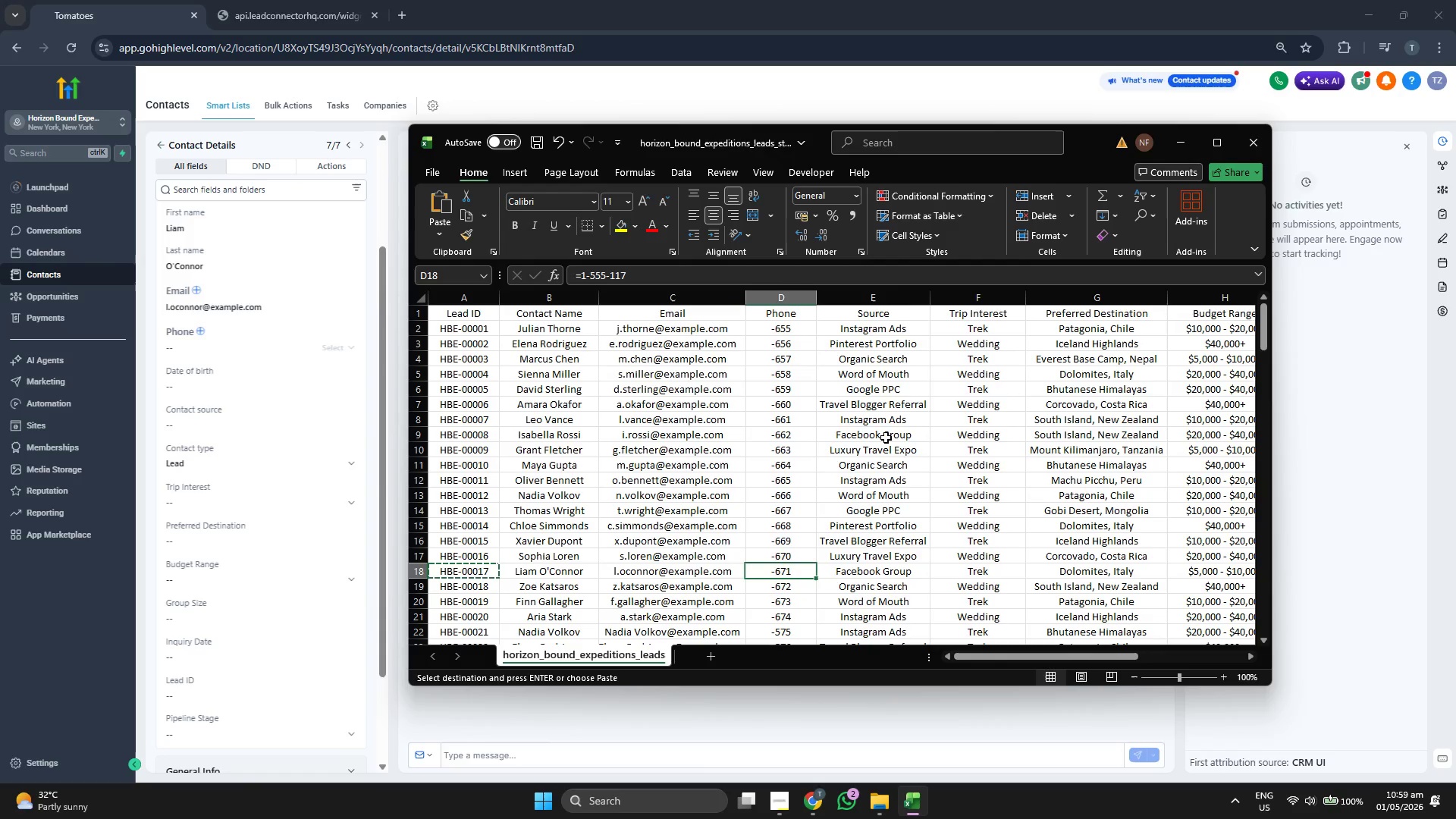 
key(ArrowRight)
 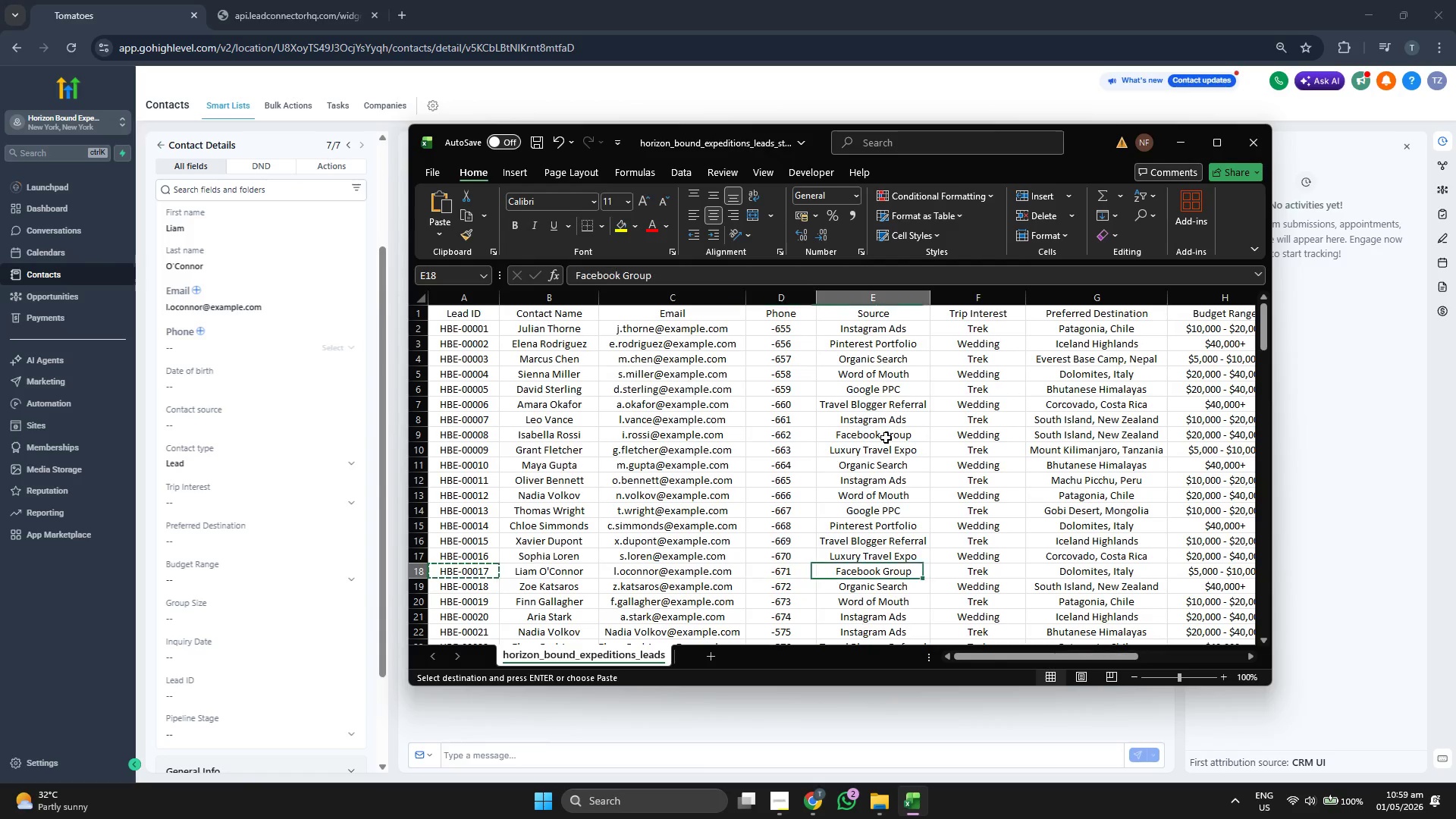 
key(ArrowRight)
 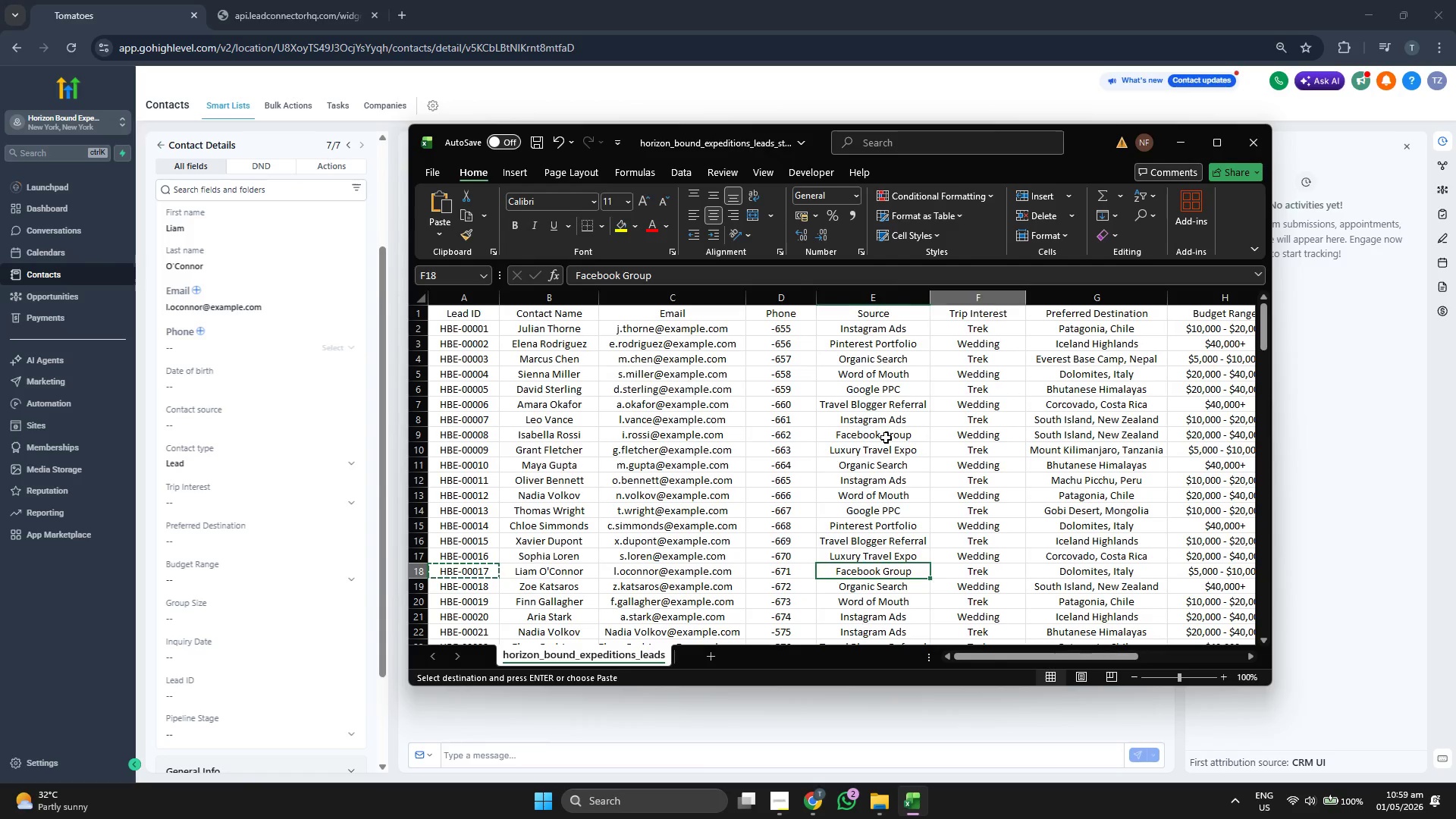 
key(ArrowRight)
 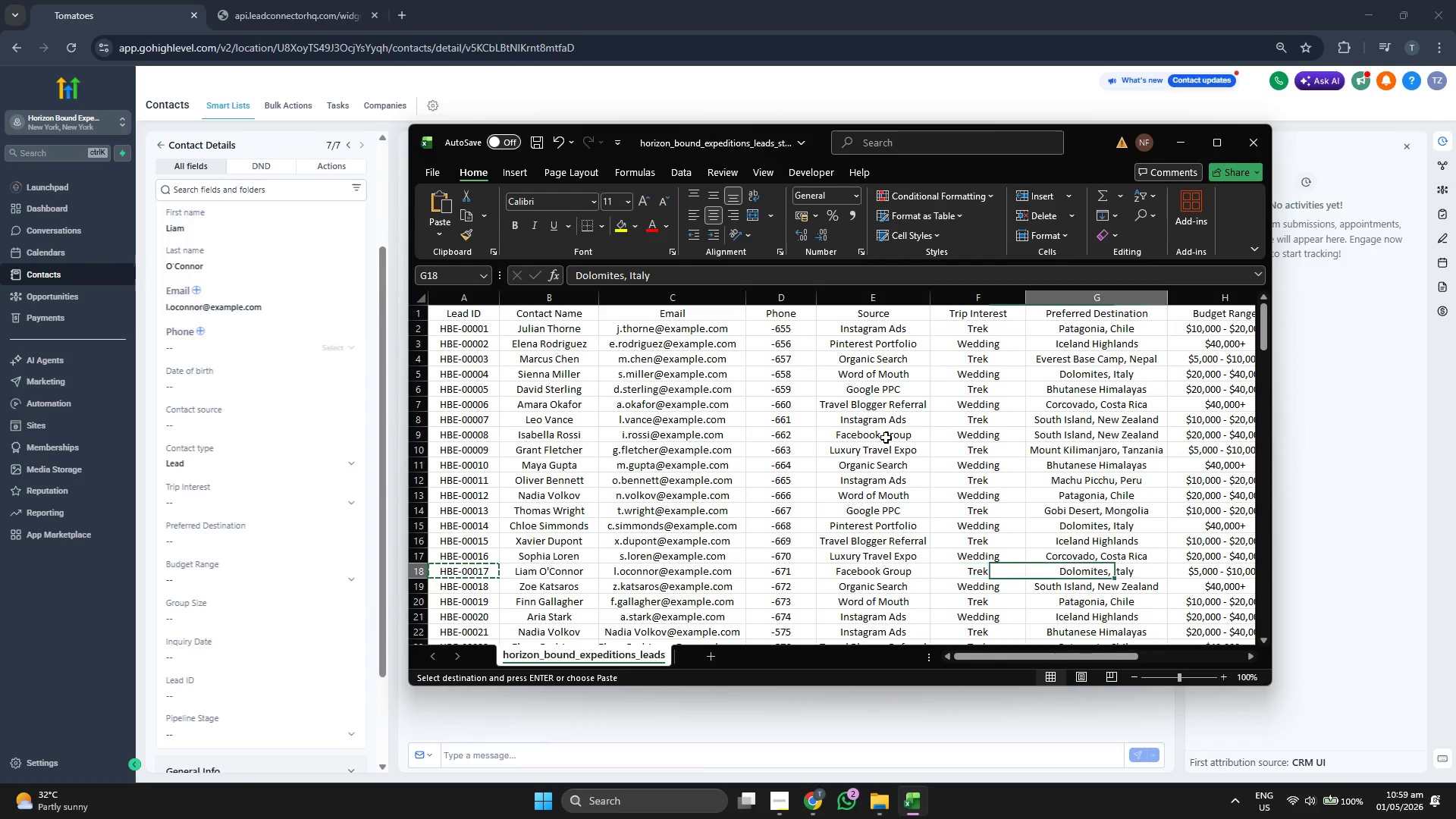 
key(ArrowRight)
 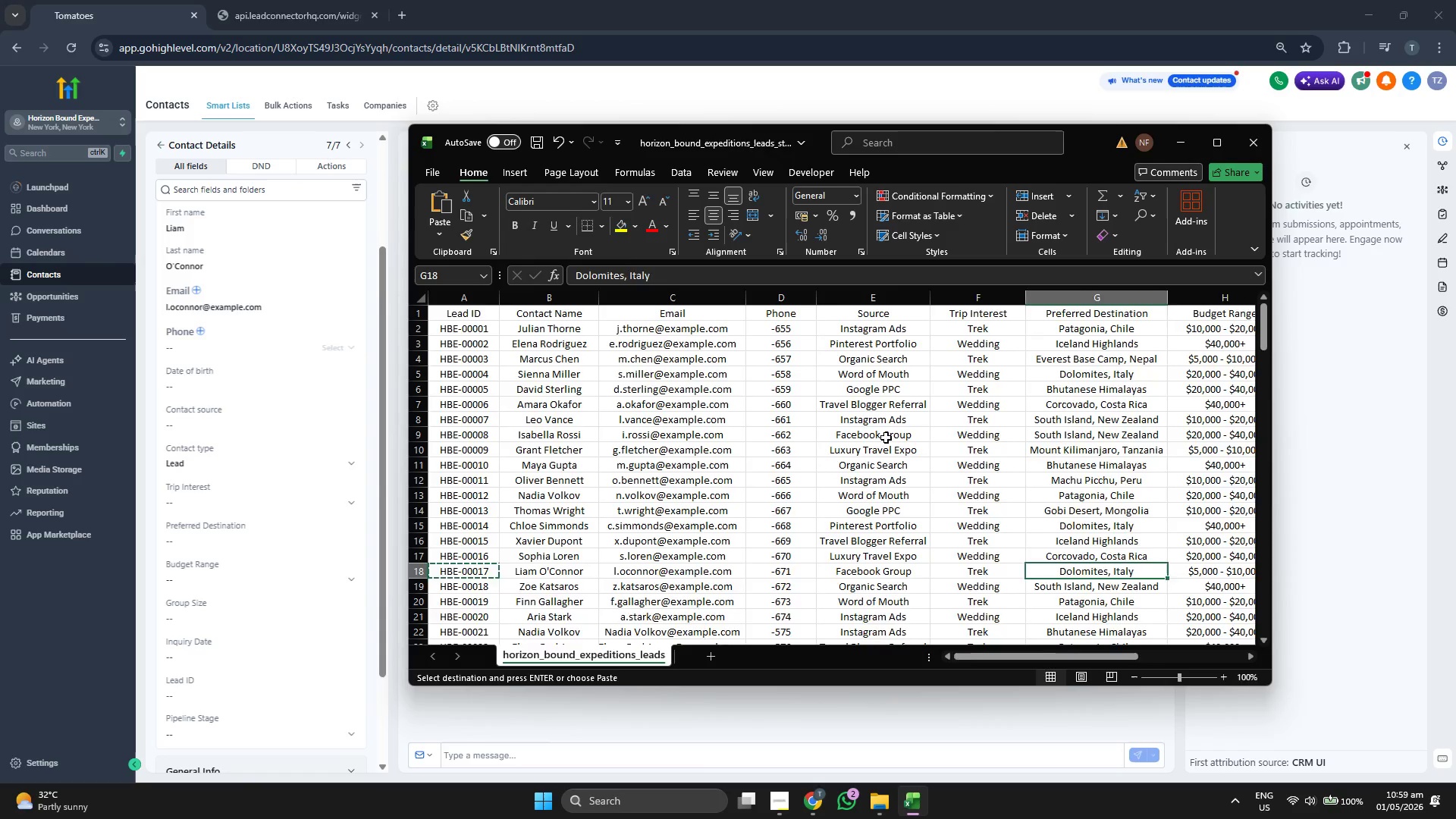 
key(ArrowRight)
 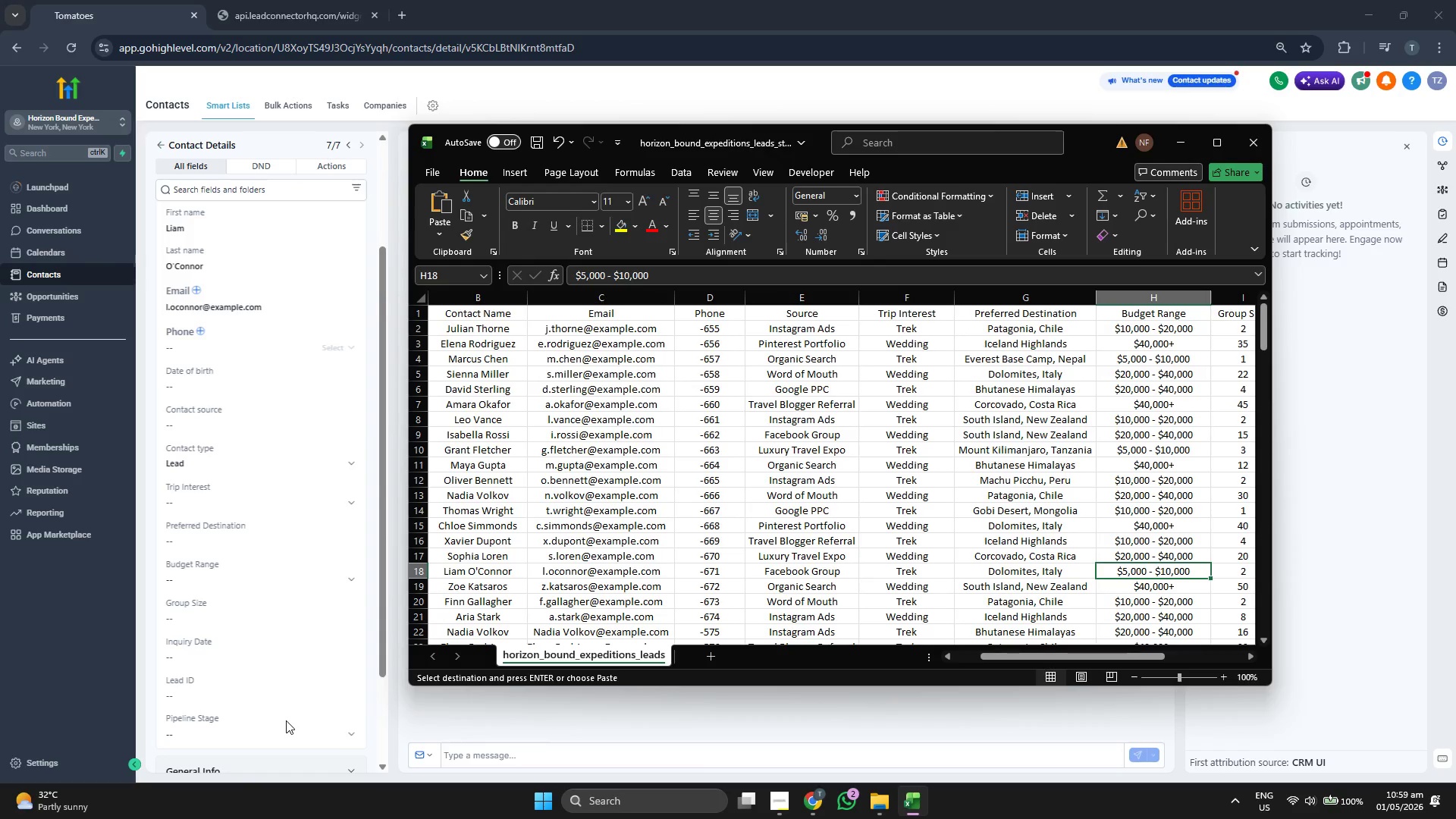 
left_click([284, 726])
 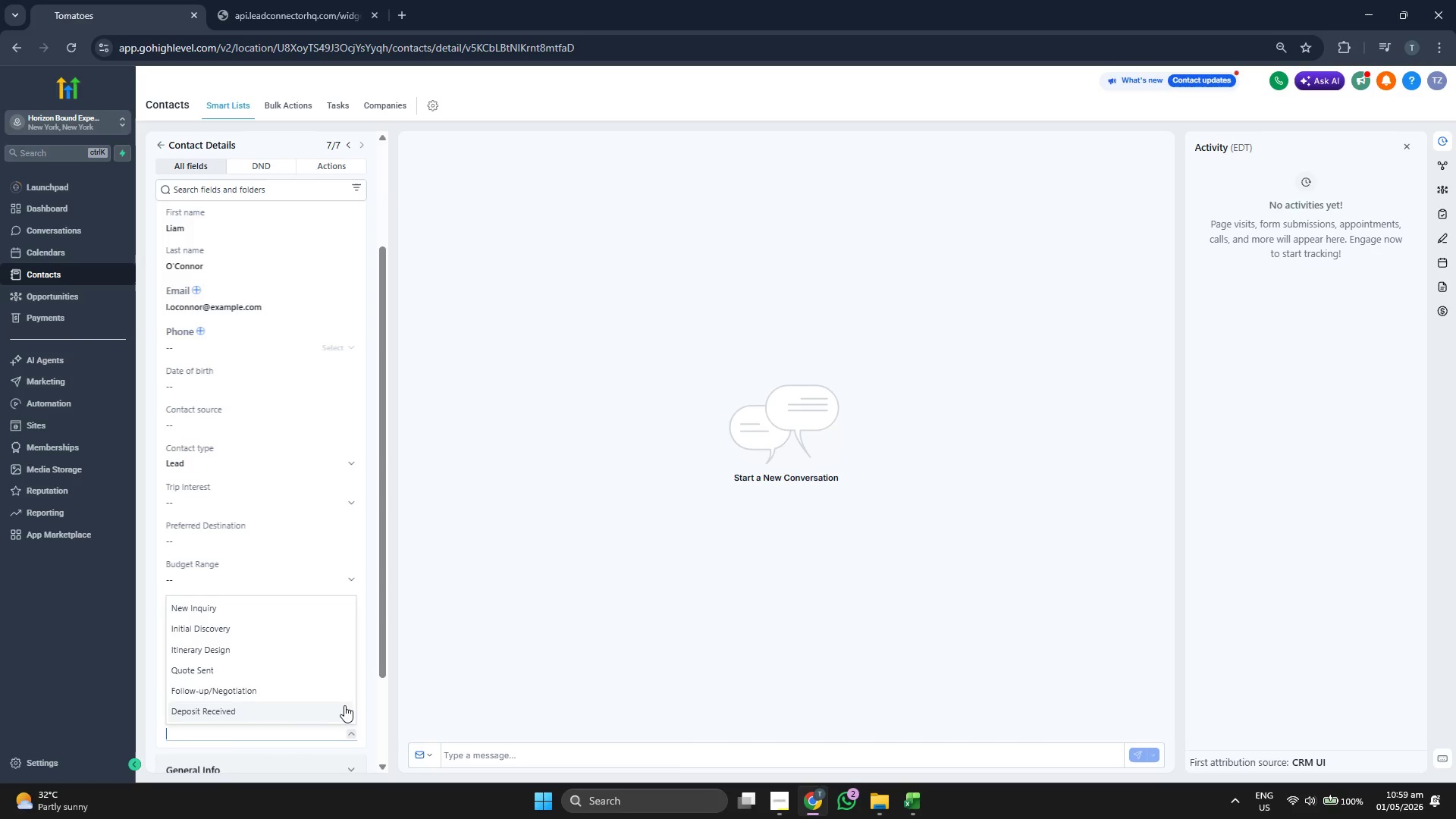 
hold_key(key=ControlLeft, duration=0.31)
 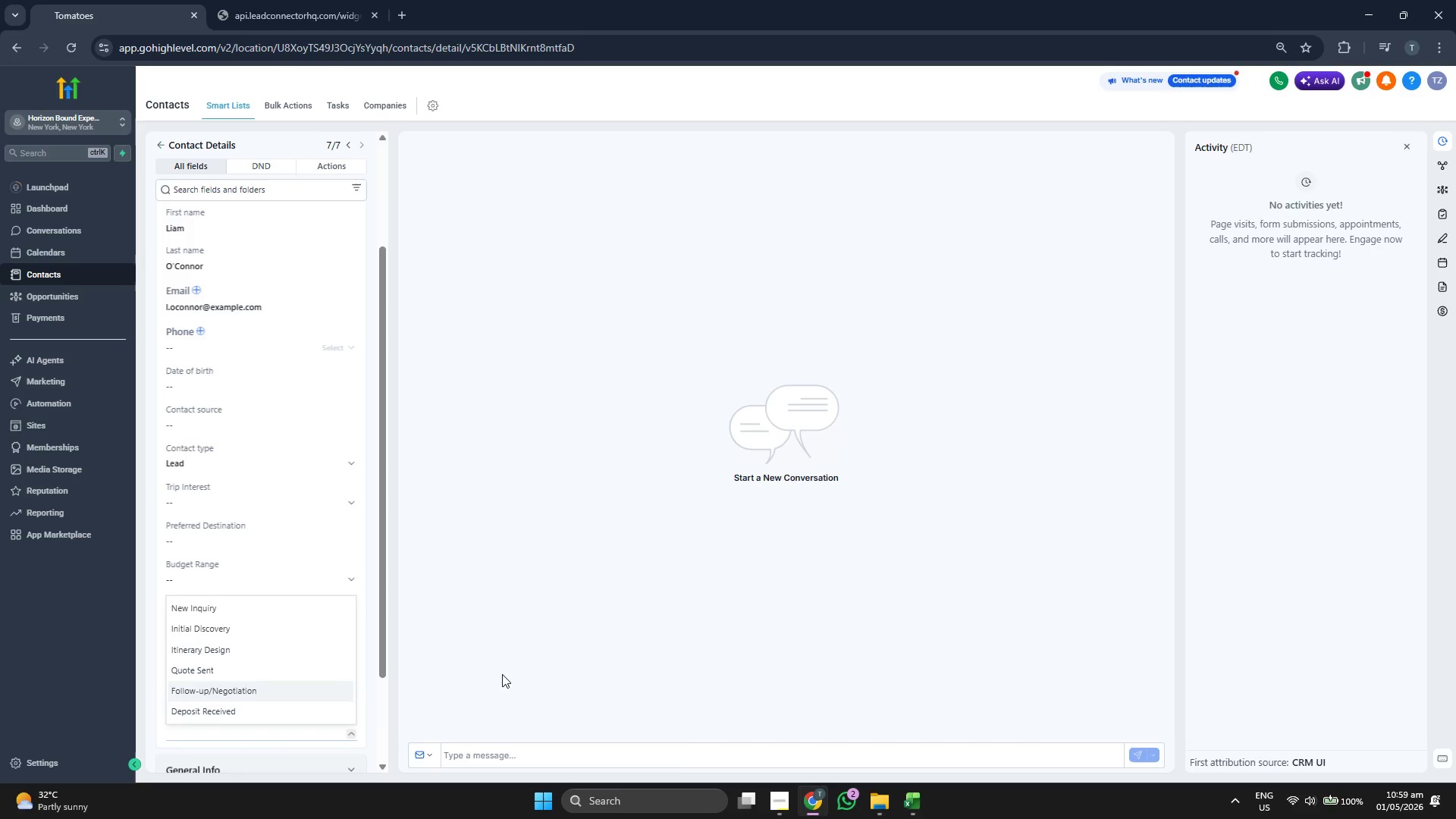 
left_click([503, 674])
 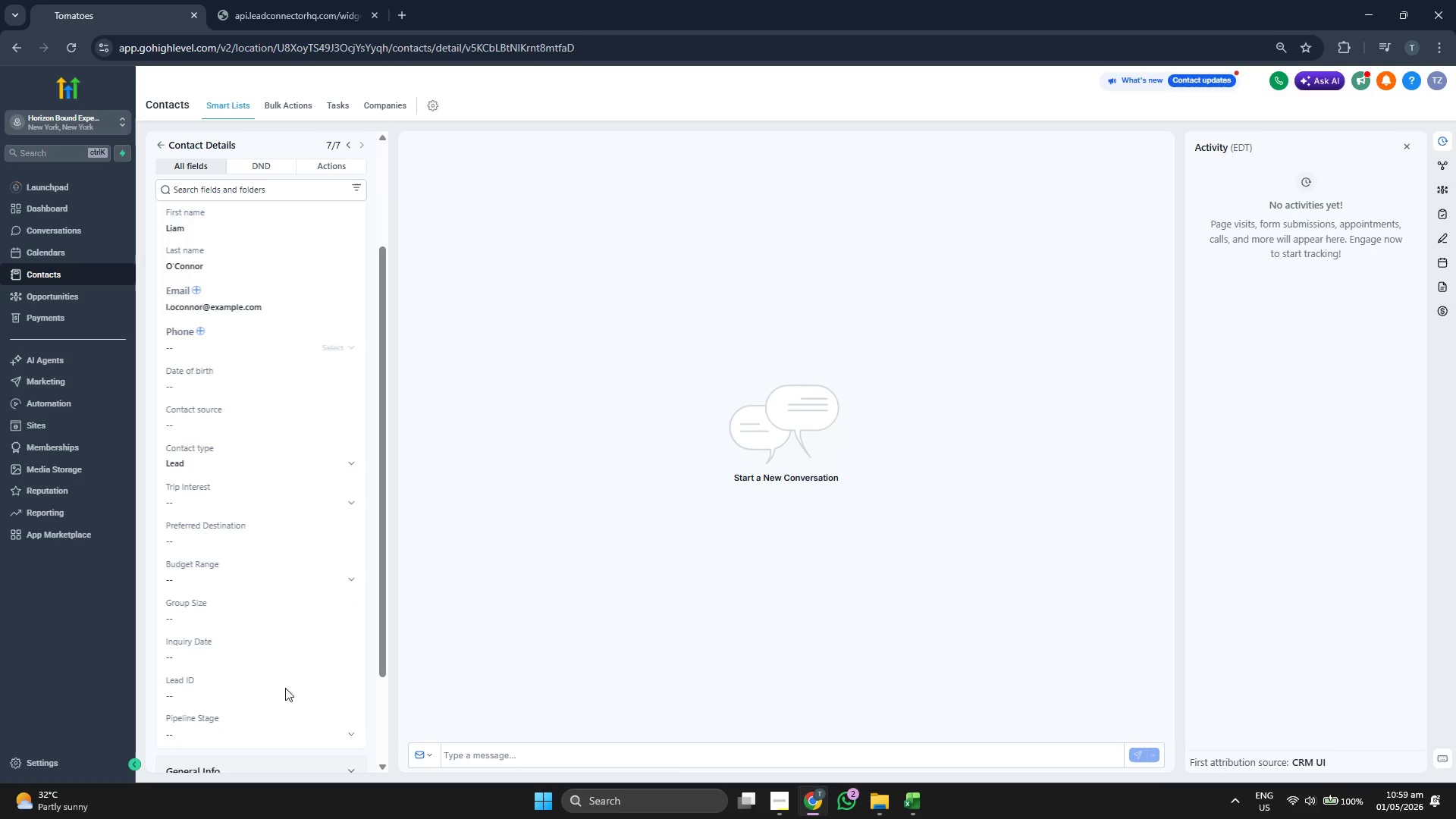 
key(Control+ControlLeft)
 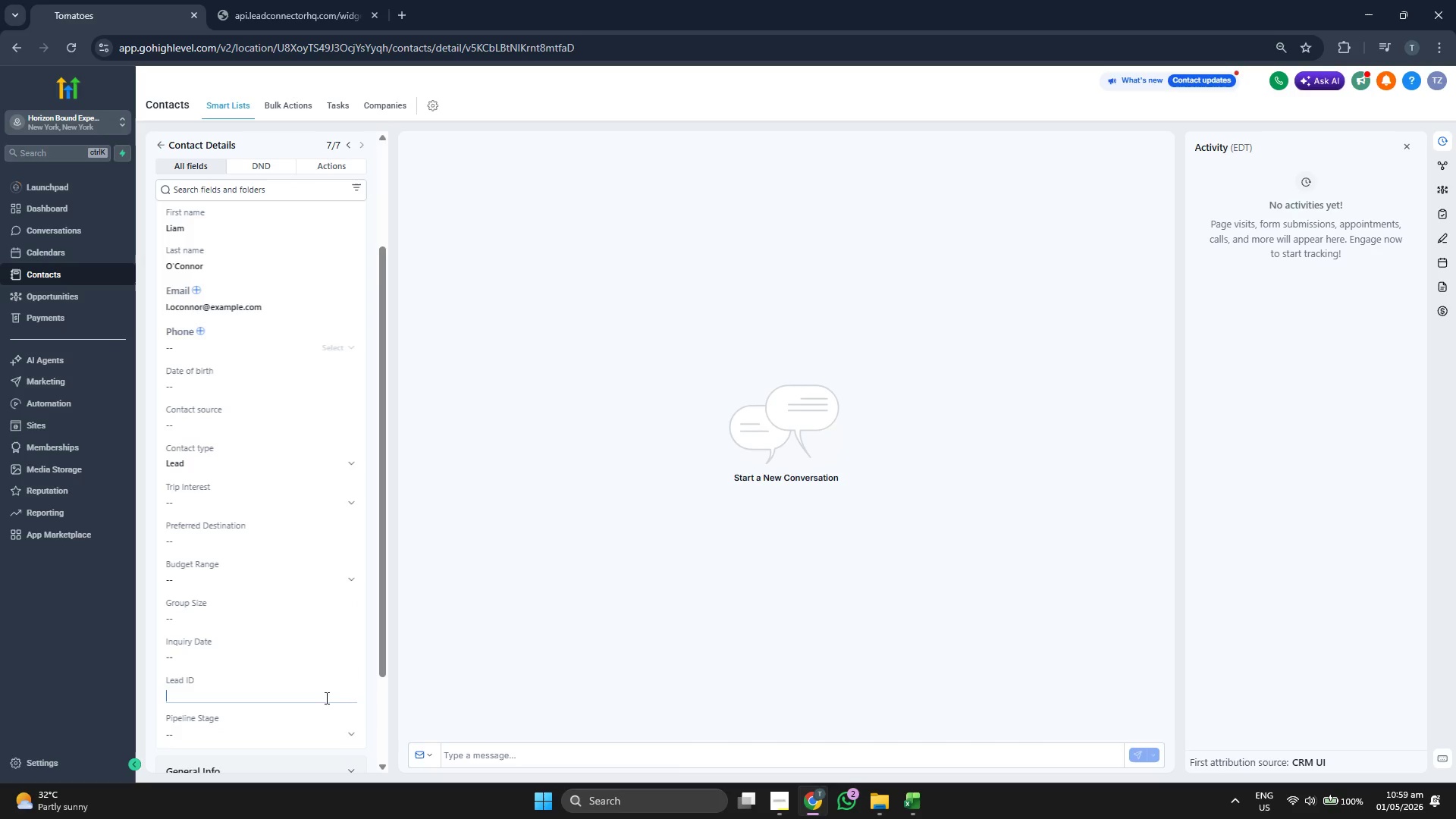 
key(Control+ControlLeft)
 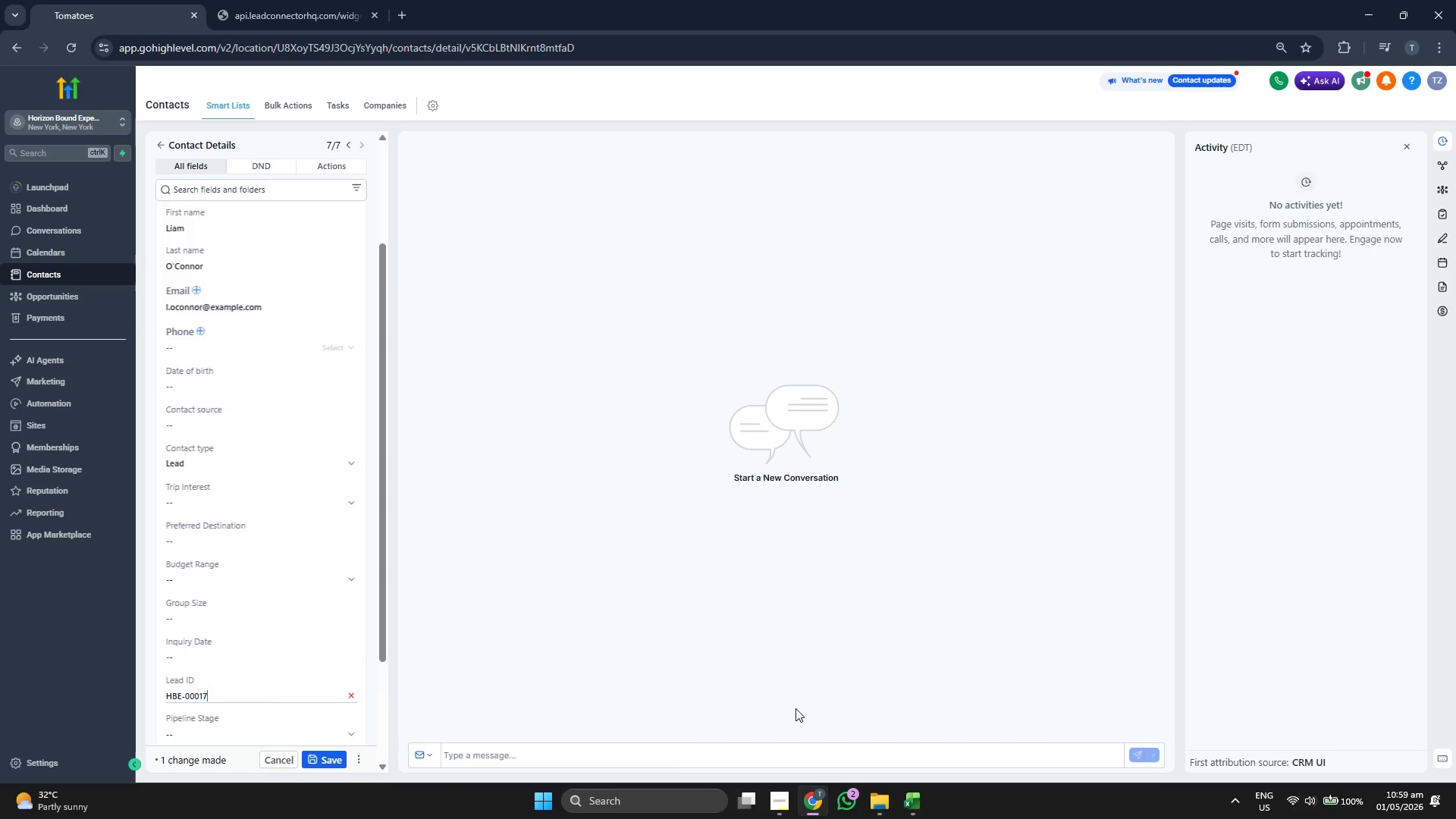 
key(Control+V)
 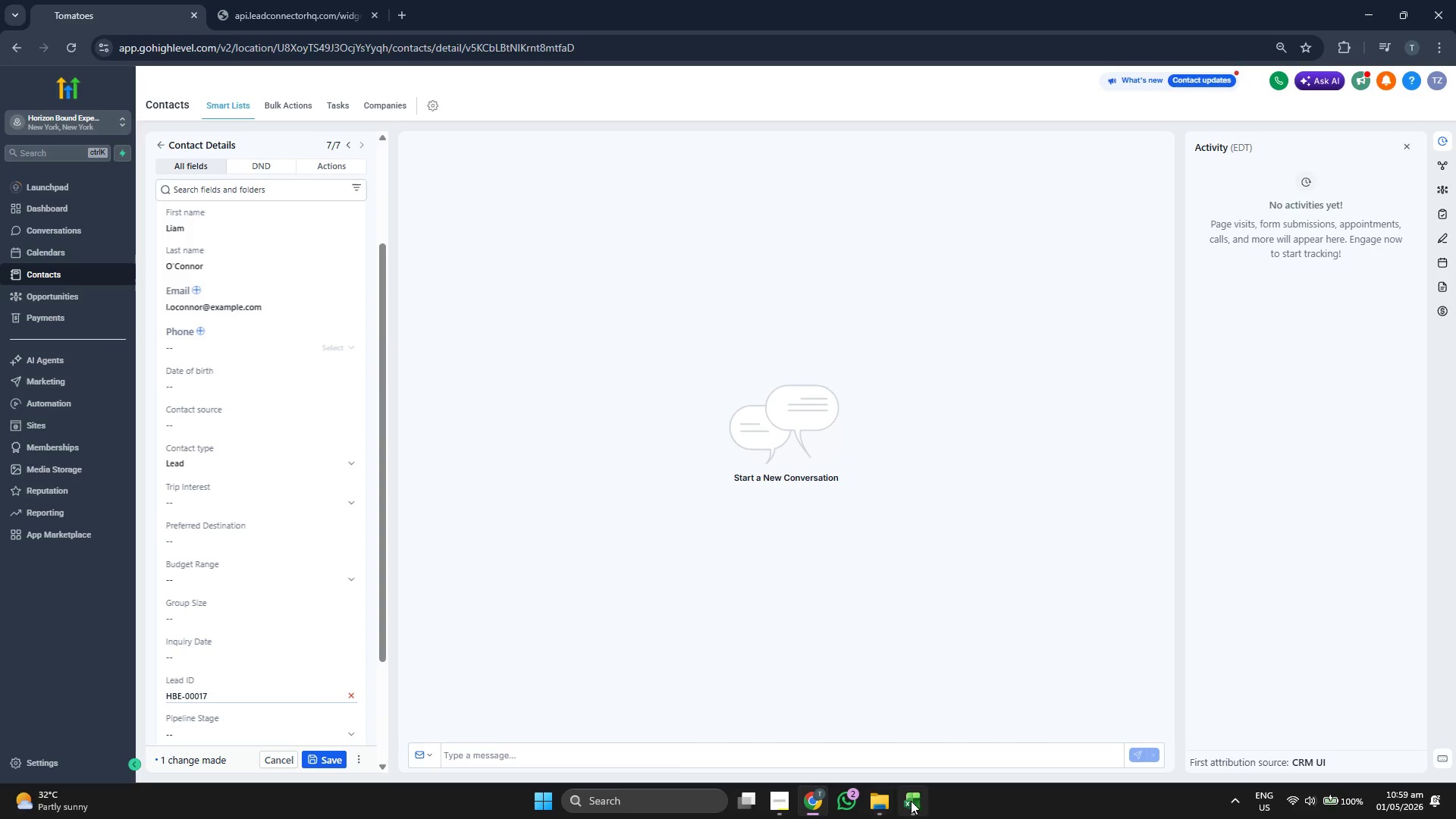 
left_click([913, 802])
 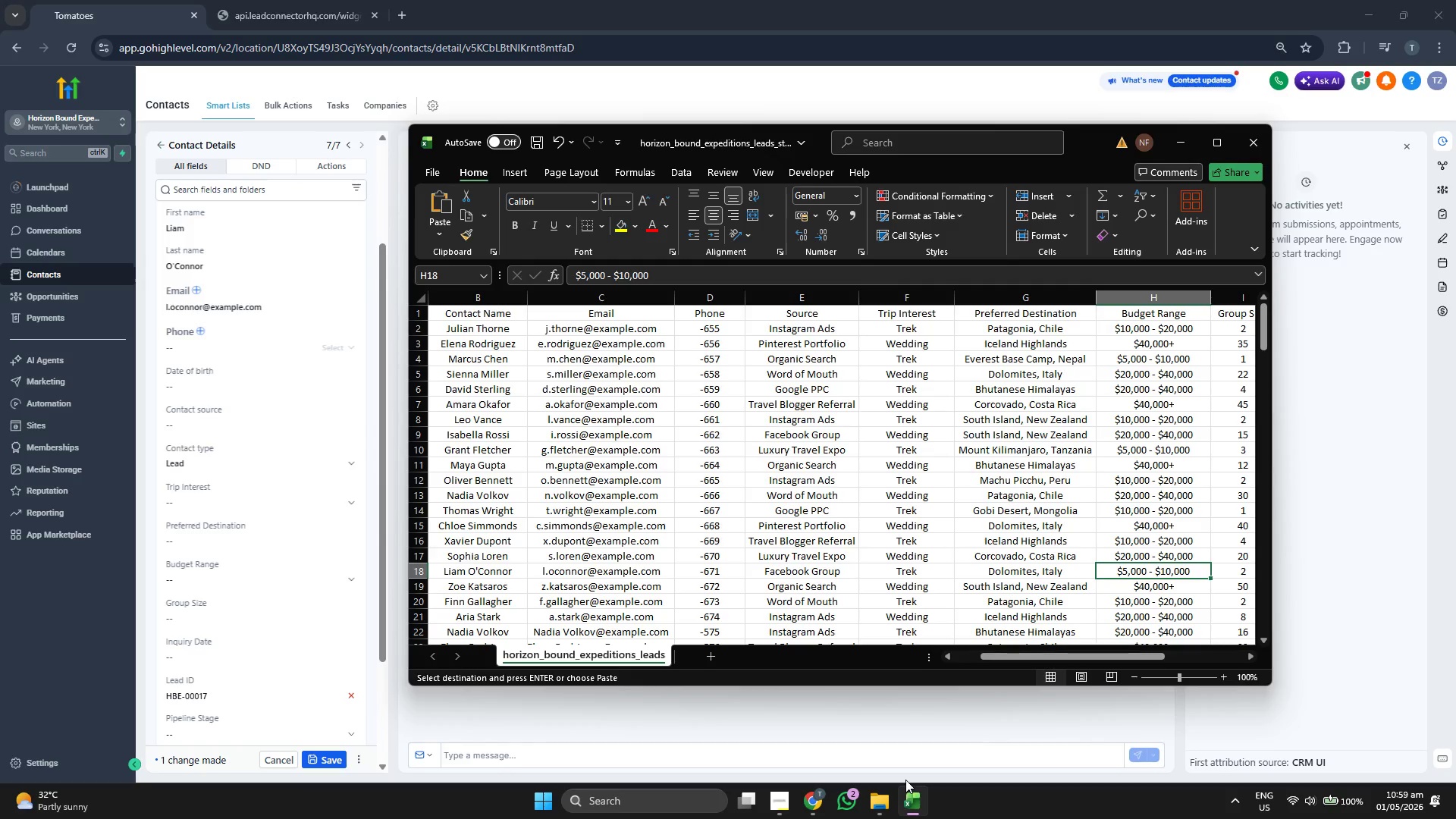 
key(ArrowLeft)
 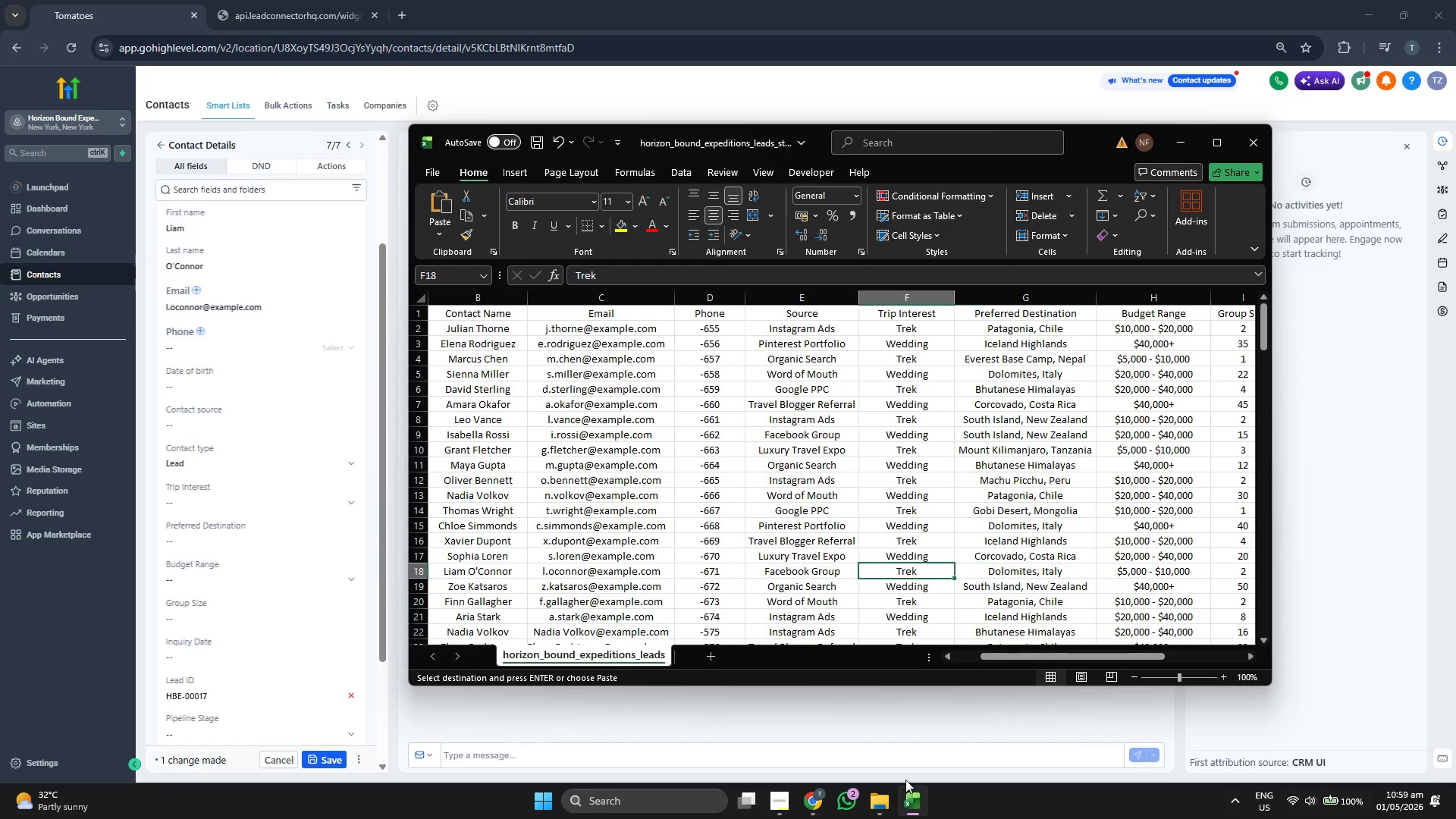 
key(ArrowLeft)
 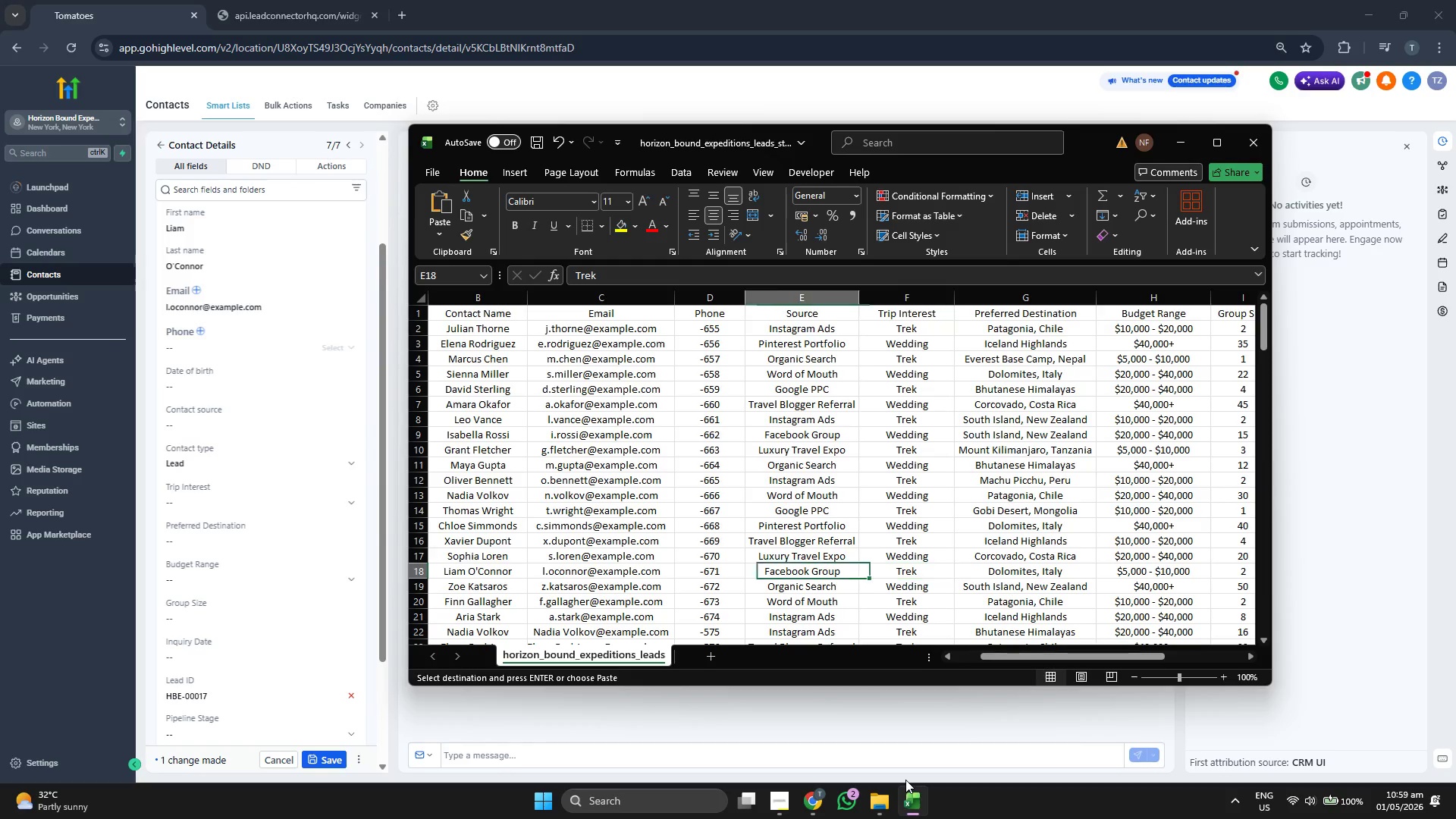 
key(ArrowLeft)
 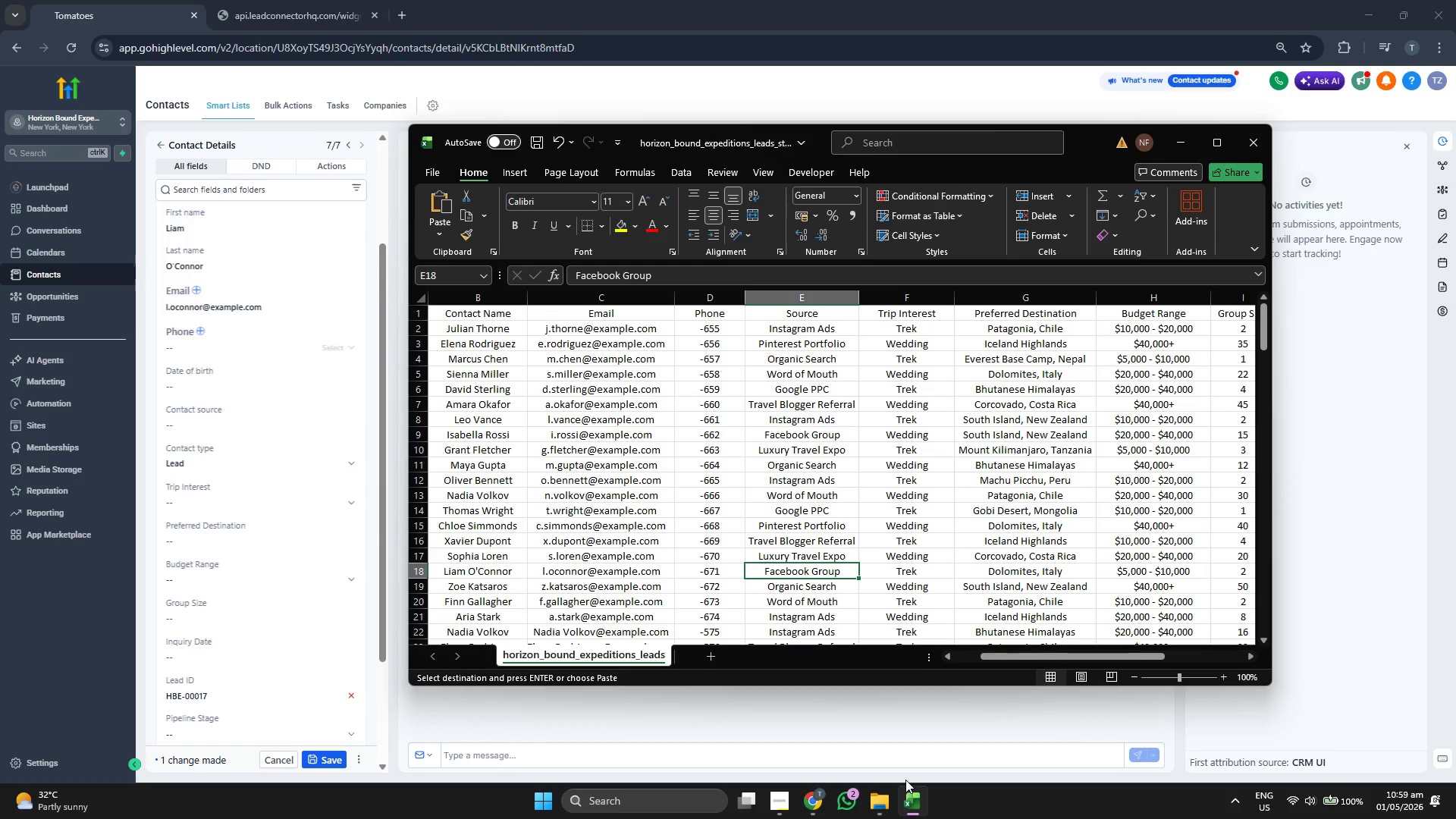 
key(Control+C)
 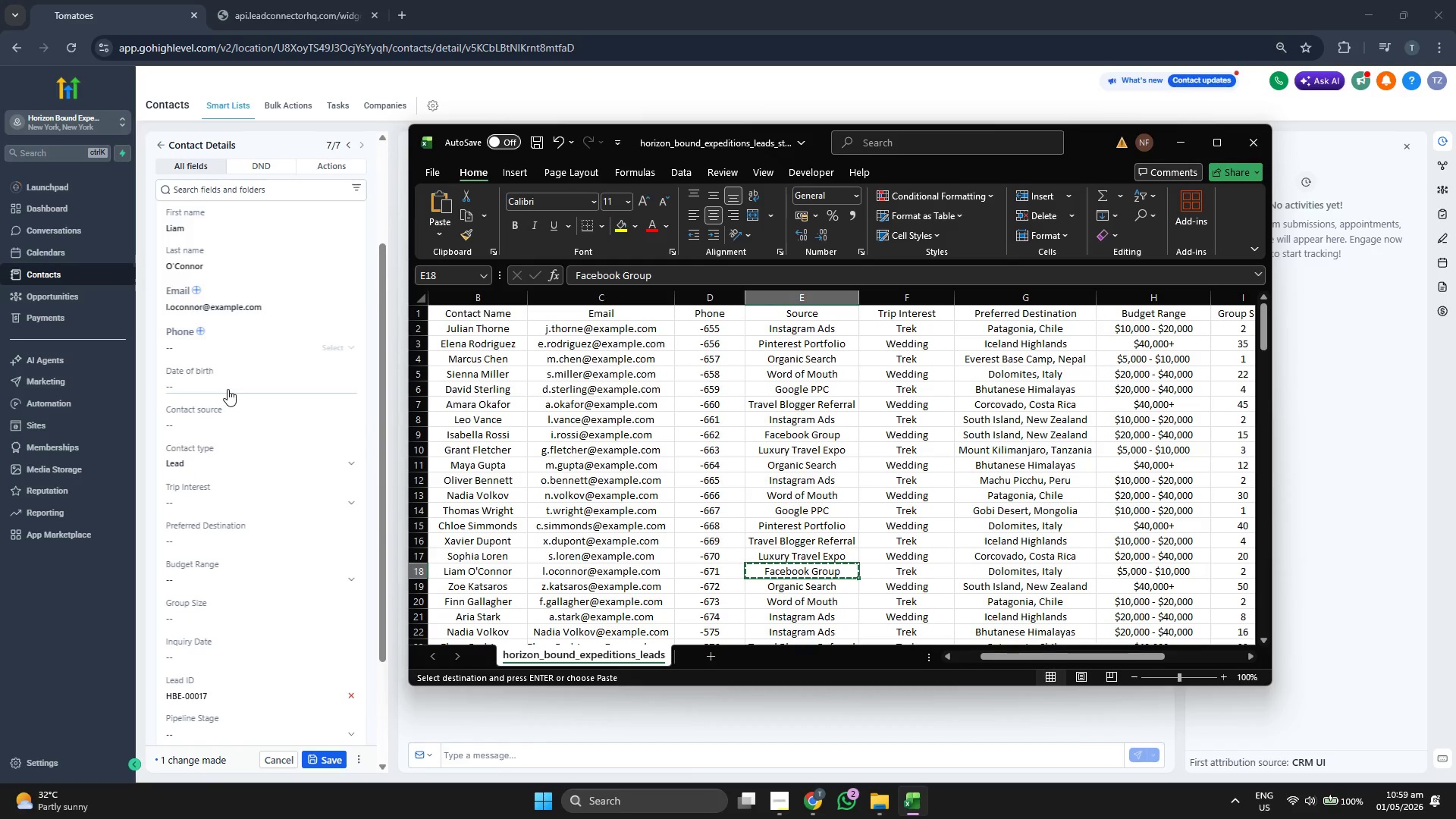 
left_click([233, 426])
 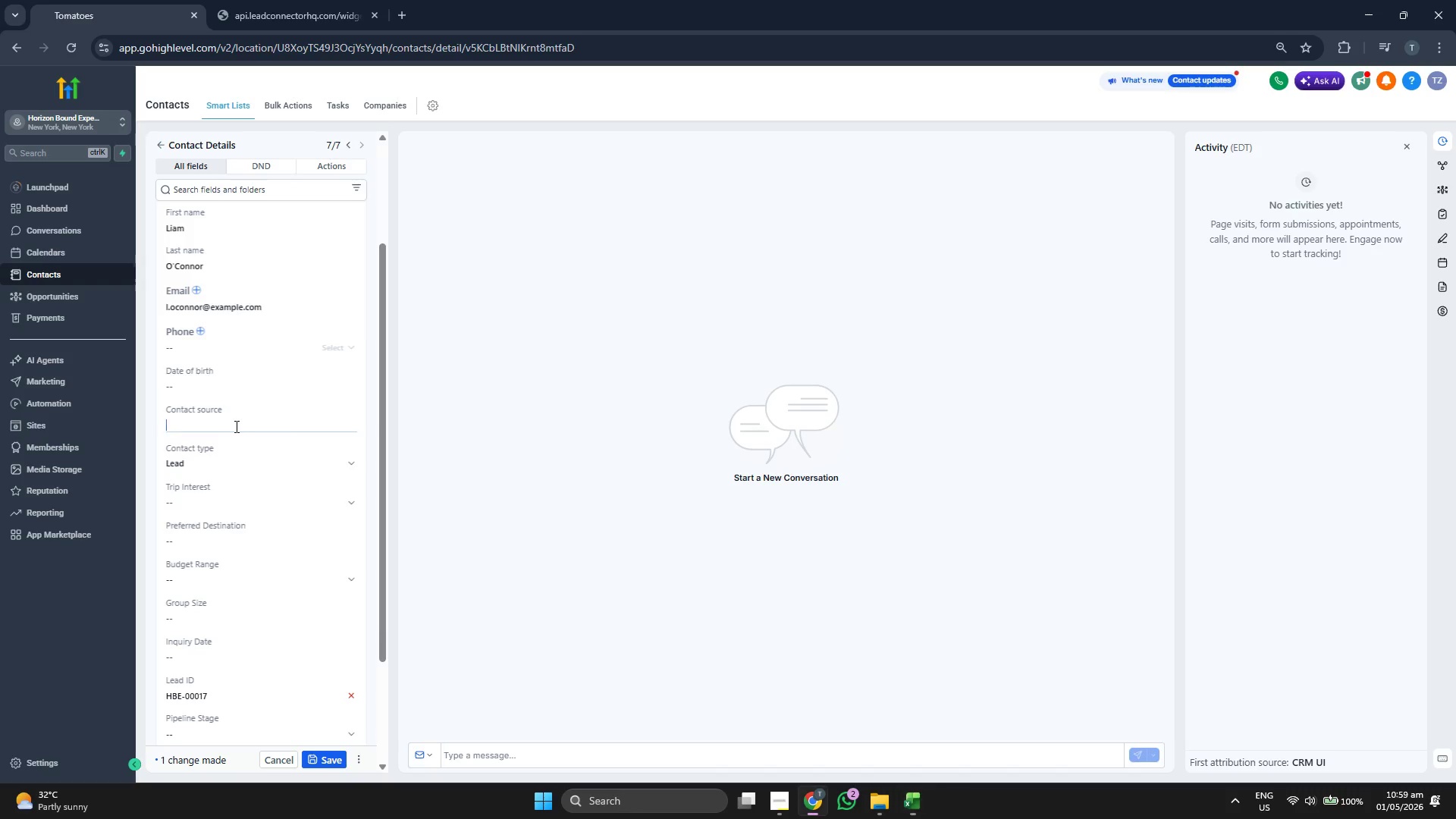 
key(Control+V)
 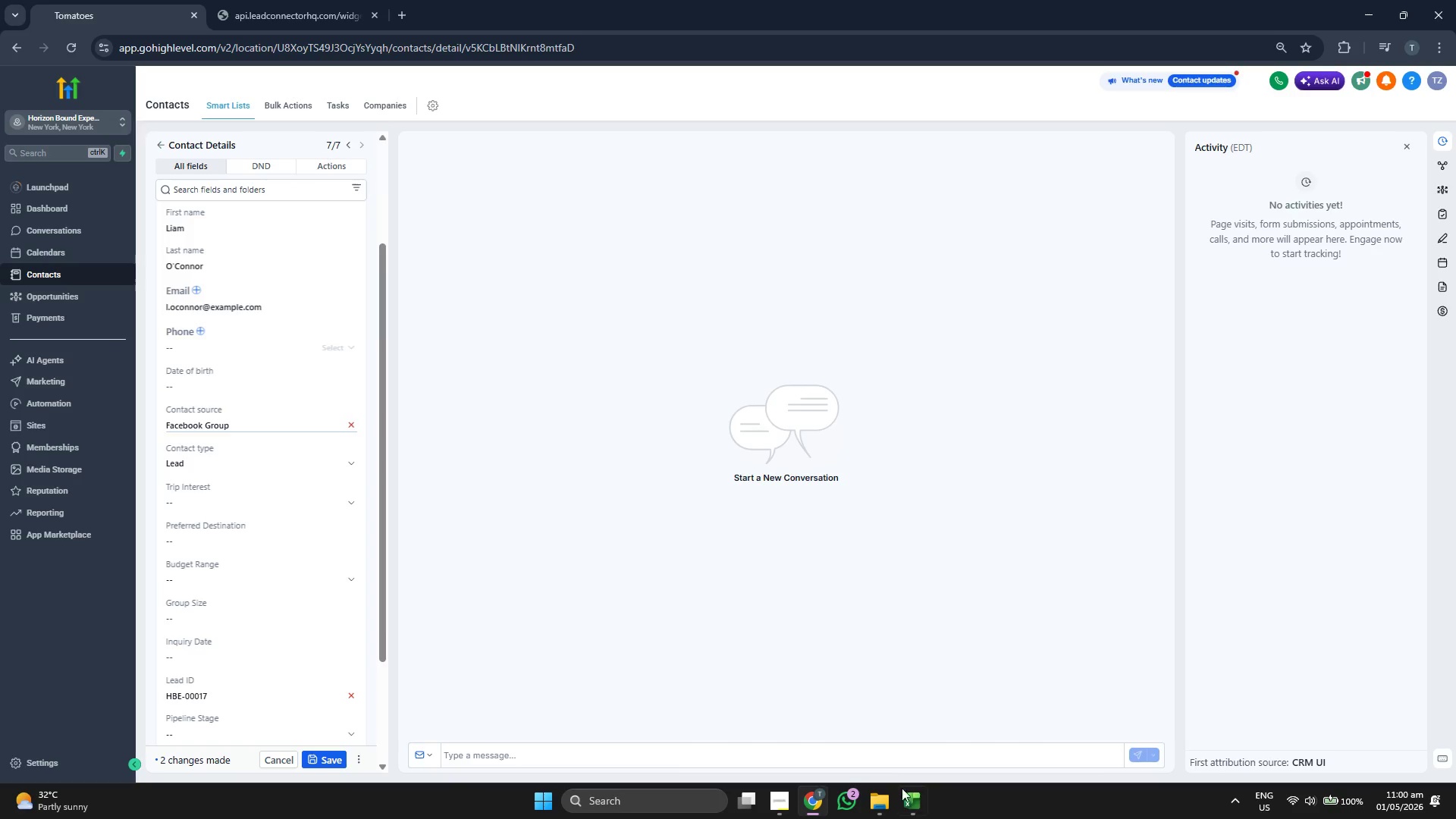 
left_click([907, 798])
 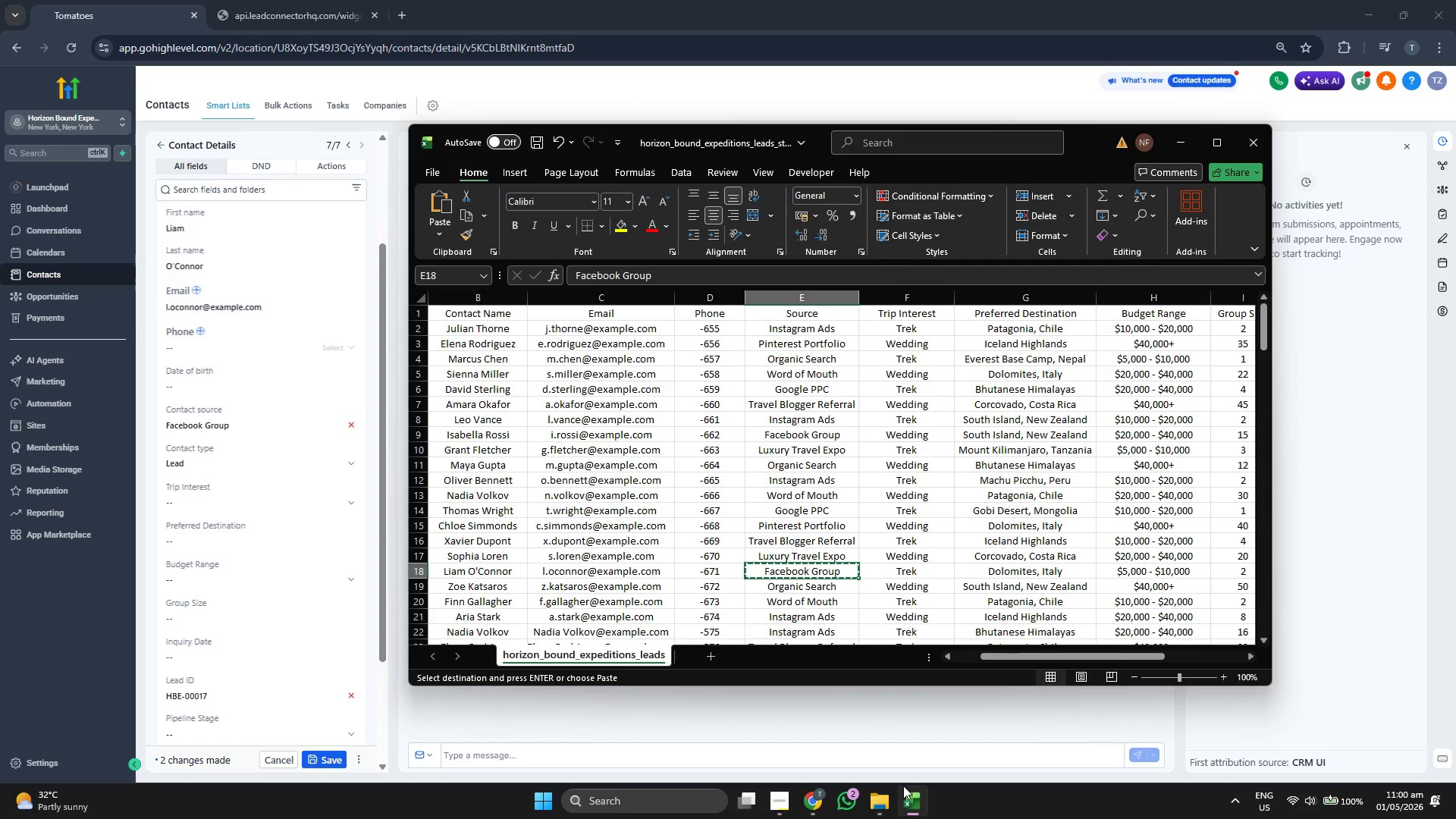 
key(ArrowRight)
 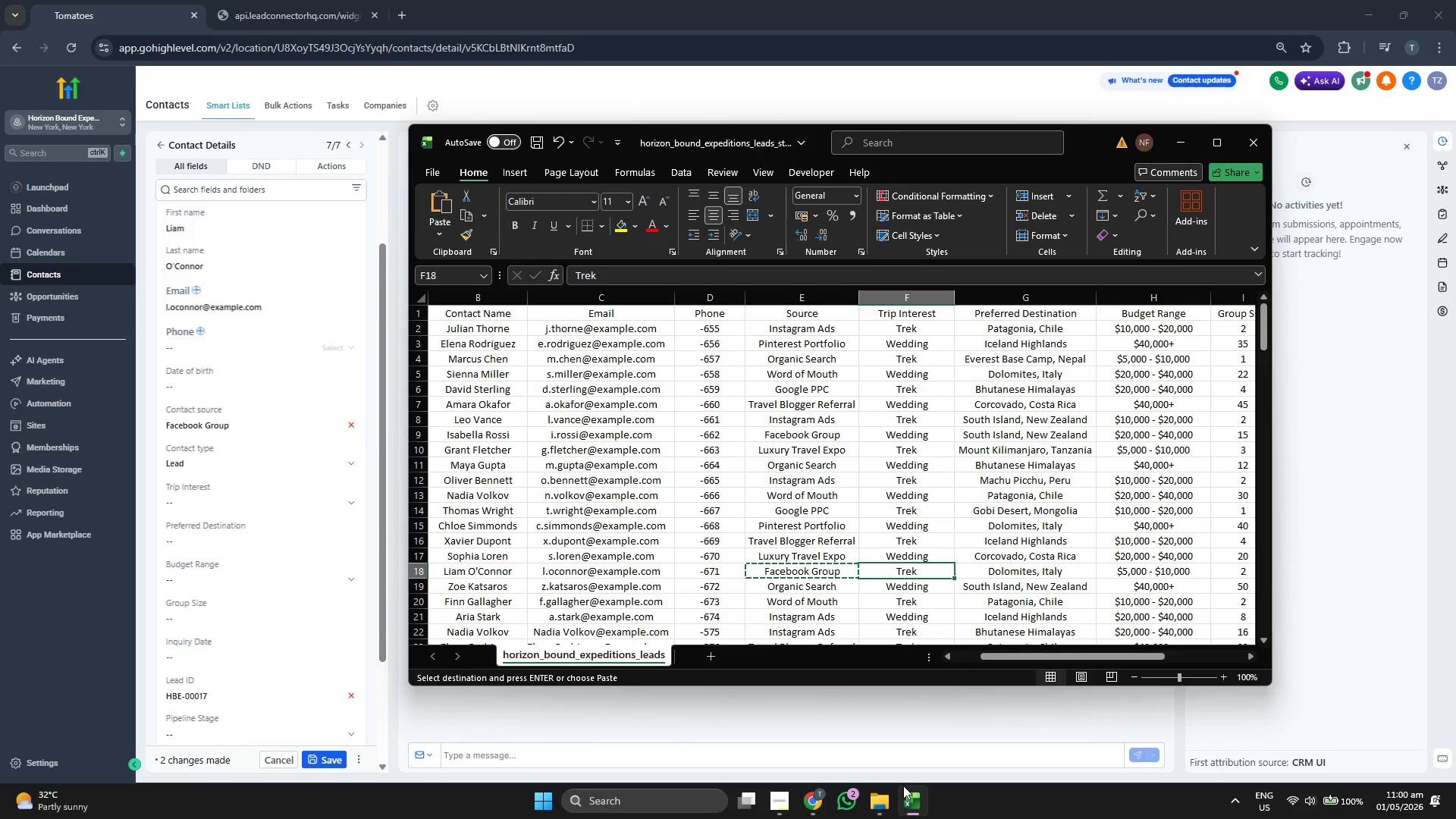 
key(ArrowRight)
 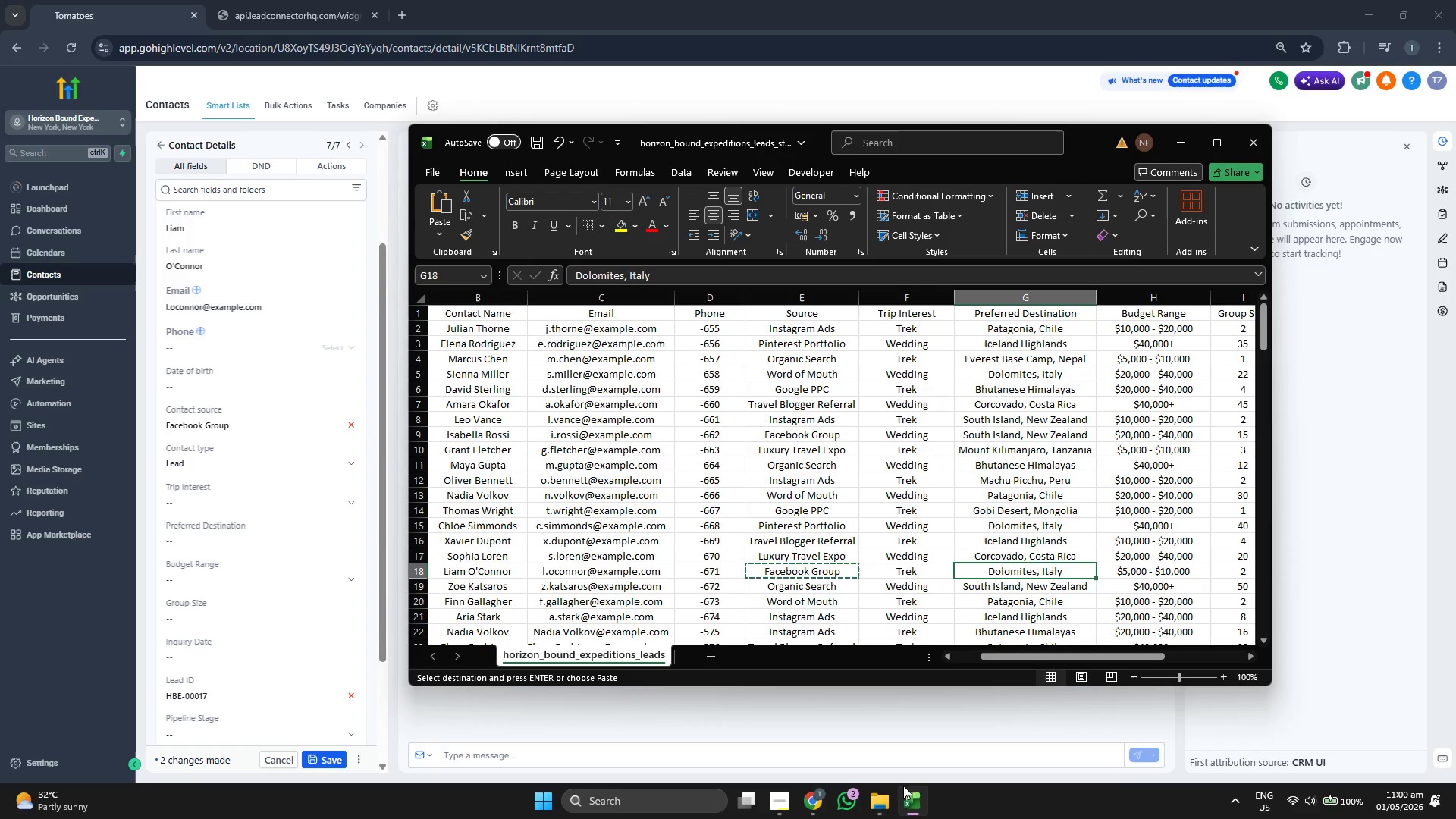 
key(Control+ControlLeft)
 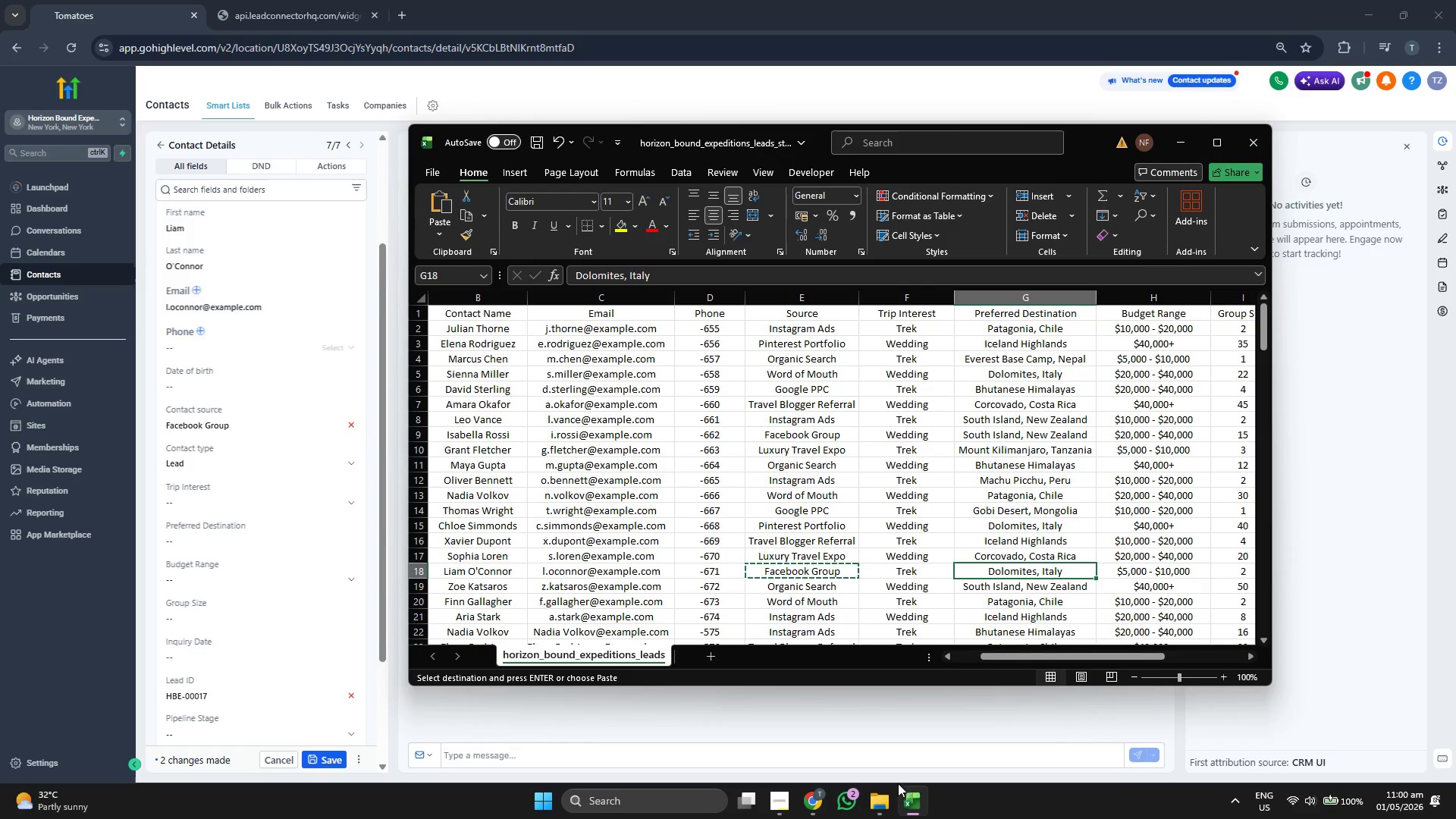 
key(Control+C)
 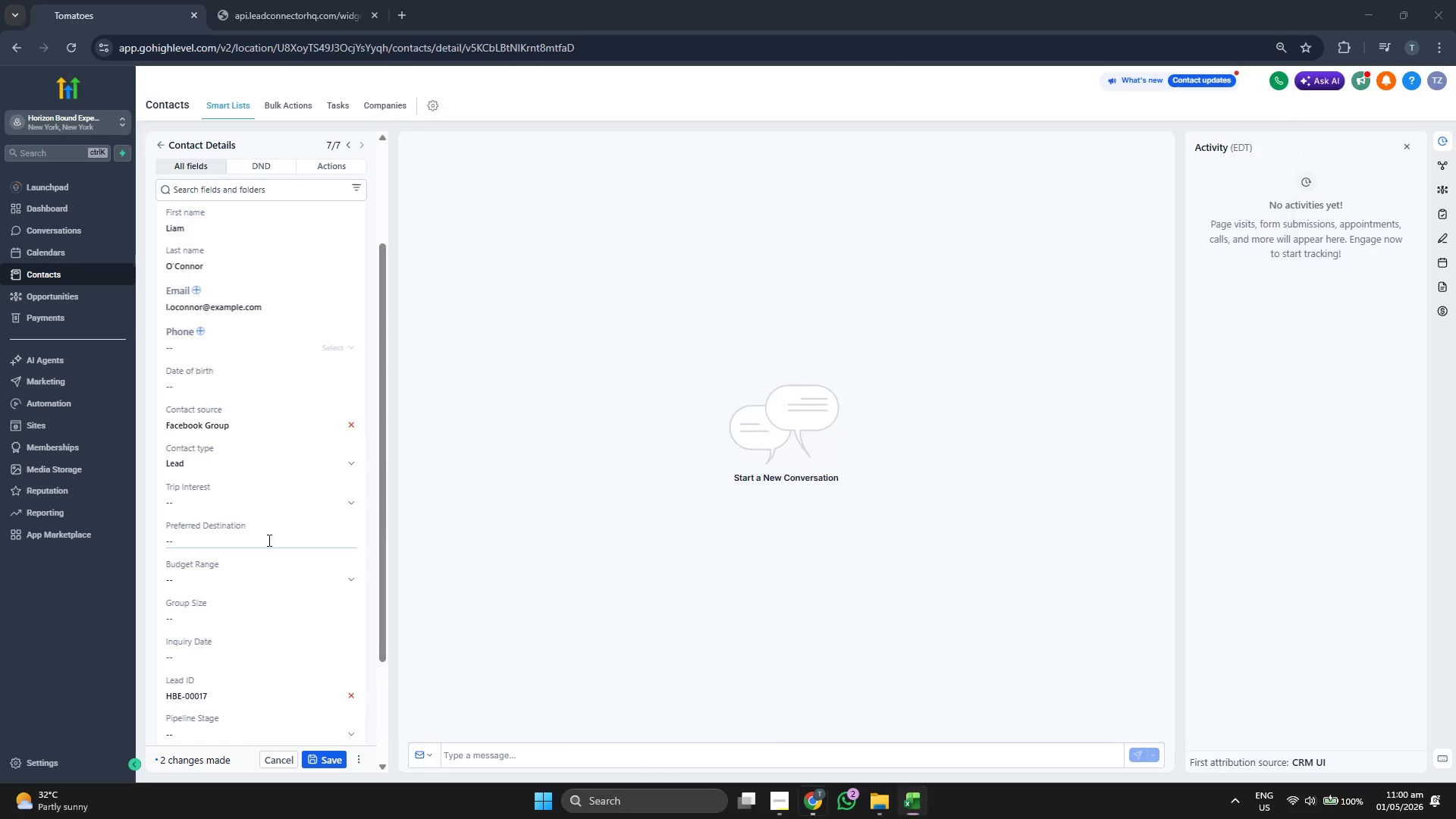 
key(Control+ControlLeft)
 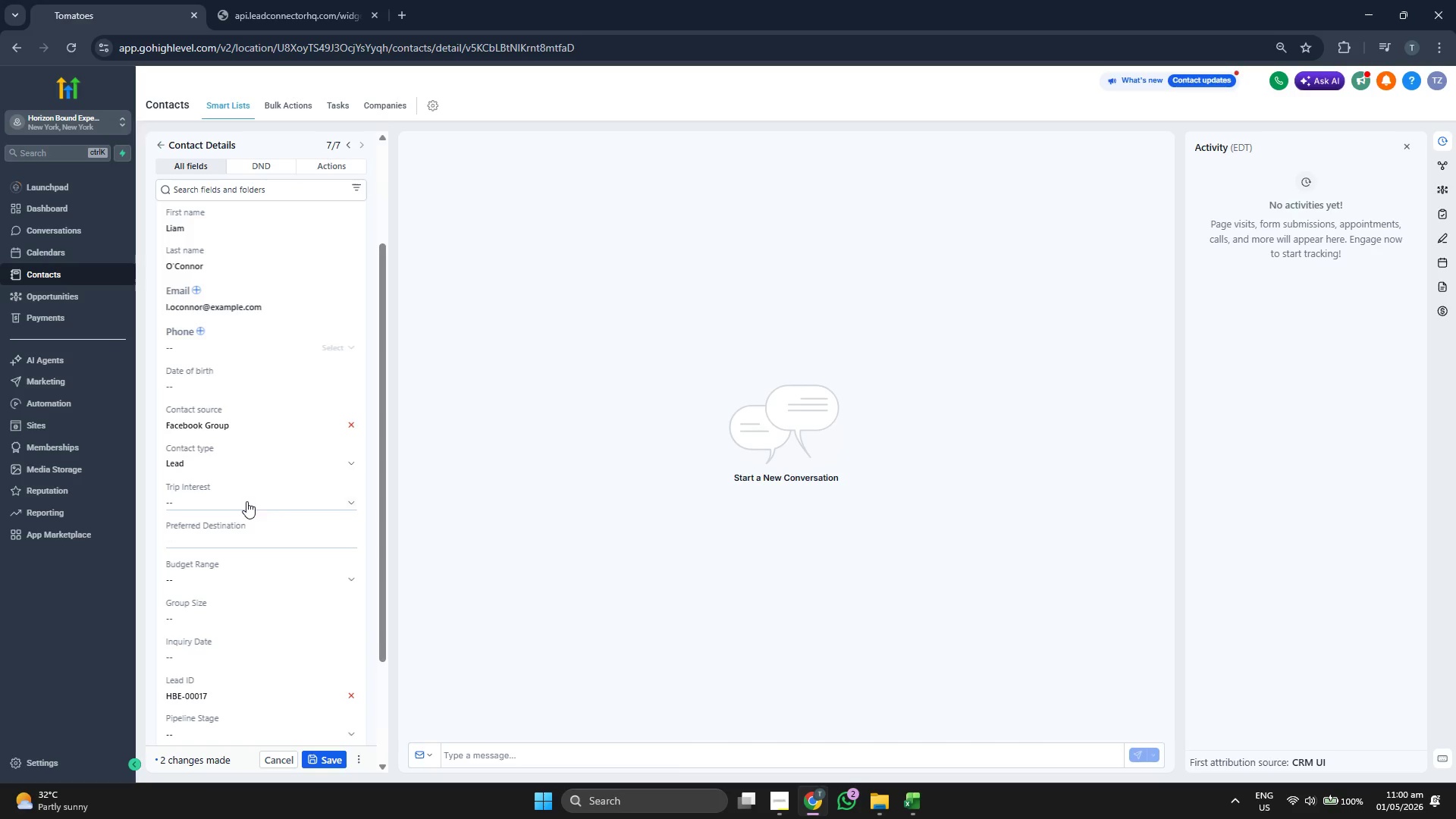 
key(Control+ControlLeft)
 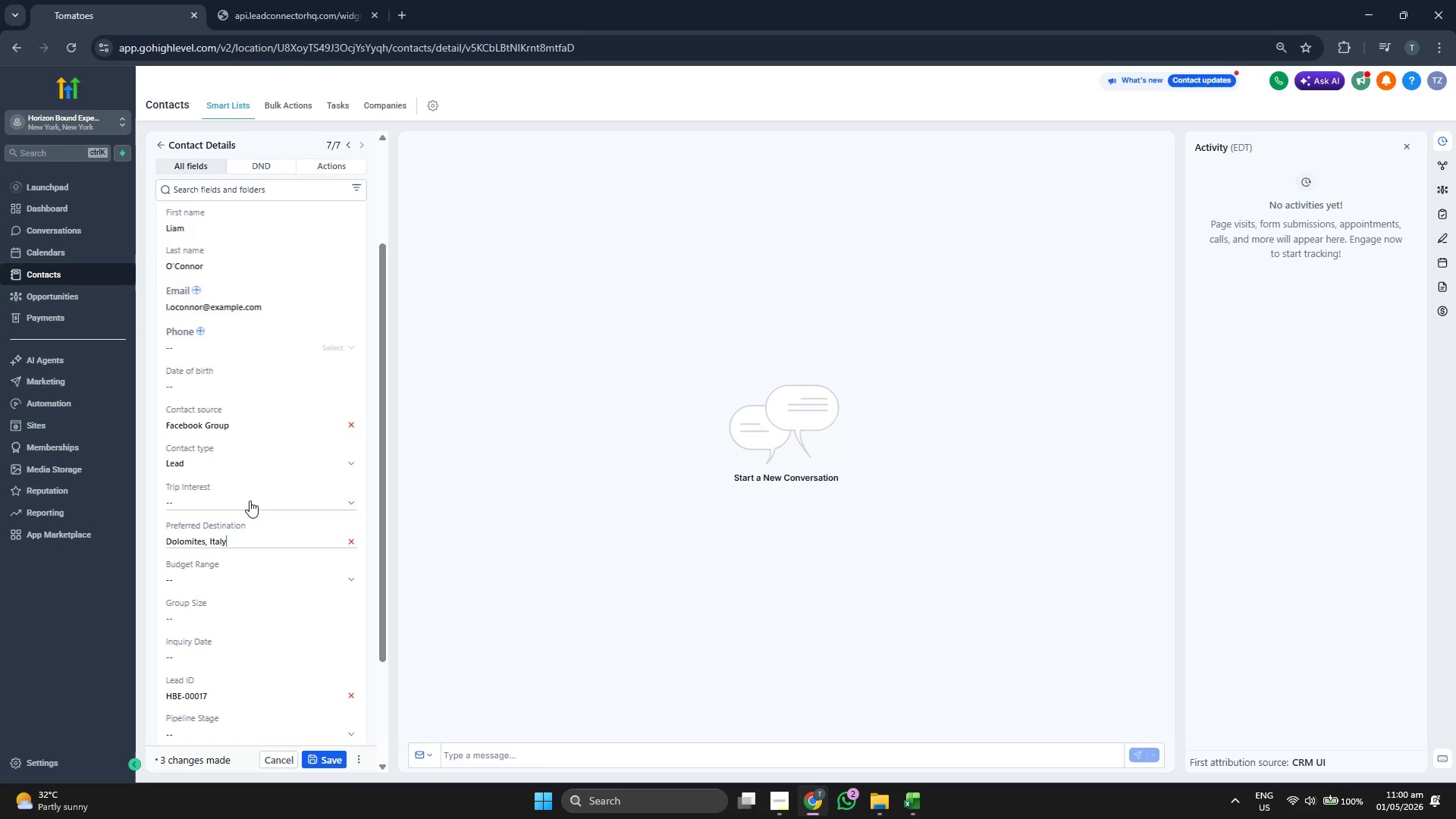 
key(Control+V)
 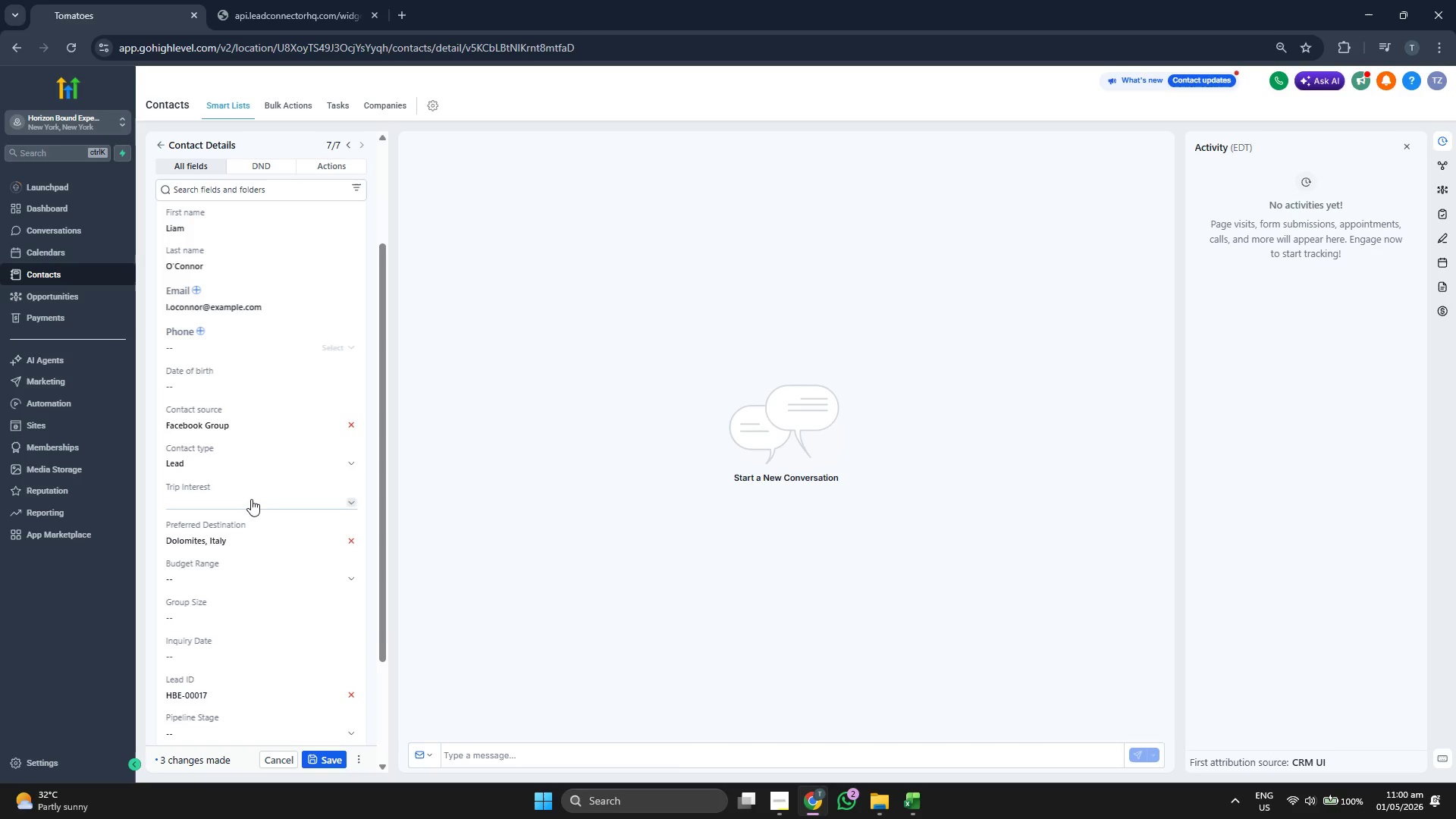 
left_click([251, 499])
 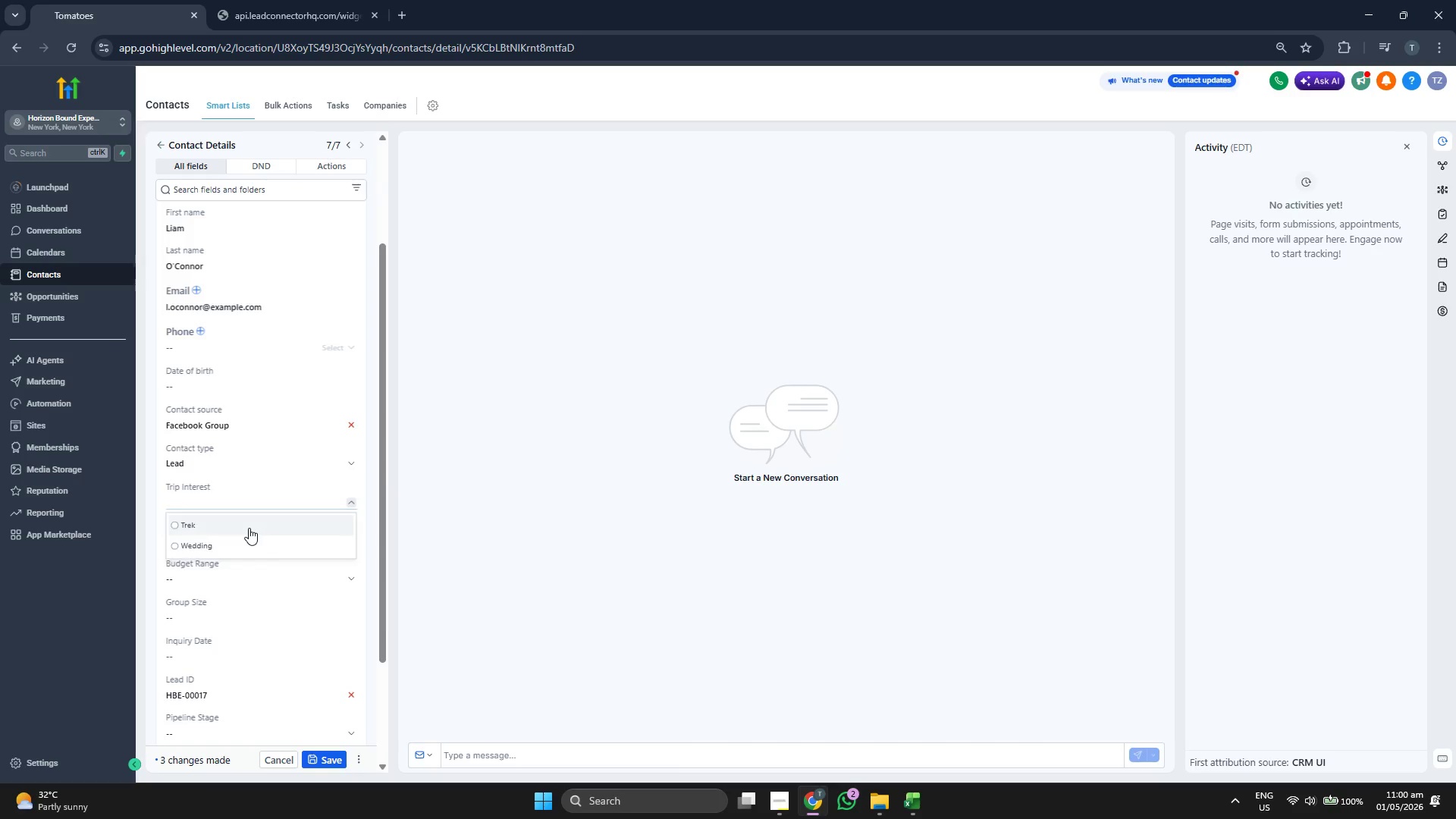 
left_click([249, 528])
 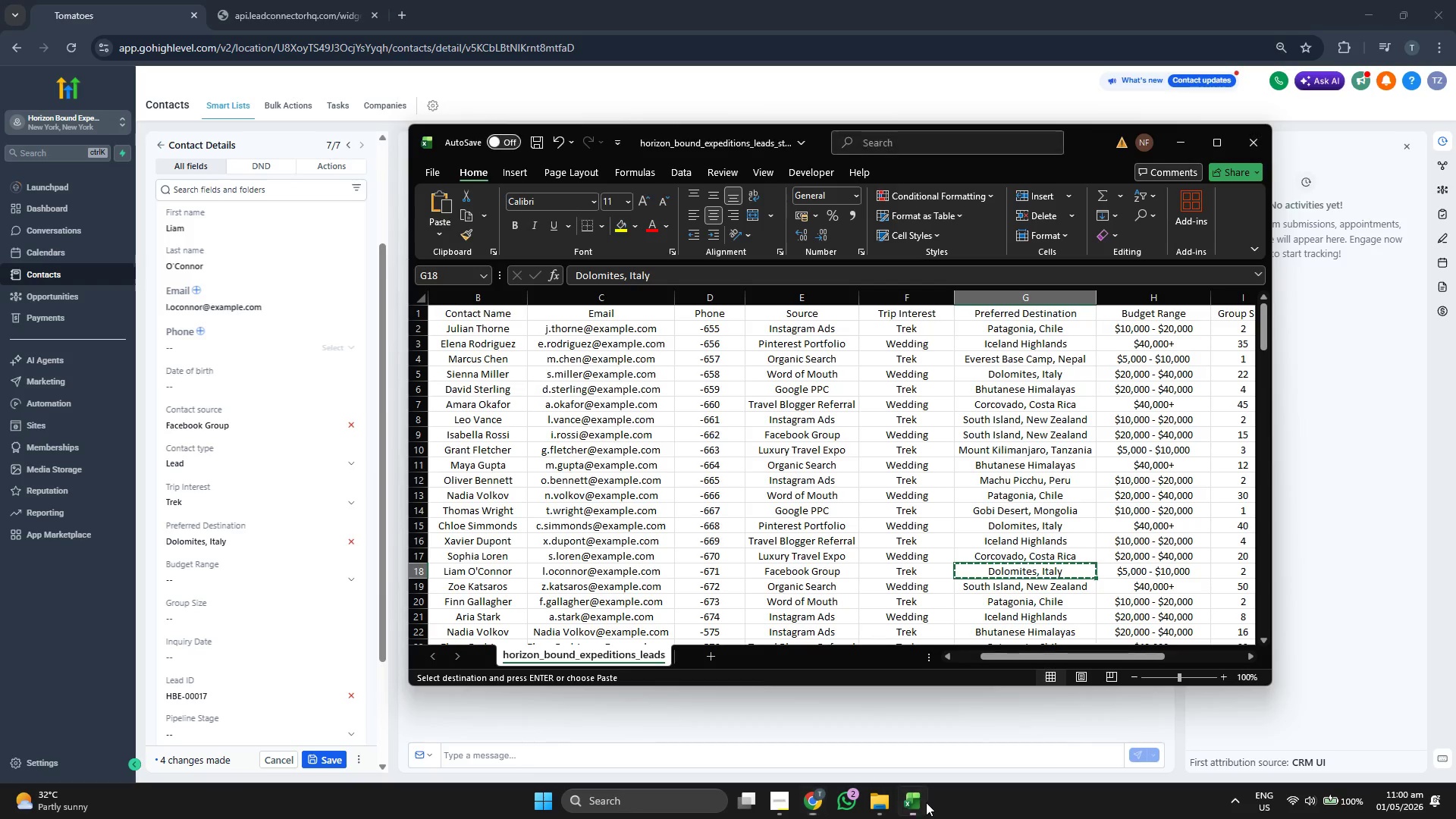 
key(ArrowRight)
 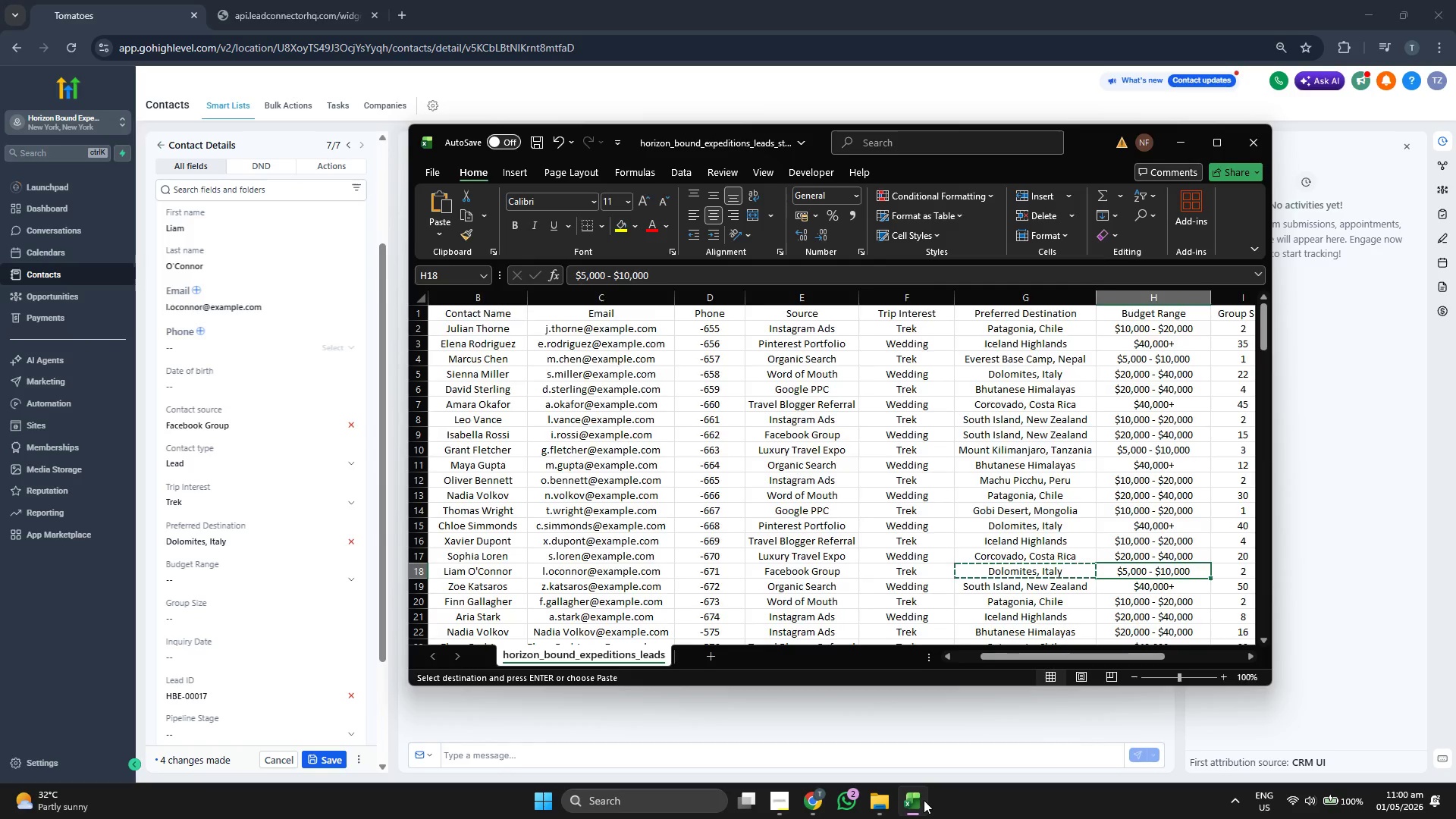 
key(ArrowRight)
 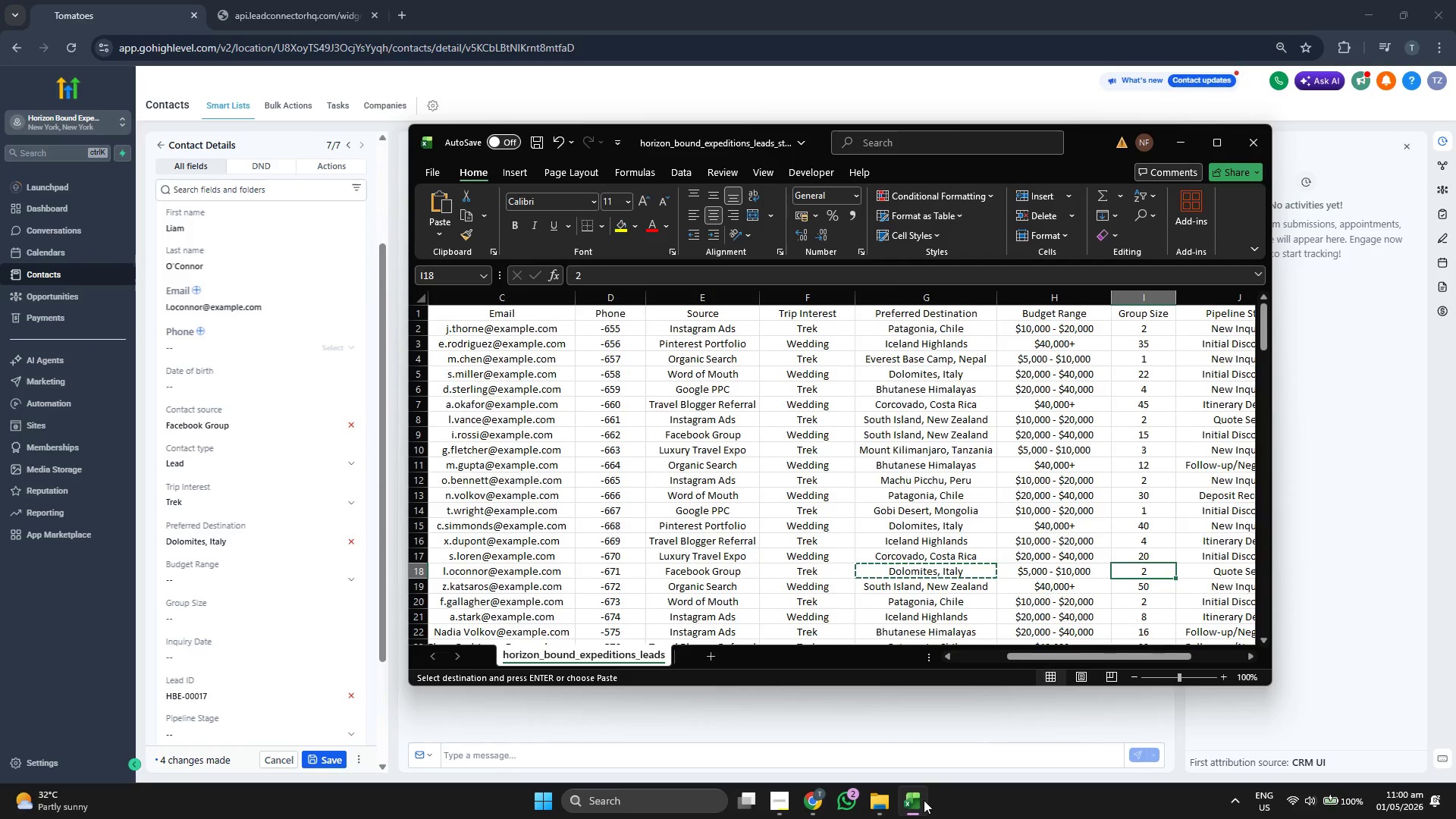 
key(ArrowRight)
 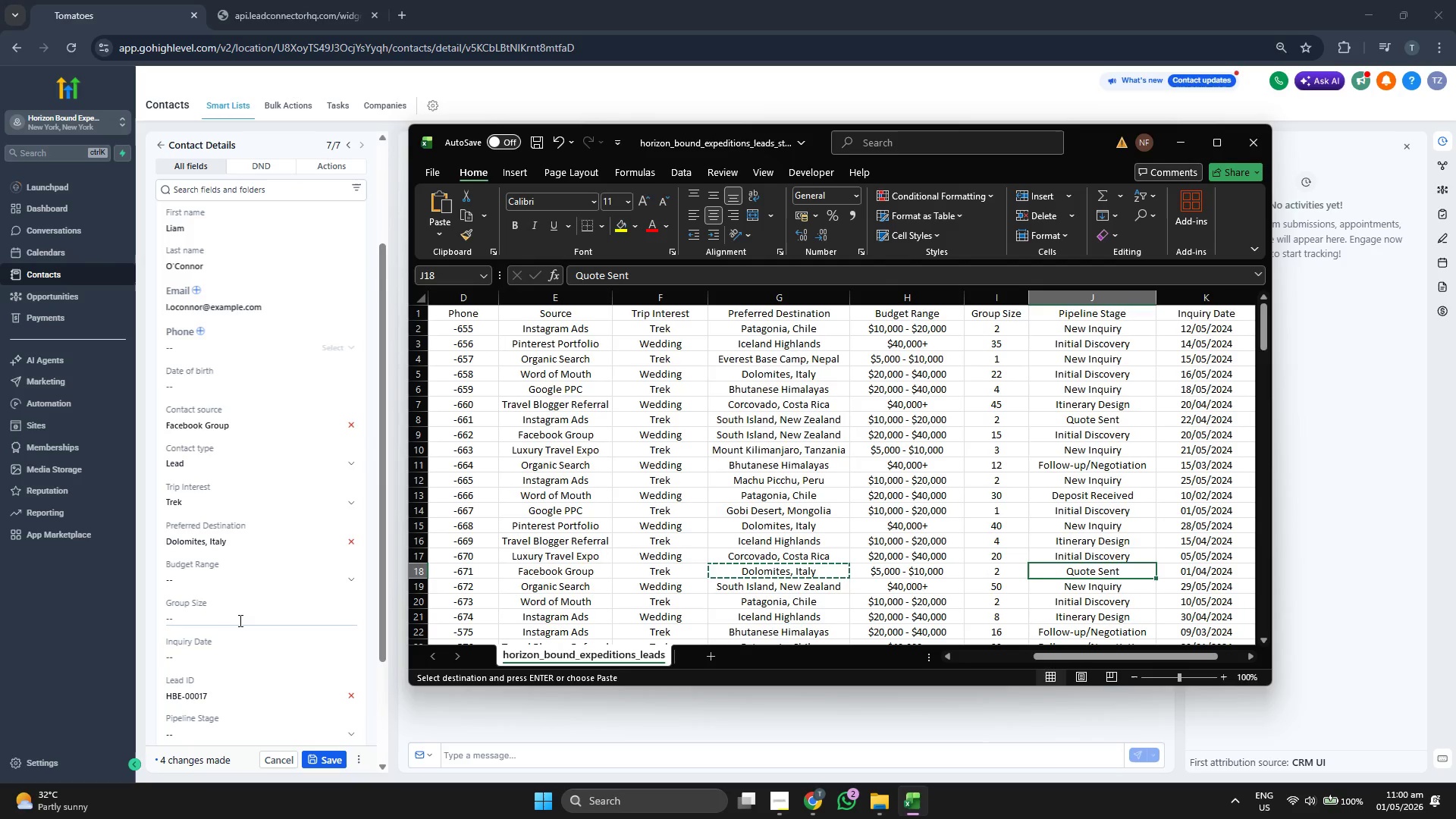 
left_click([239, 620])
 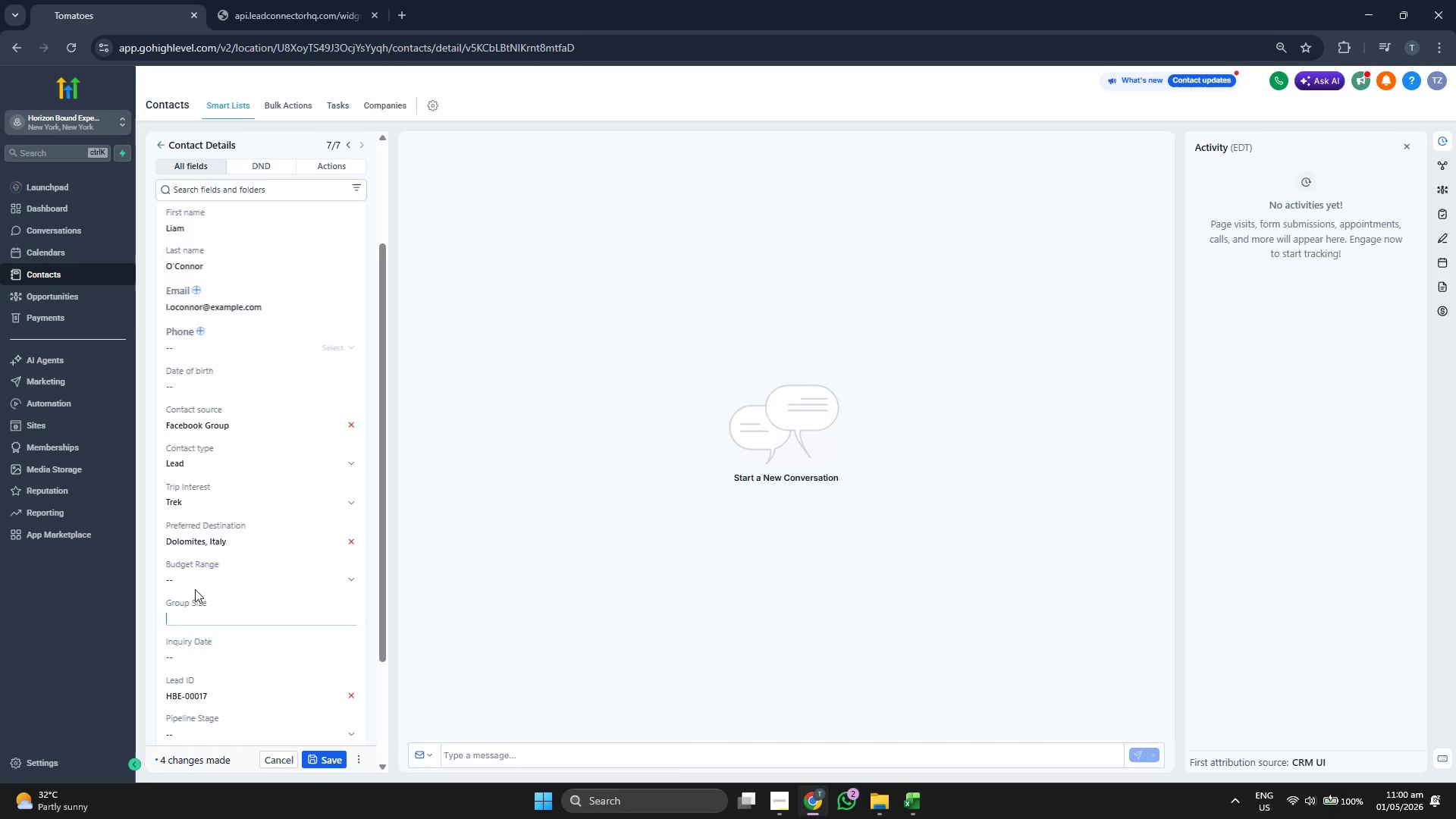 
key(2)
 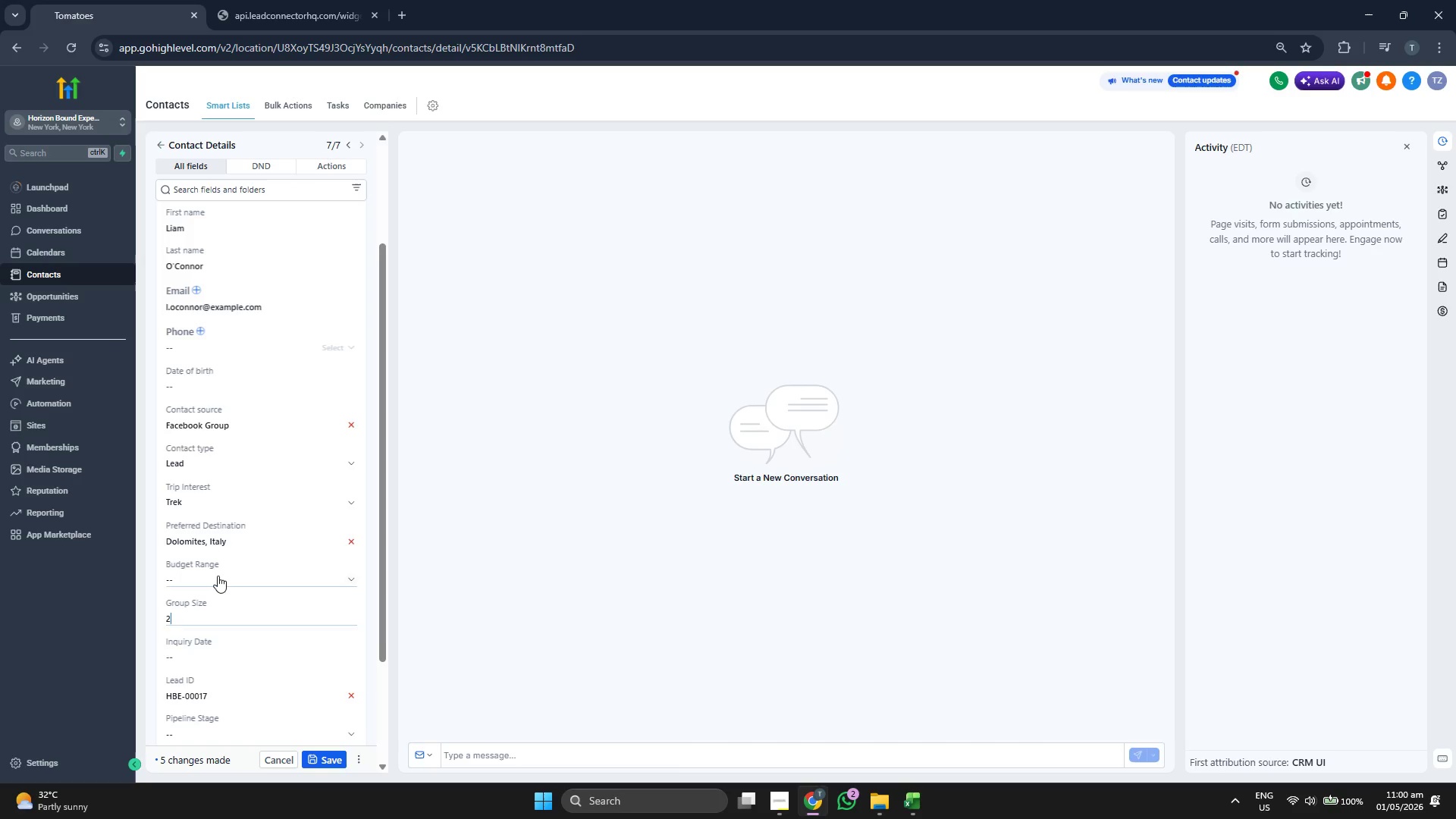 
left_click([218, 576])
 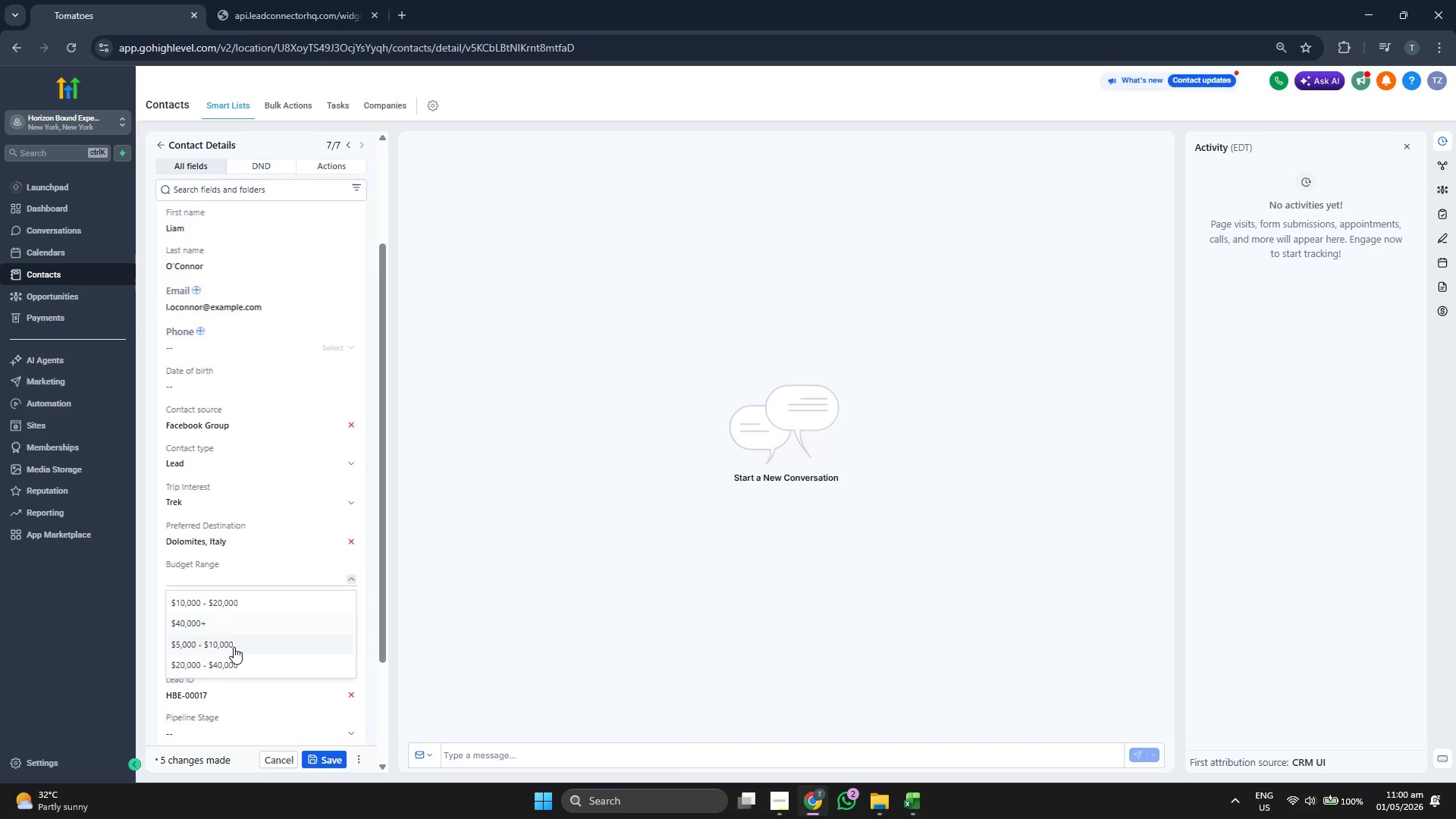 
left_click([234, 646])
 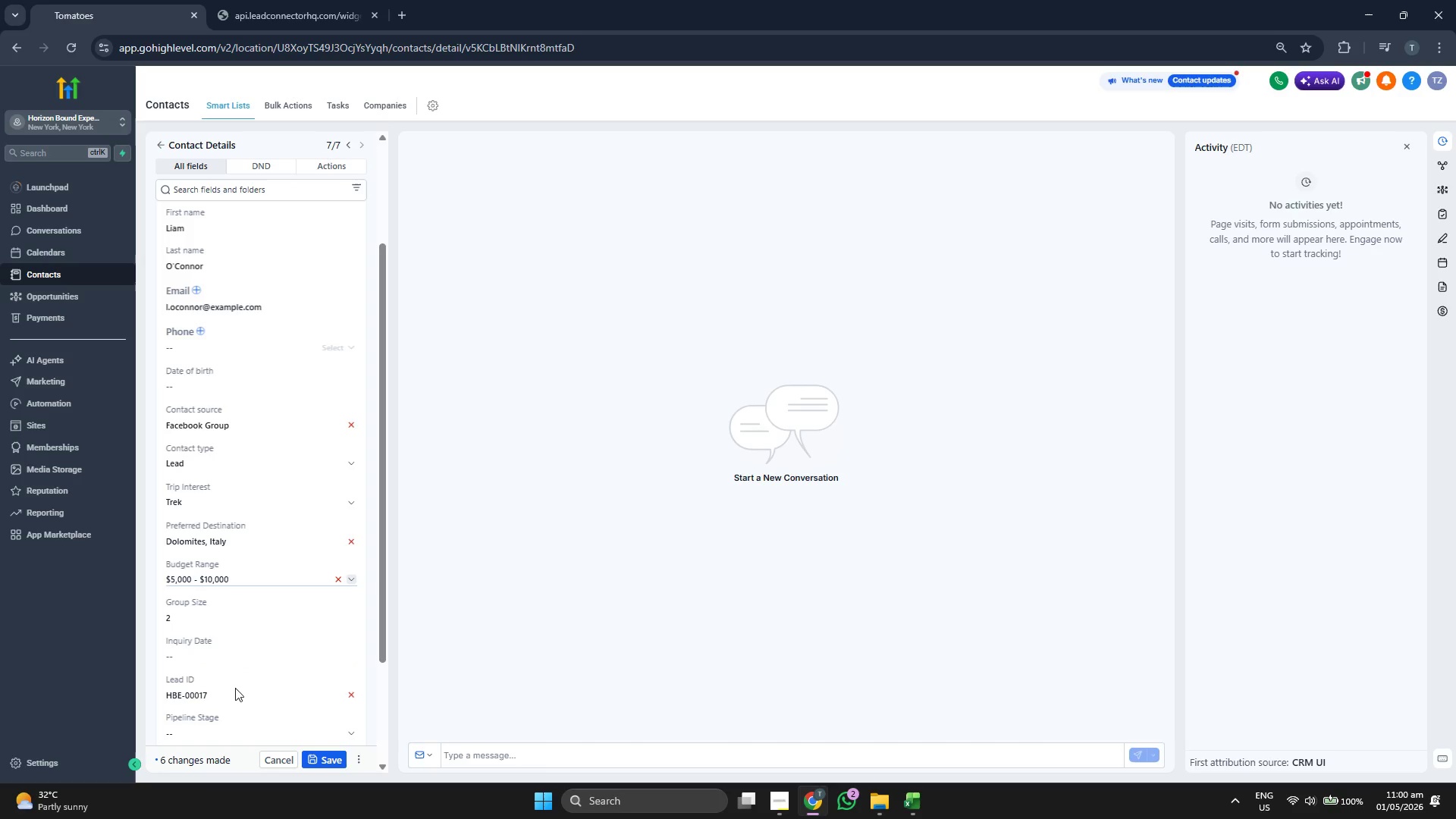 
left_click([232, 724])
 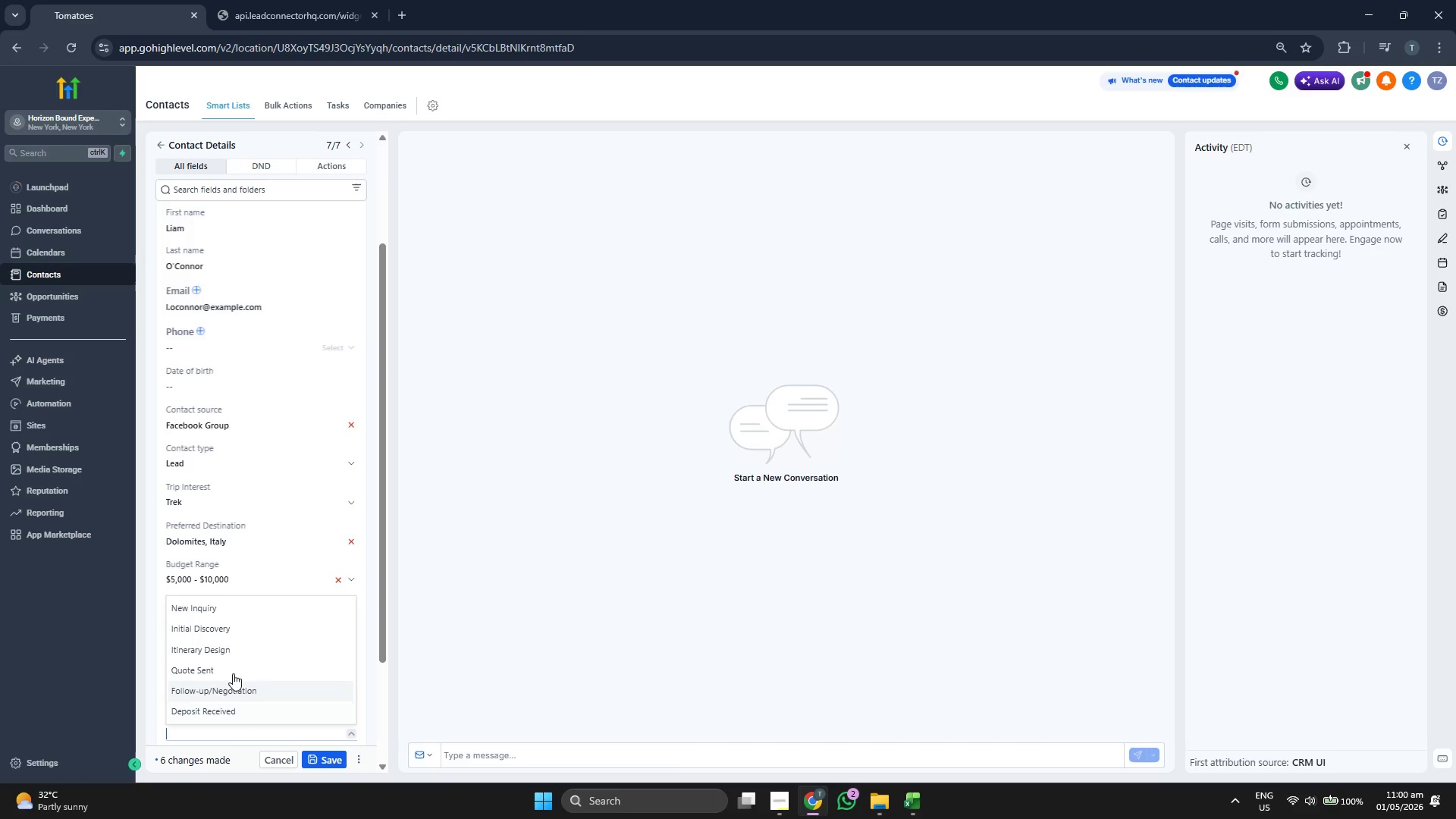 
left_click([231, 667])
 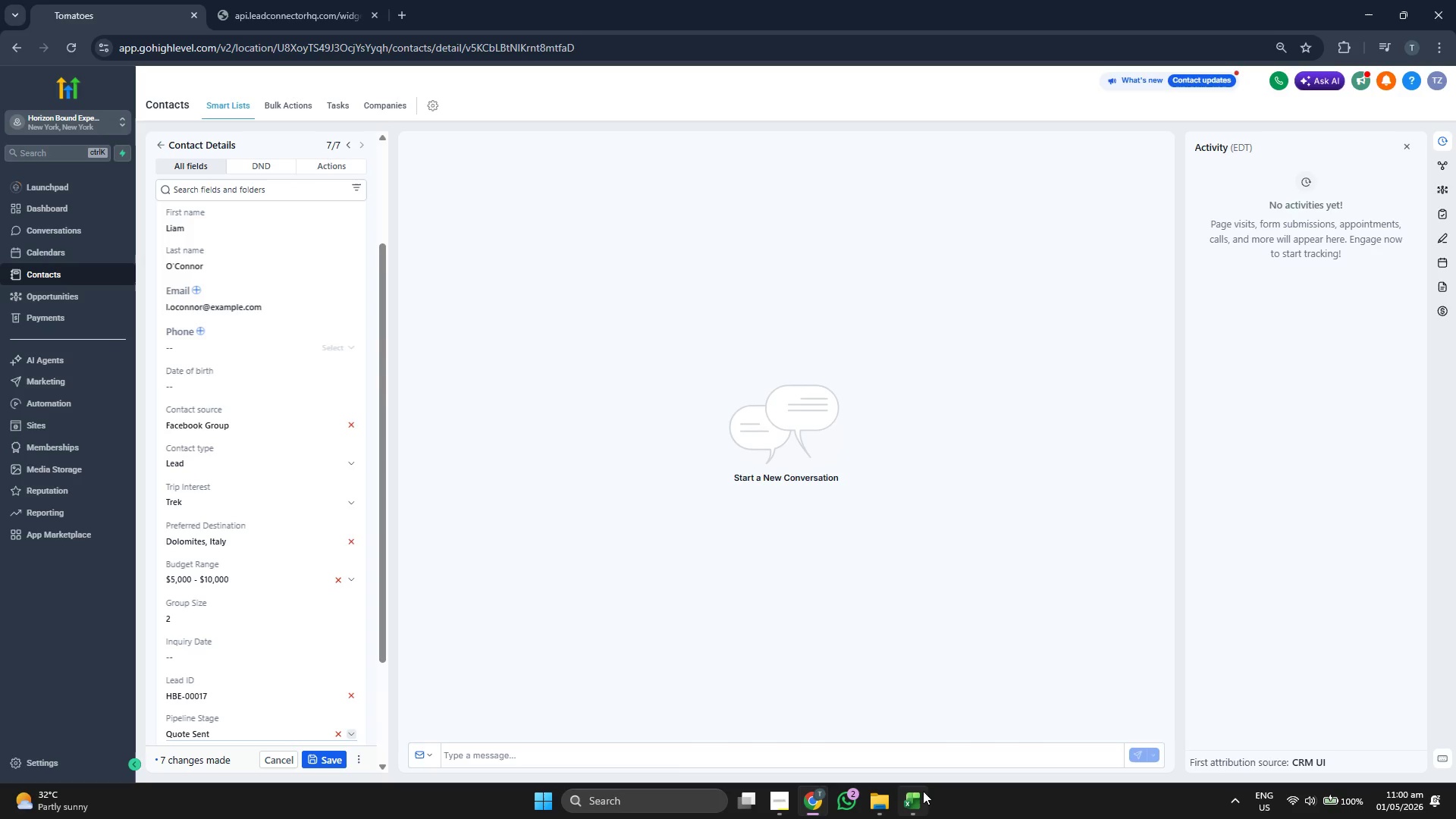 
left_click([921, 799])
 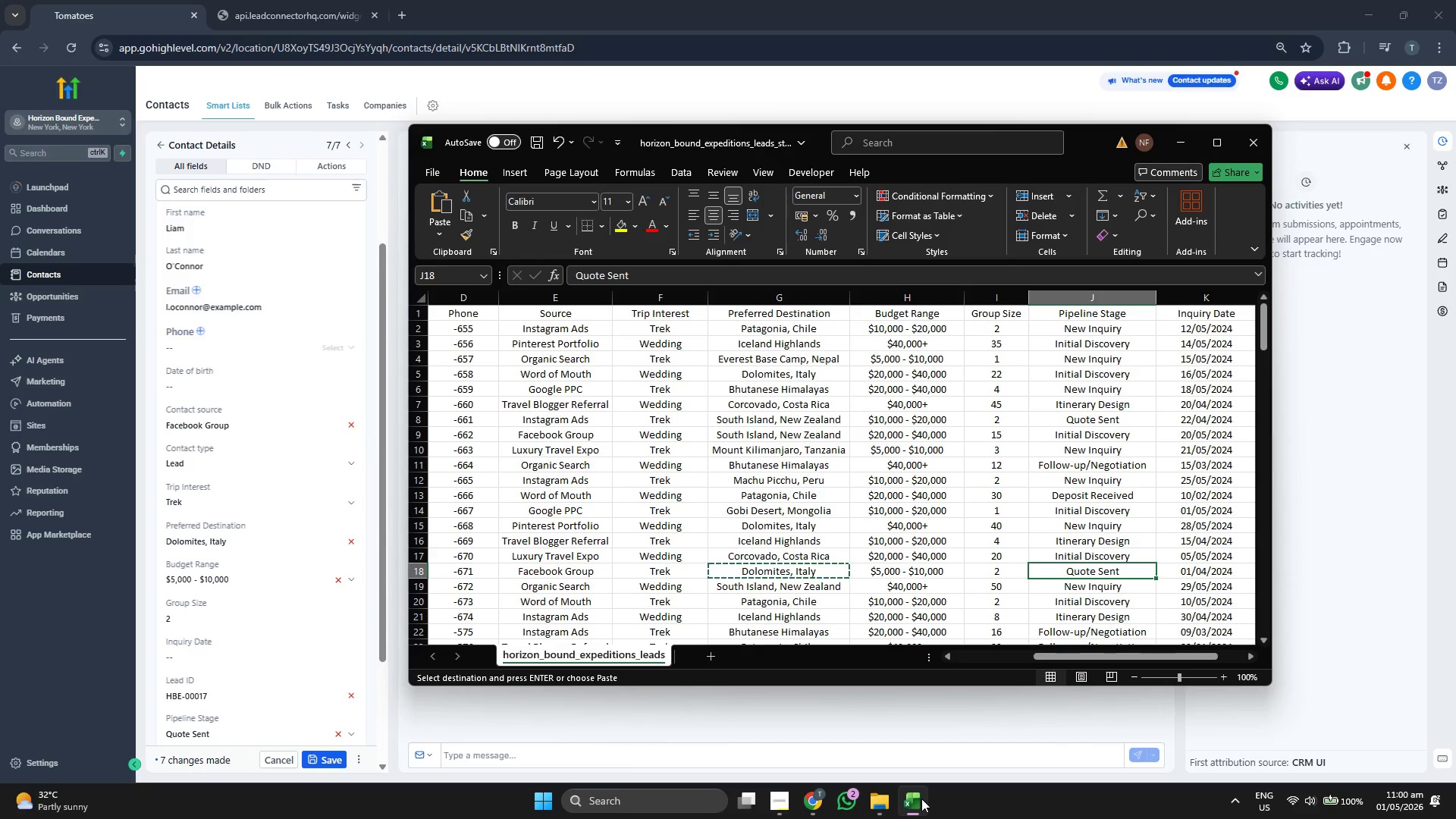 
left_click([921, 799])
 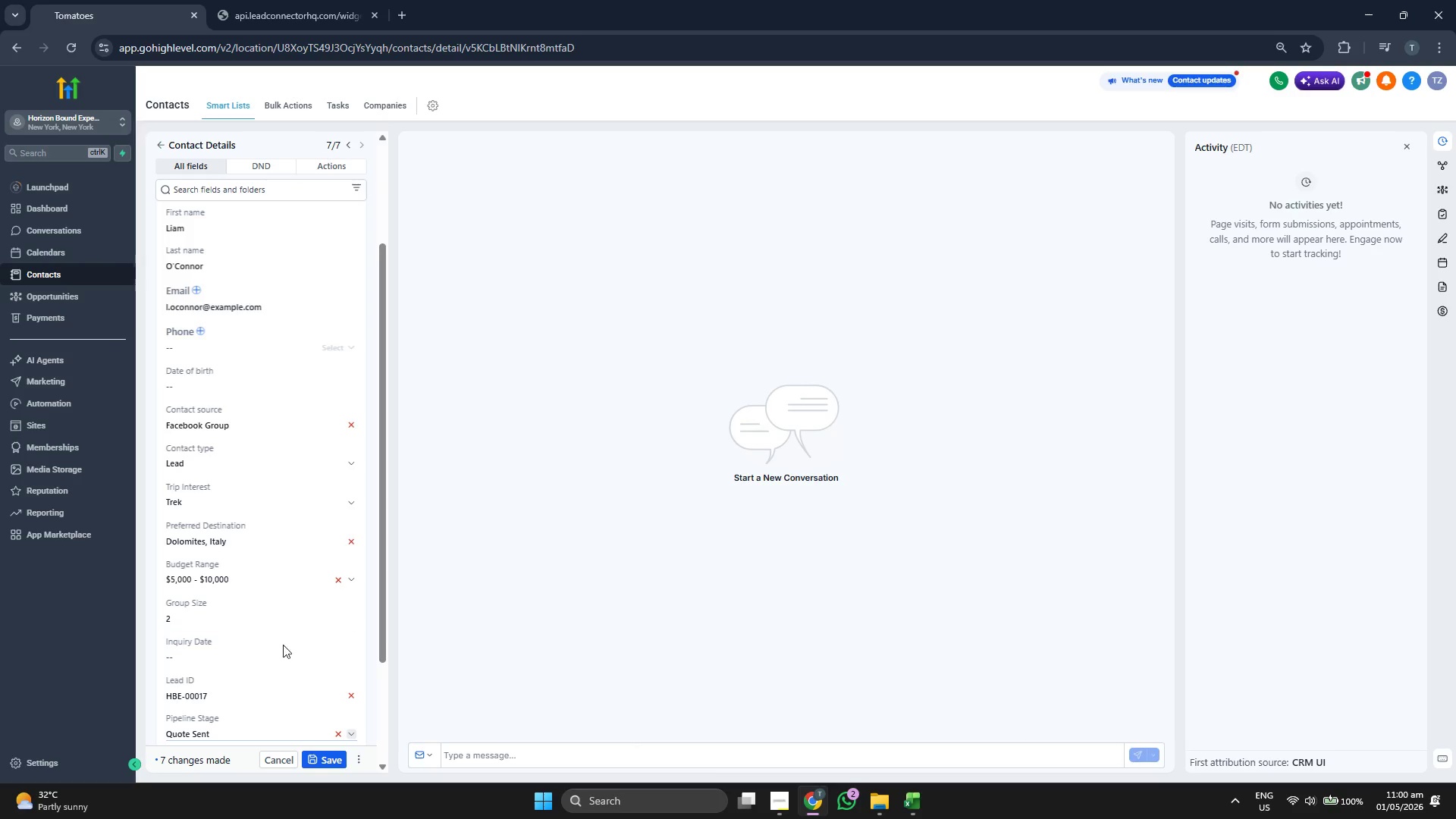 
left_click([281, 651])
 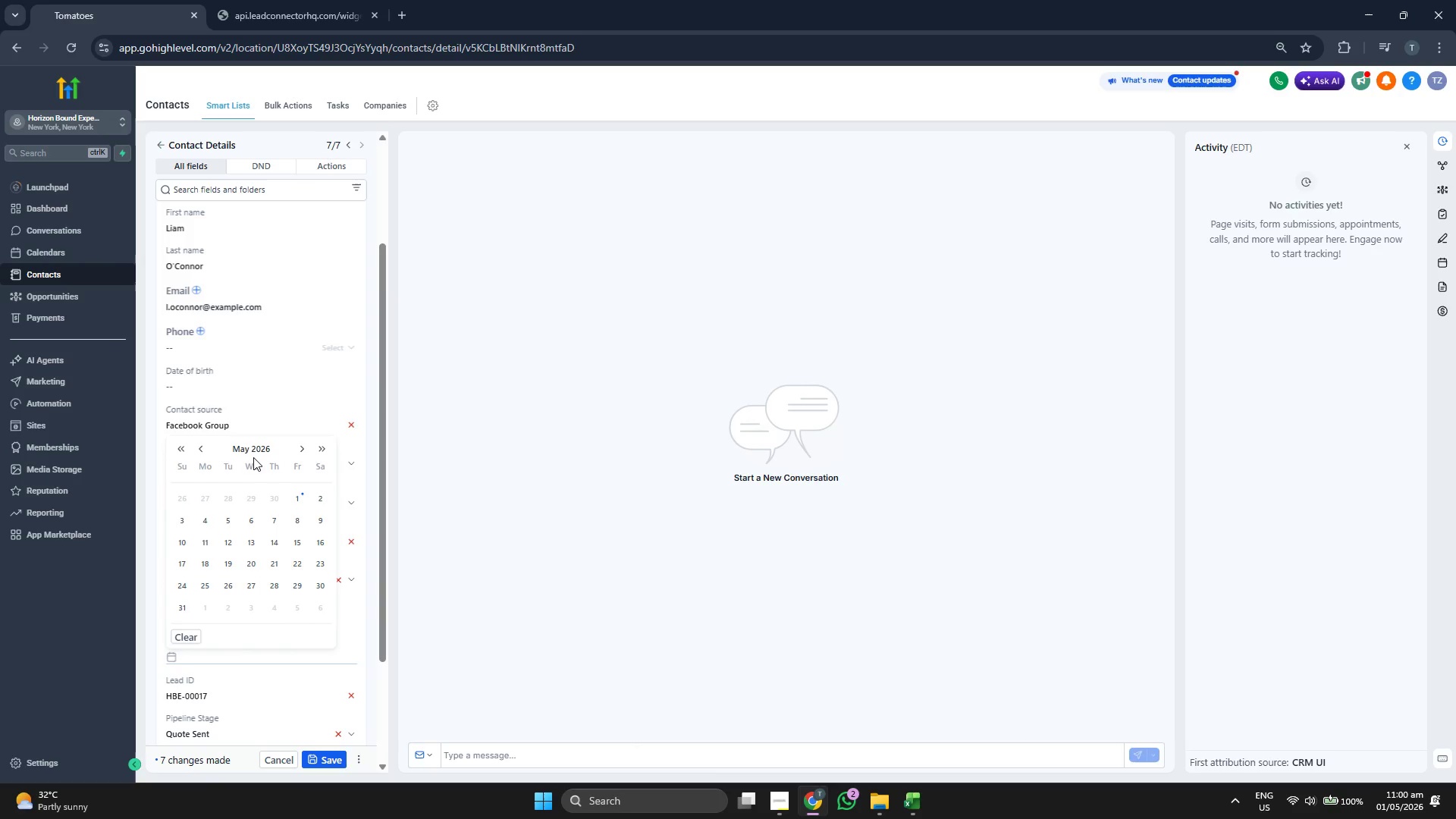 
left_click([252, 447])
 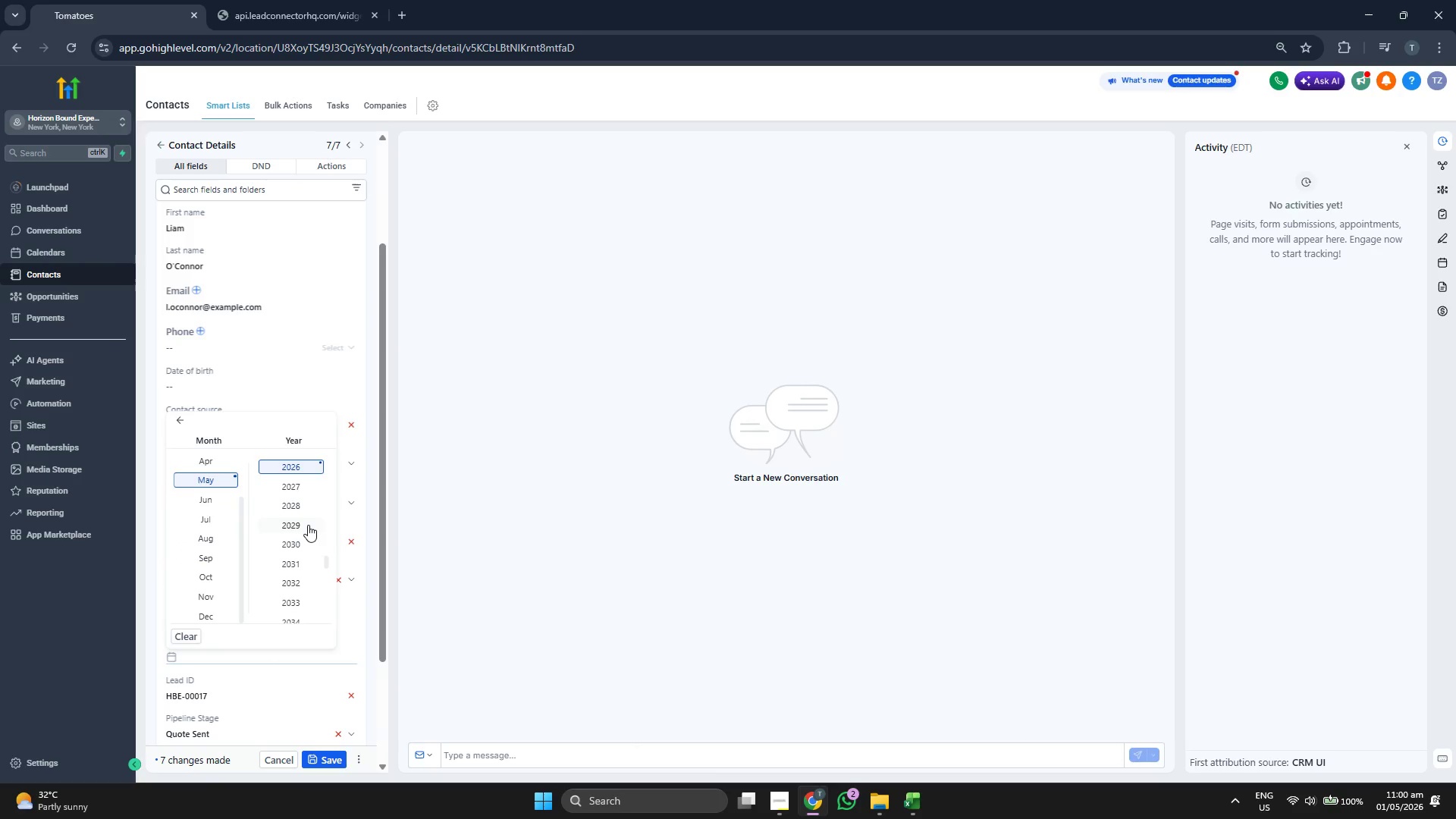 
scroll: coordinate [308, 525], scroll_direction: up, amount: 1.0
 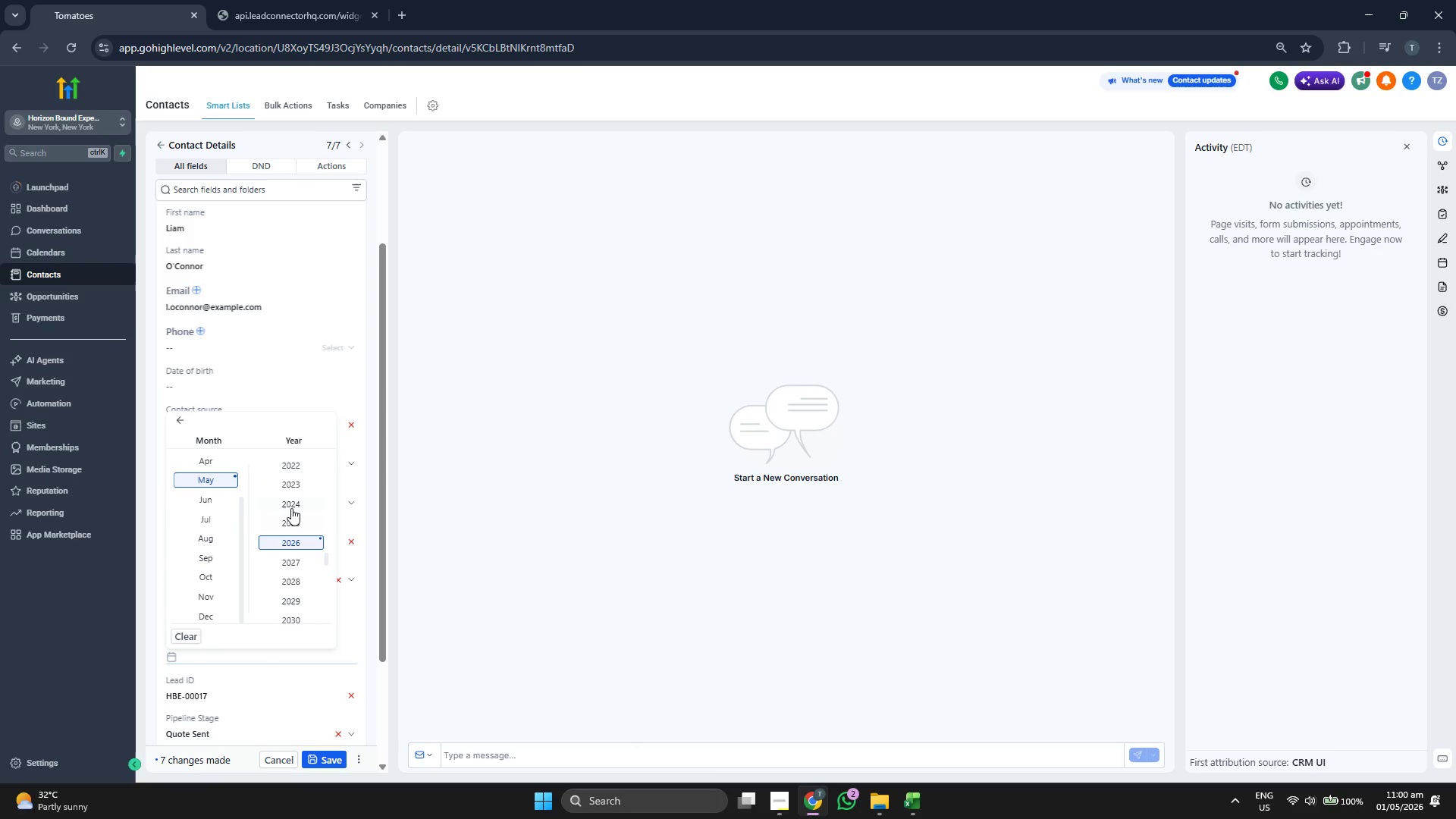 
left_click([291, 507])
 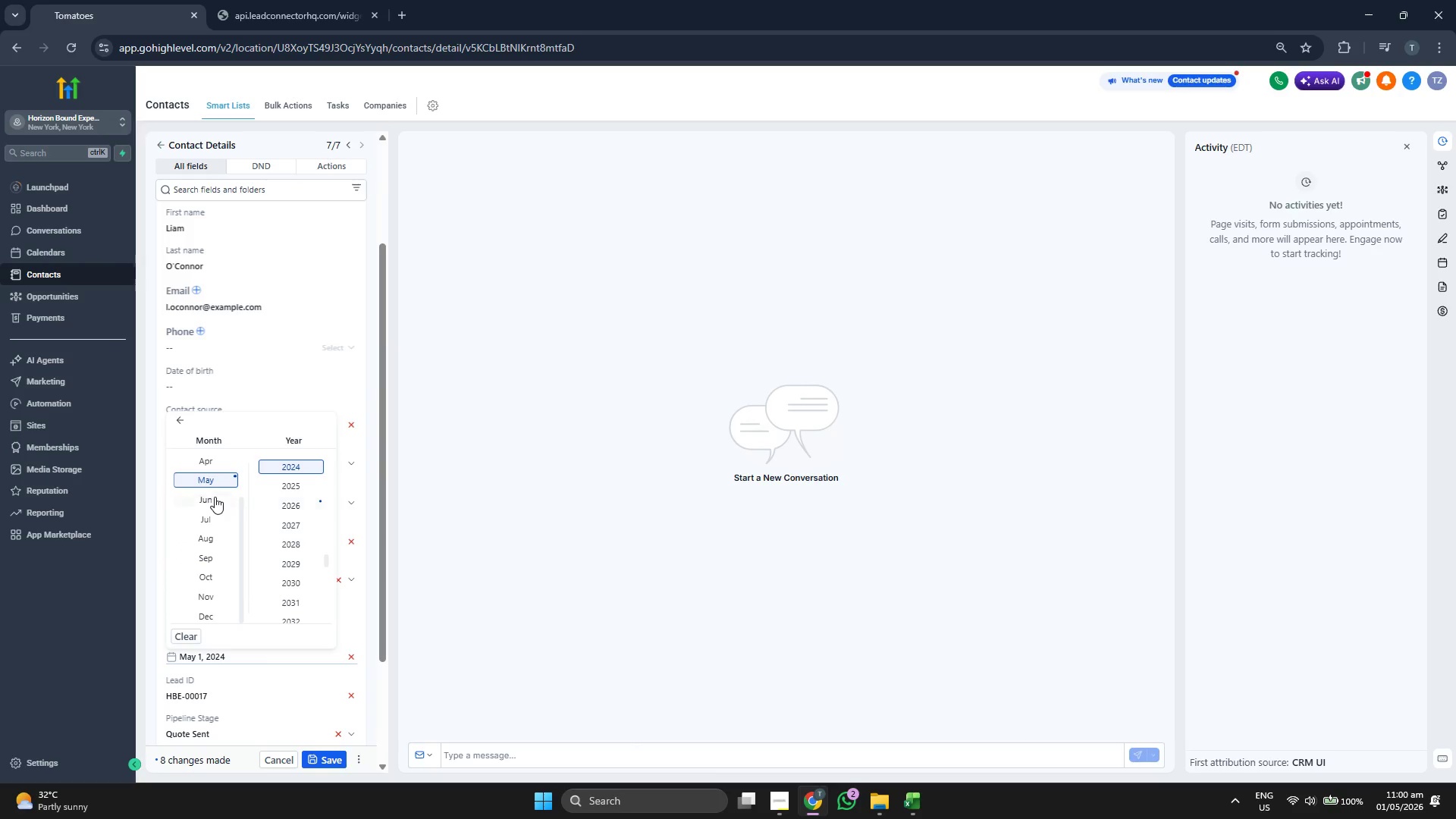 
scroll: coordinate [215, 497], scroll_direction: up, amount: 3.0
 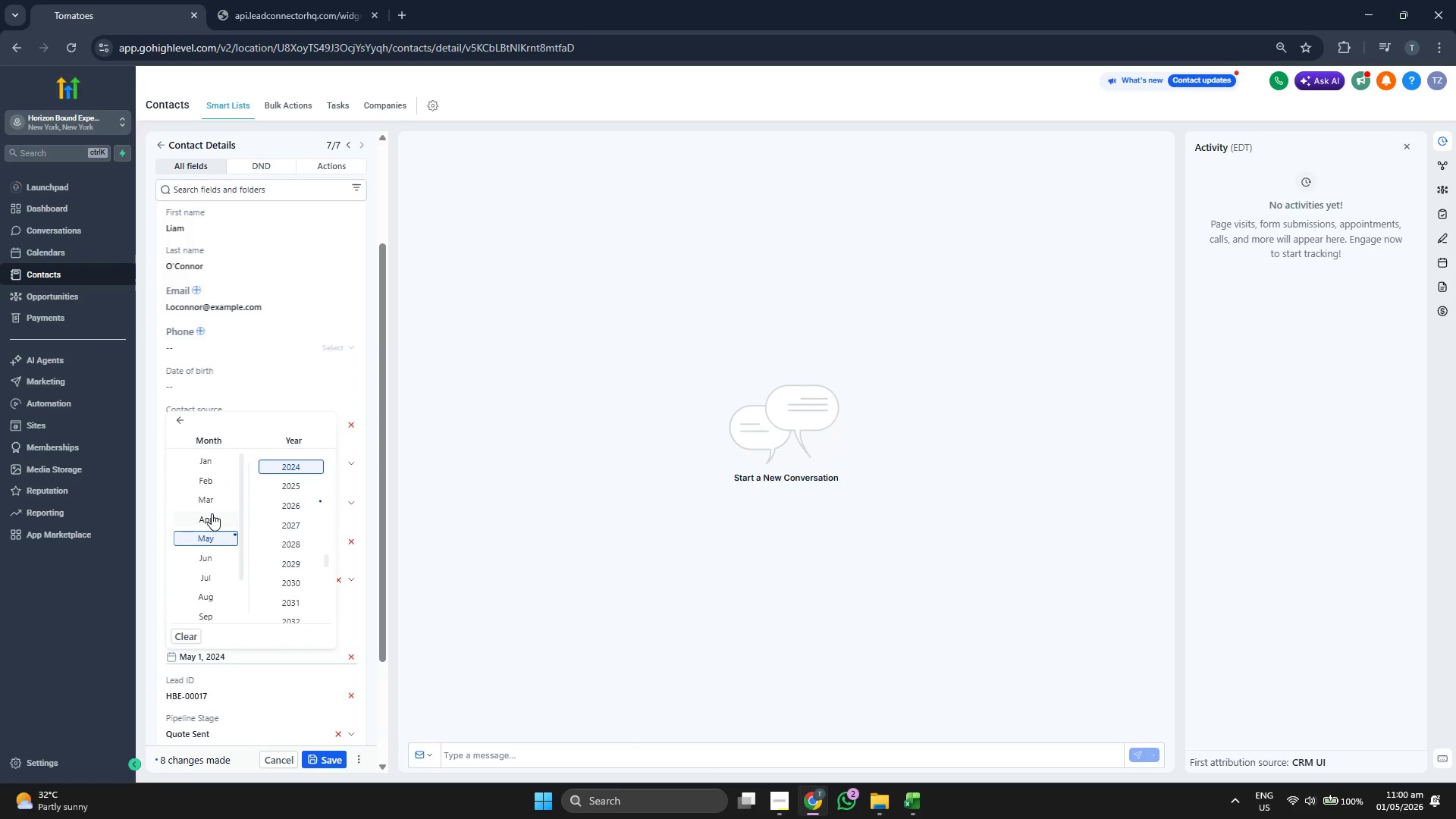 
left_click([212, 514])
 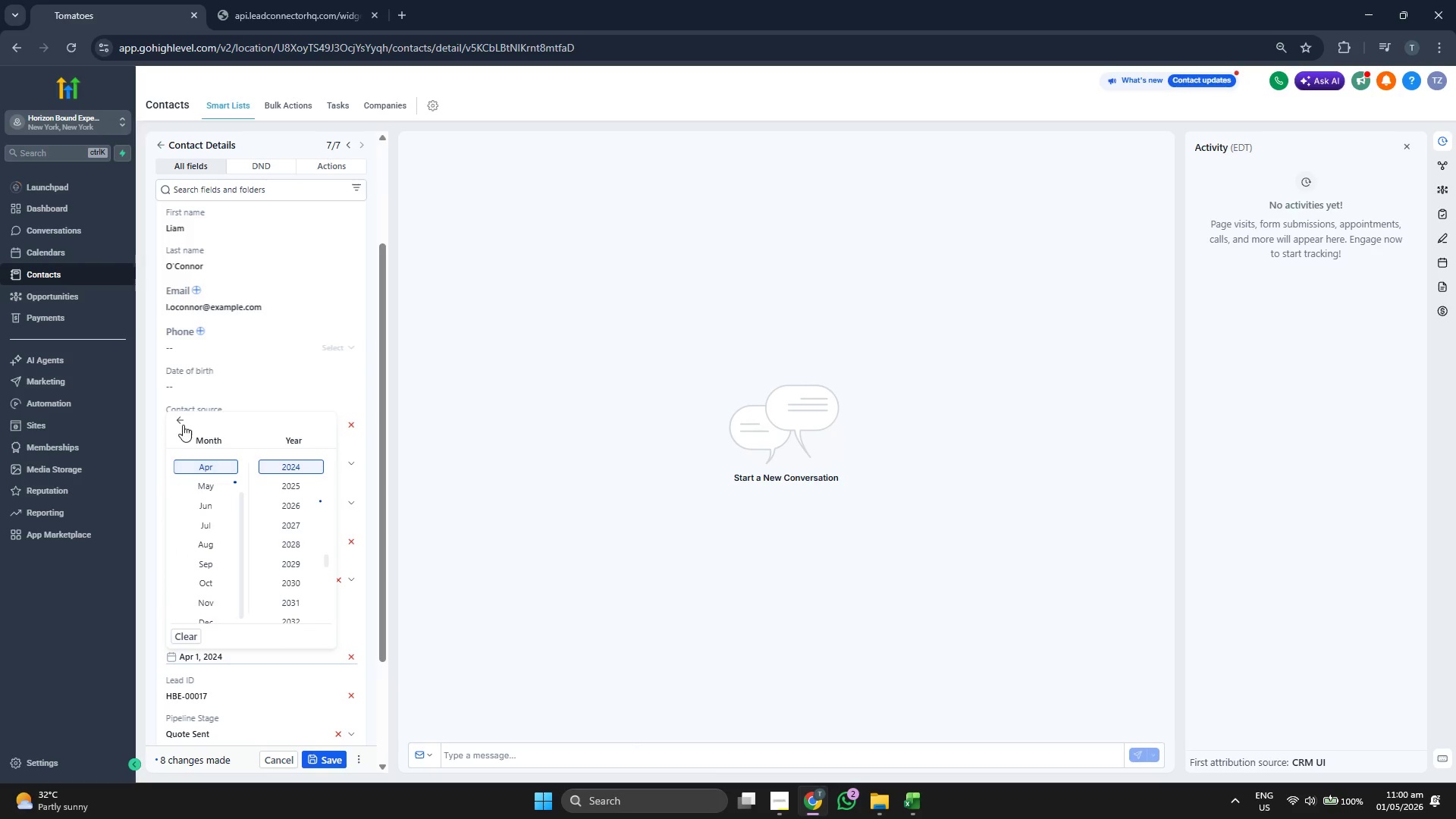 
left_click([180, 421])
 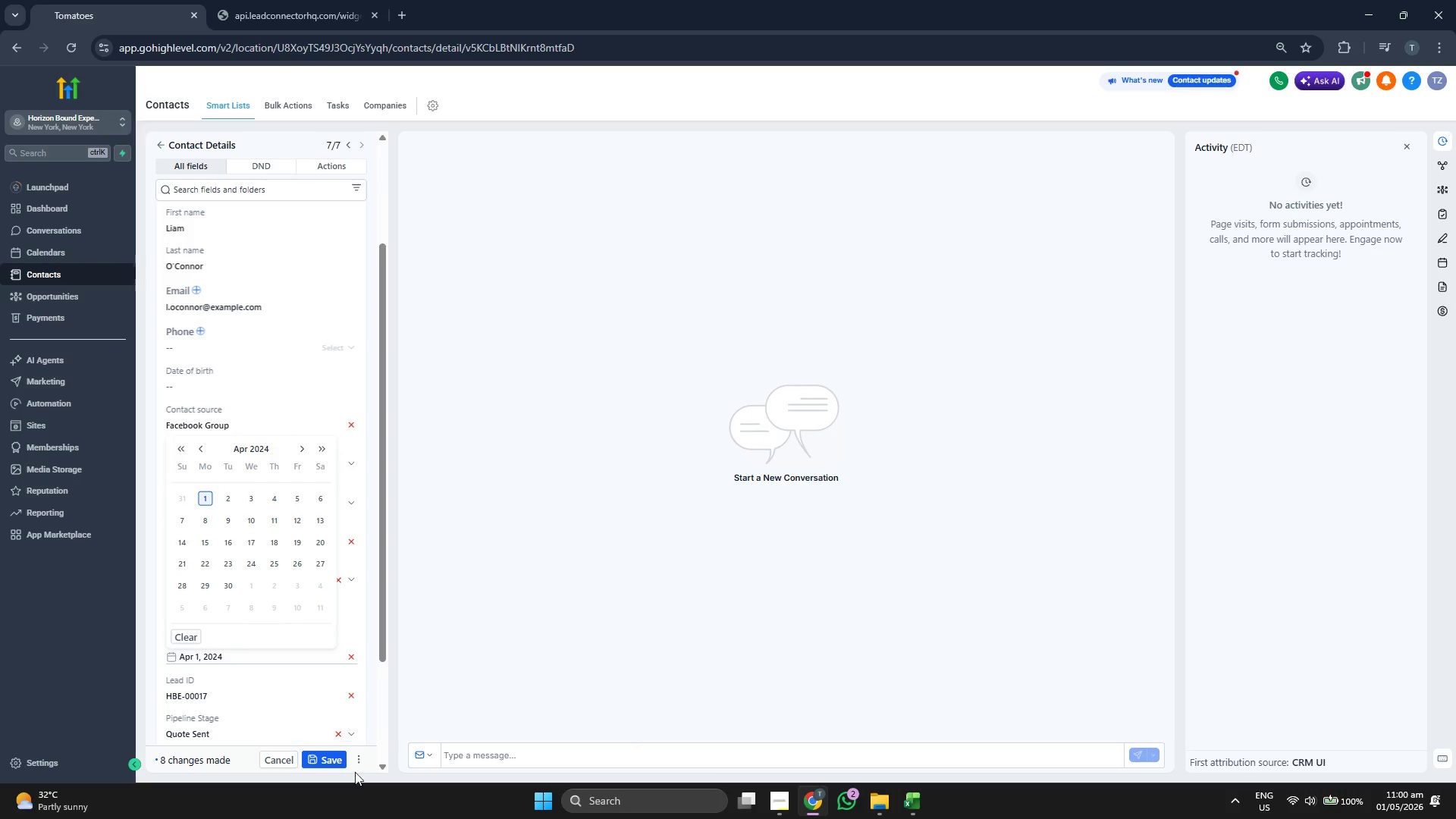 
left_click([332, 755])
 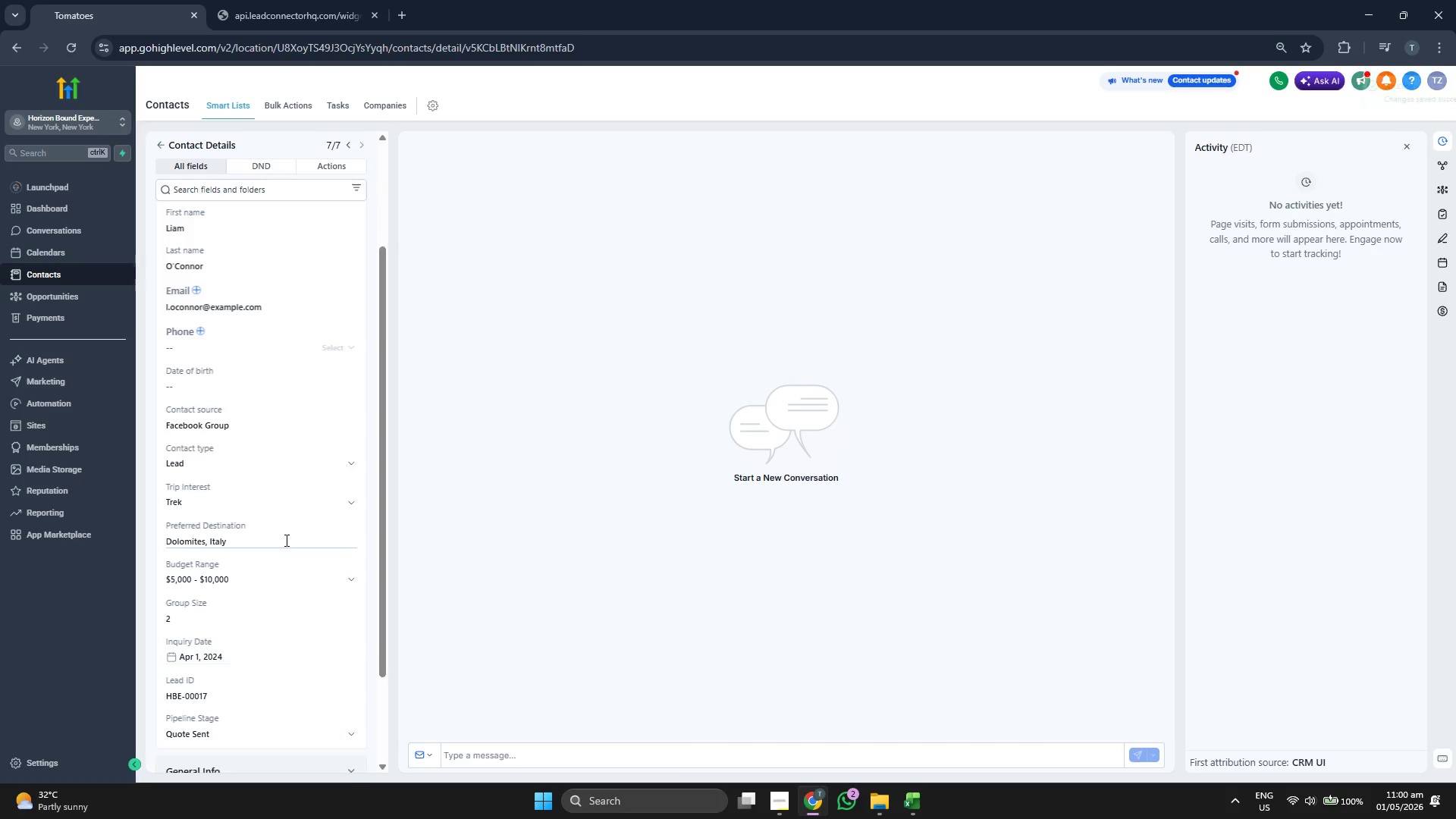 
scroll: coordinate [285, 540], scroll_direction: down, amount: 1.0
 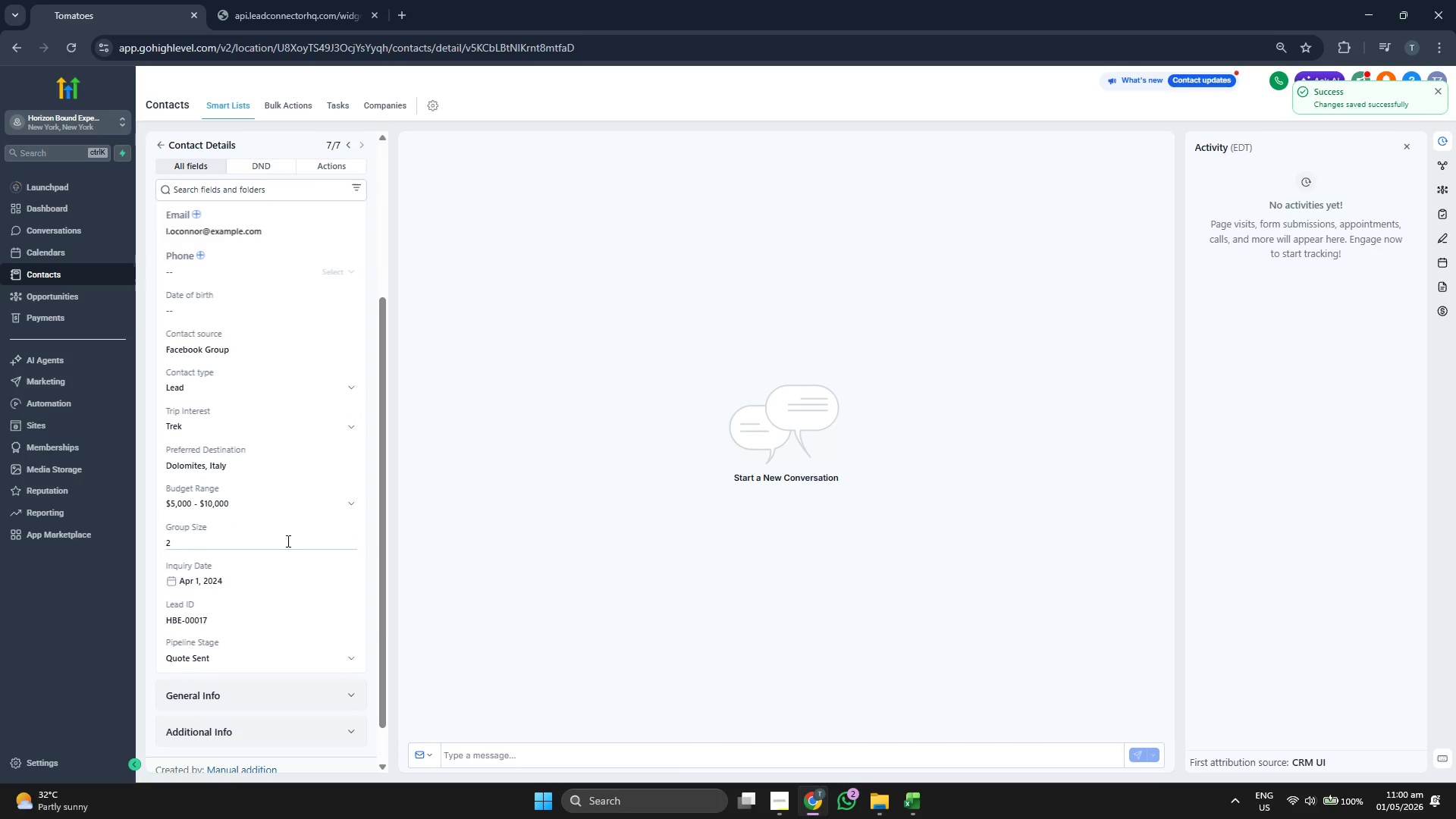 
scroll: coordinate [288, 541], scroll_direction: up, amount: 2.0
 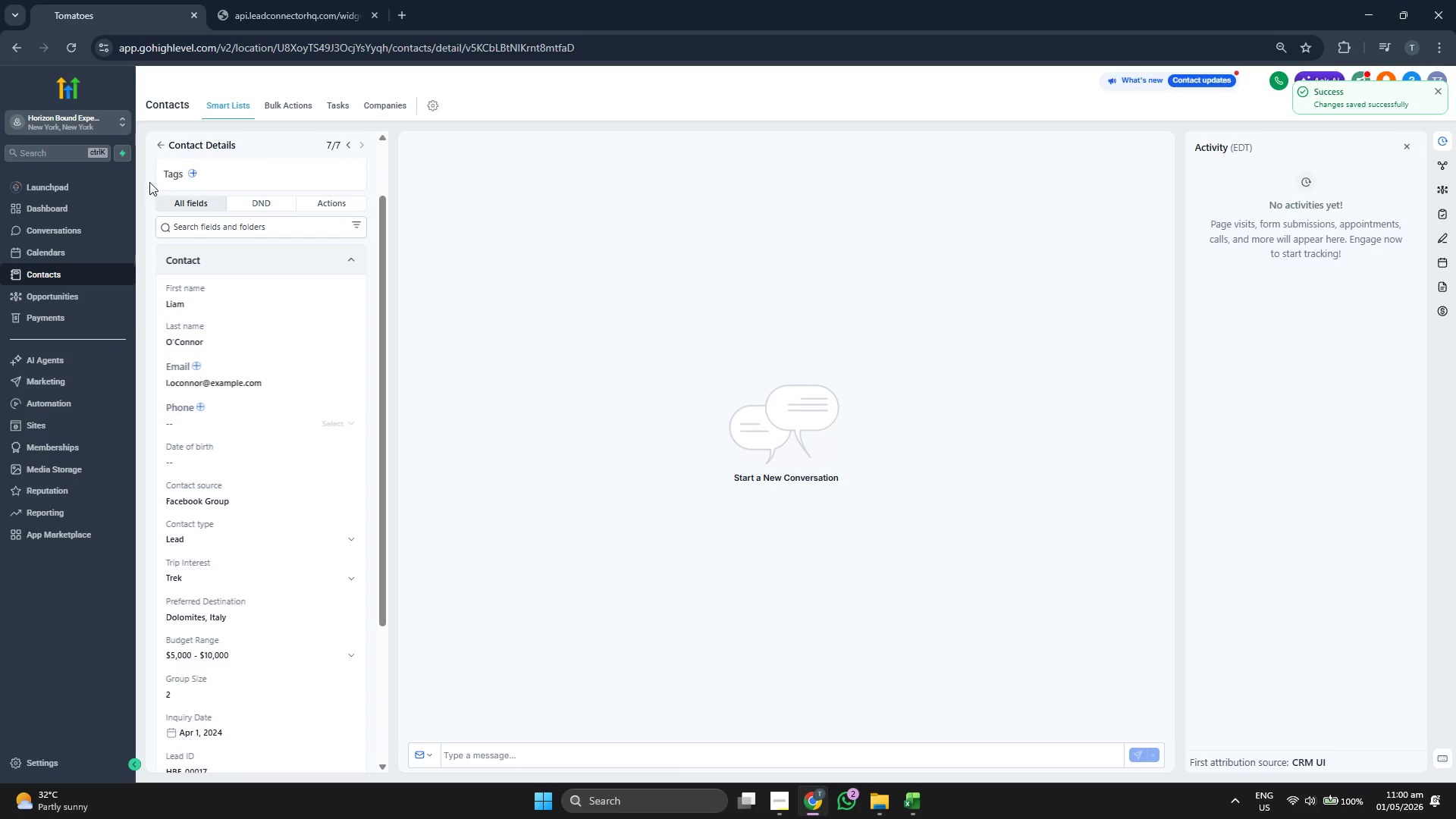 
left_click([160, 150])
 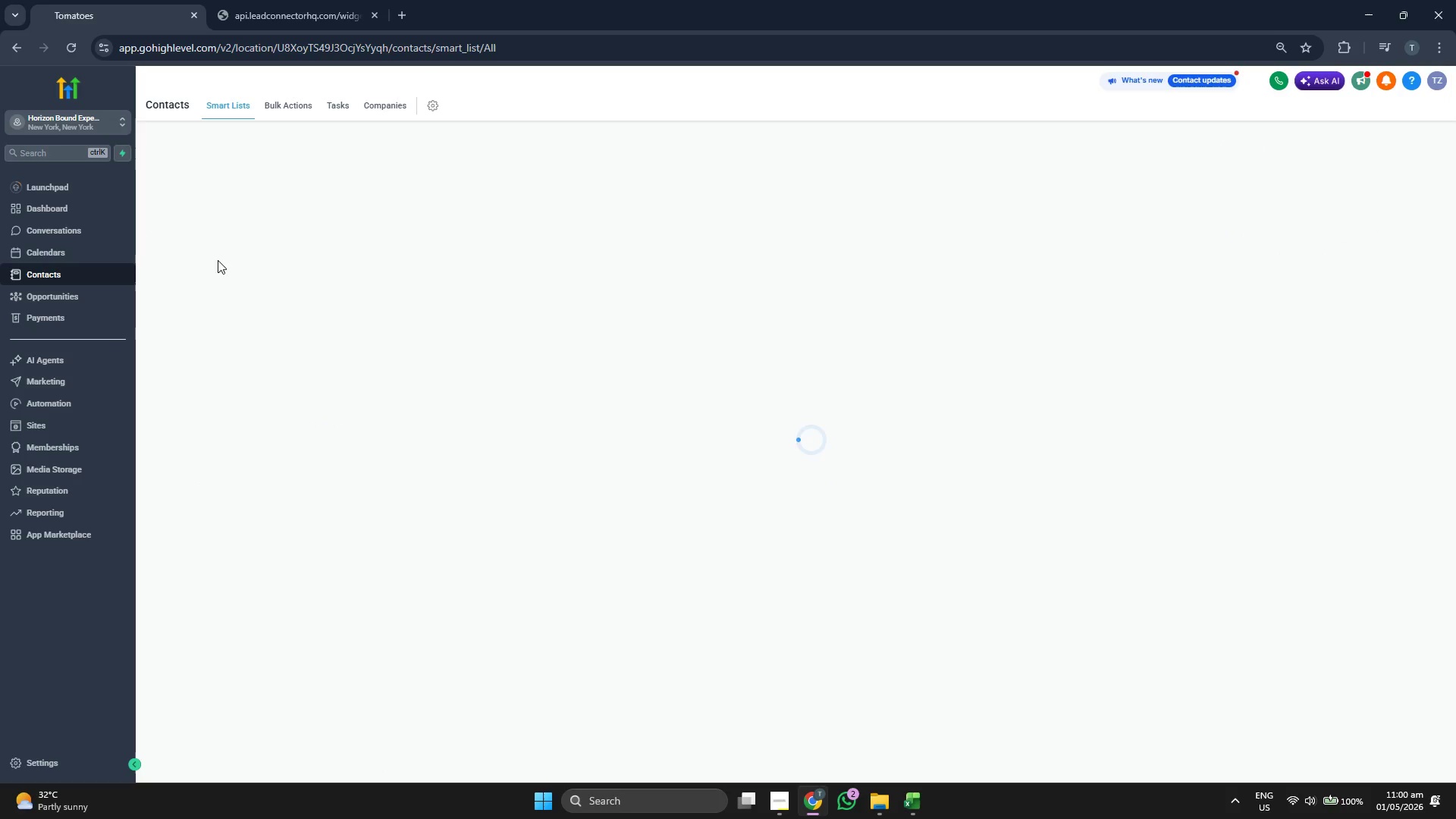 
mouse_move([259, 307])
 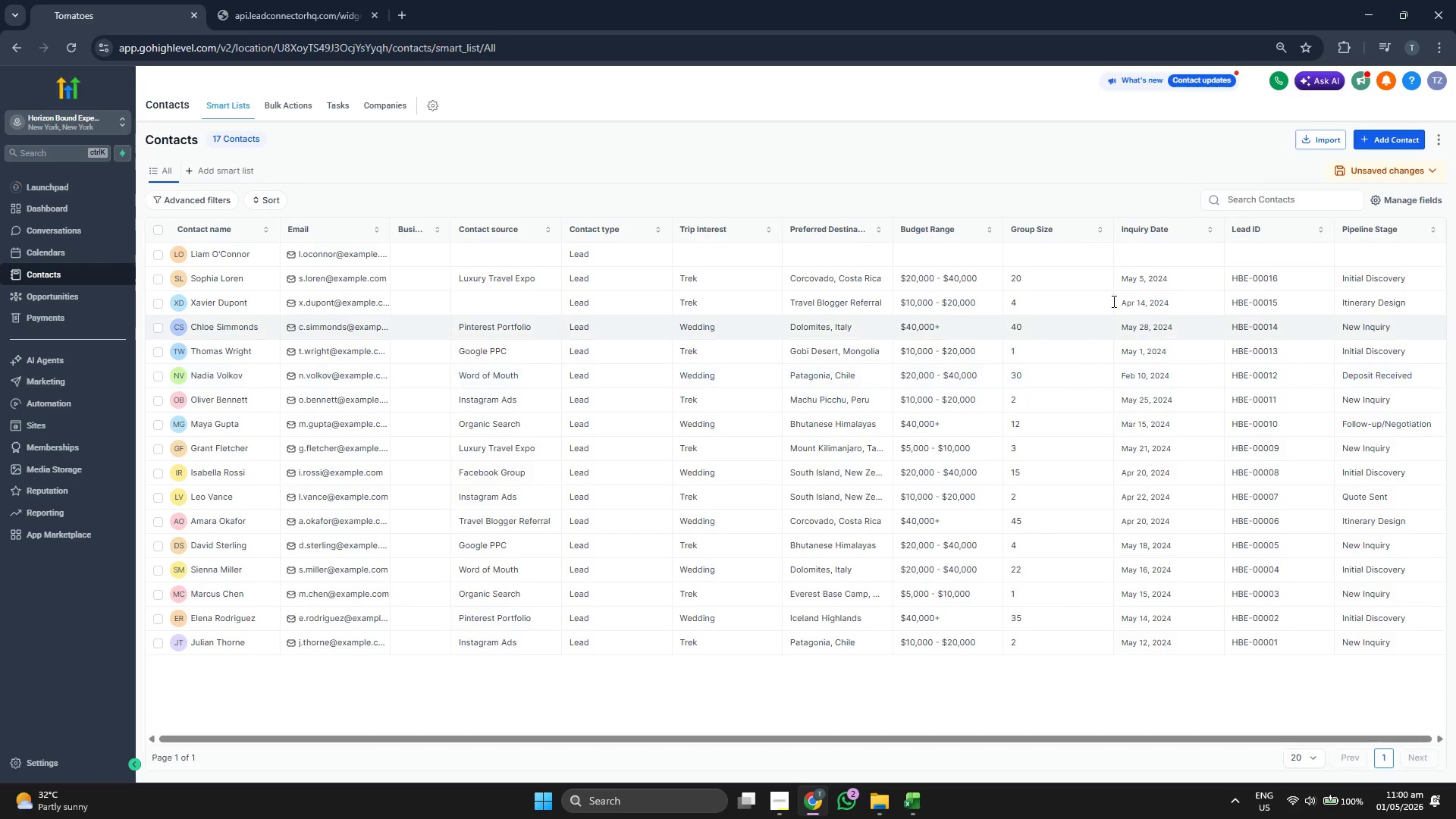 
left_click([1390, 143])
 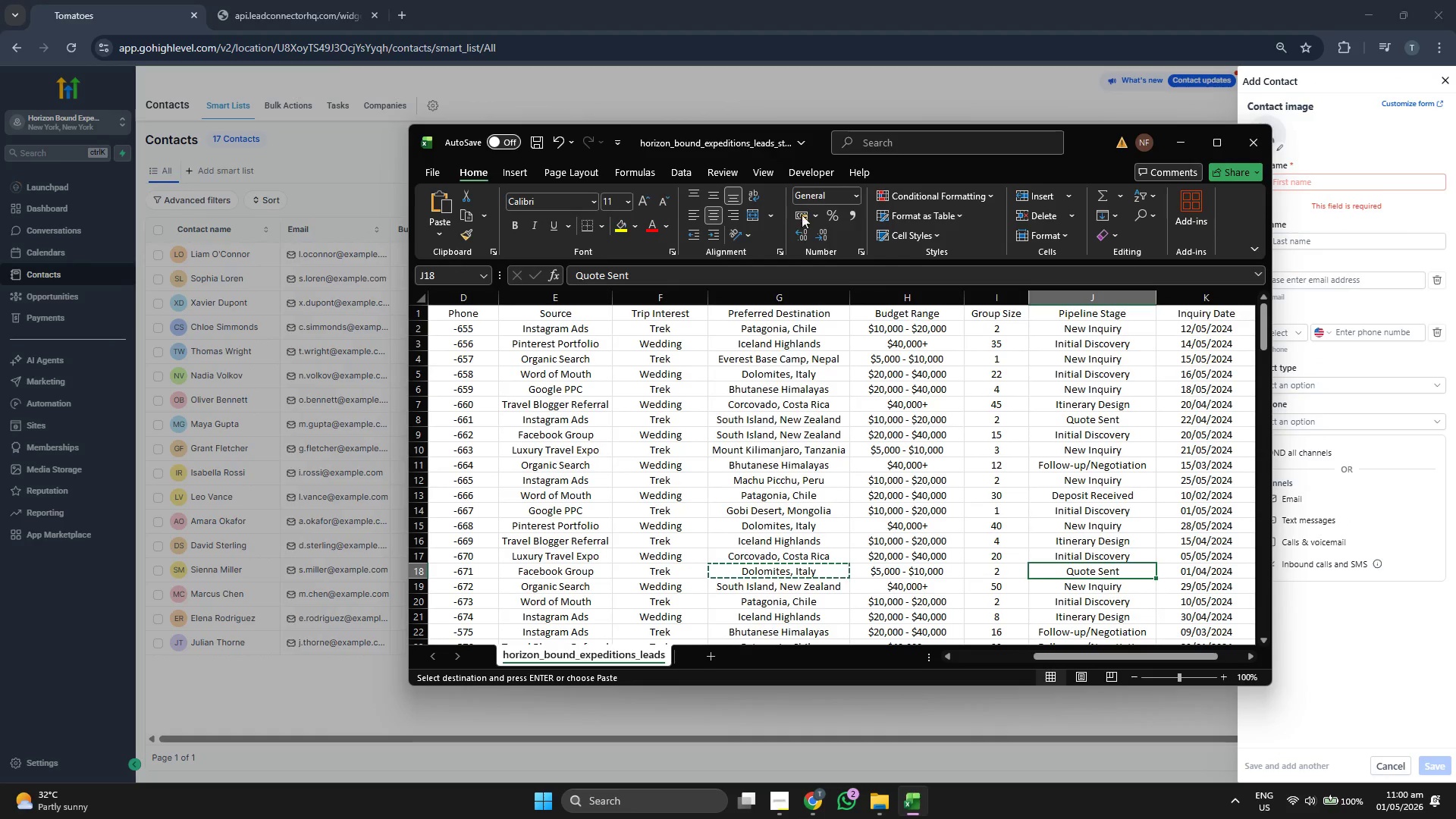 
left_click_drag(start_coordinate=[1072, 144], to_coordinate=[923, 127])
 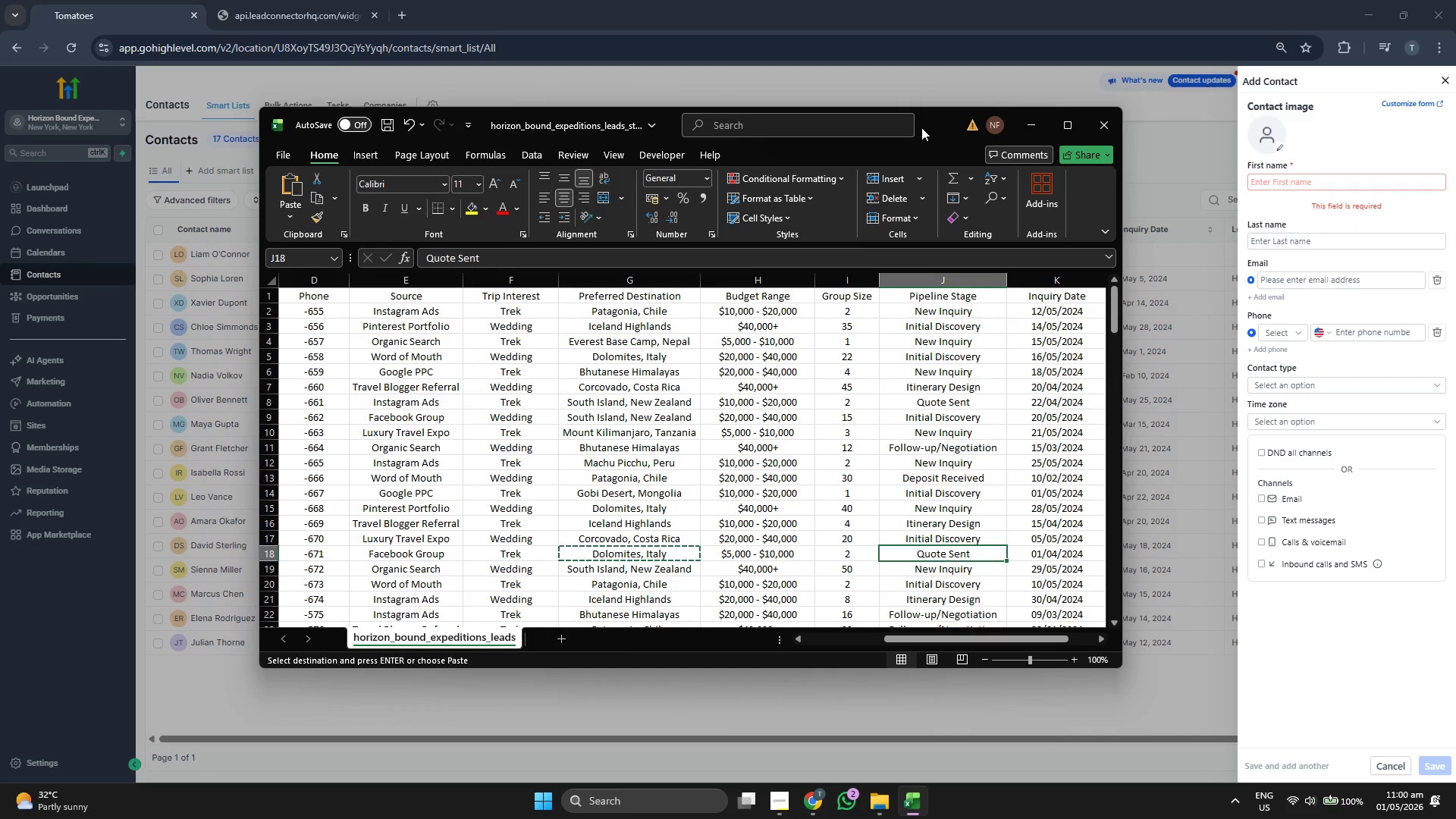 
key(ArrowDown)
 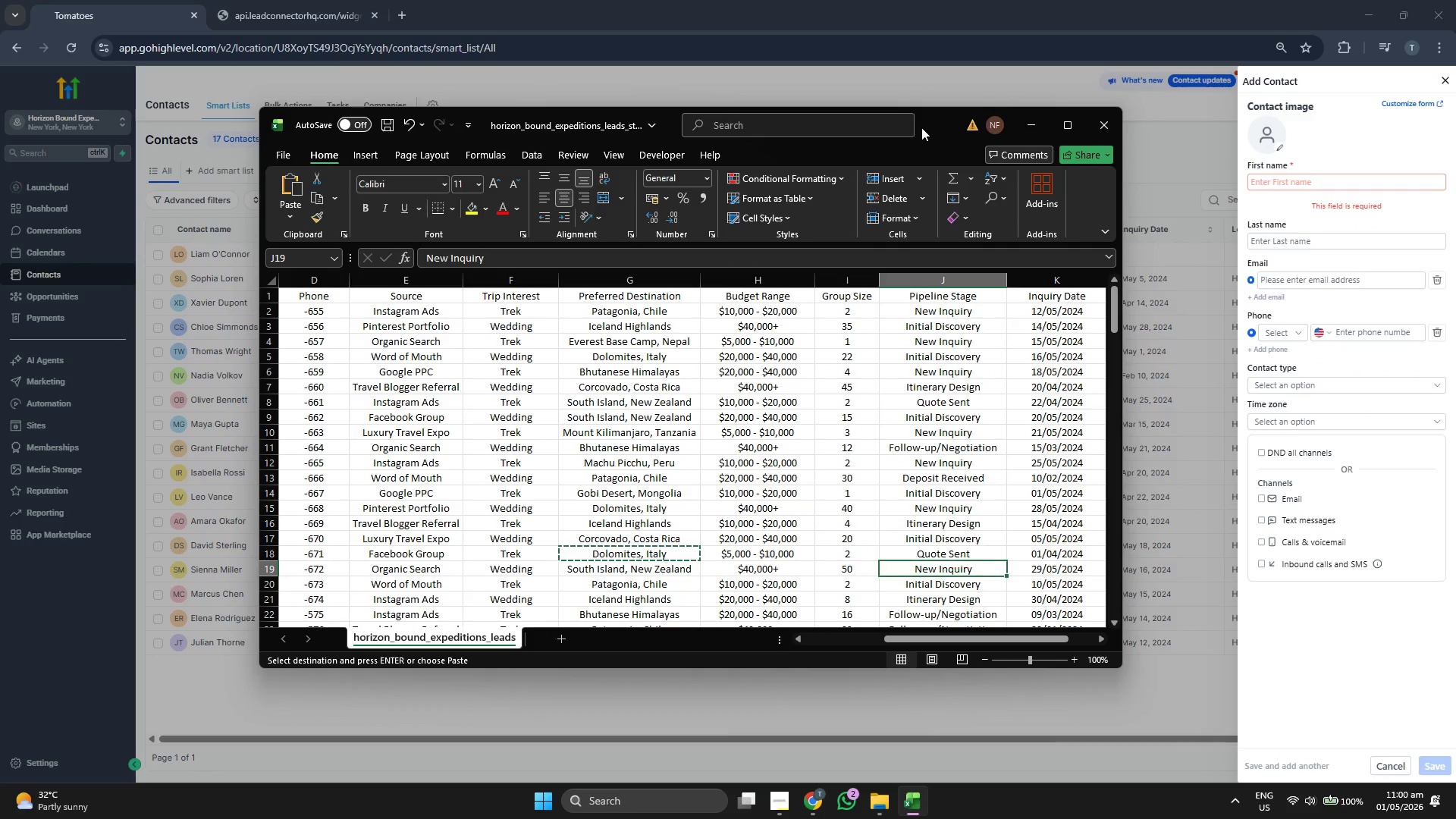 
key(ArrowLeft)
 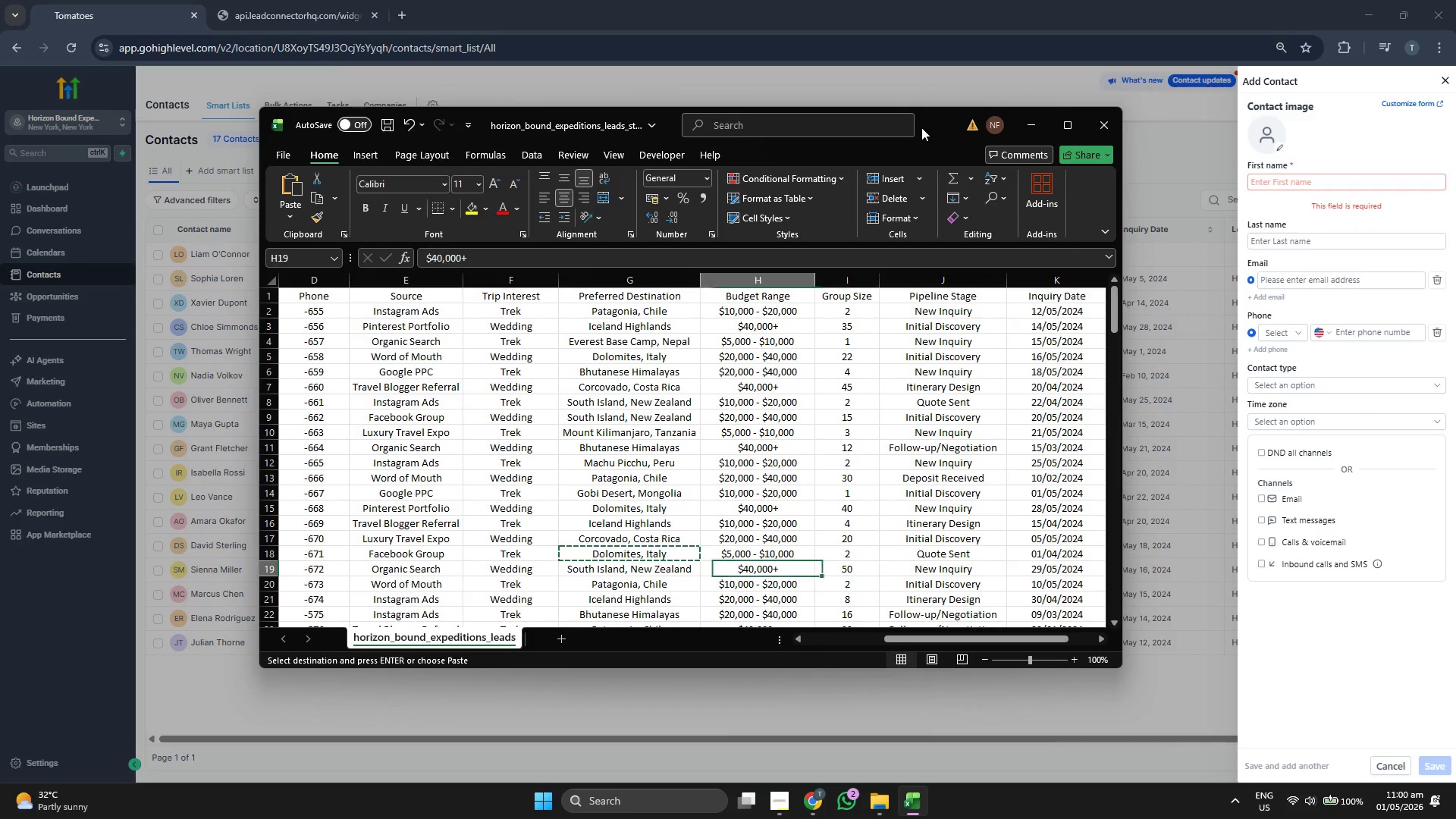 
key(ArrowLeft)
 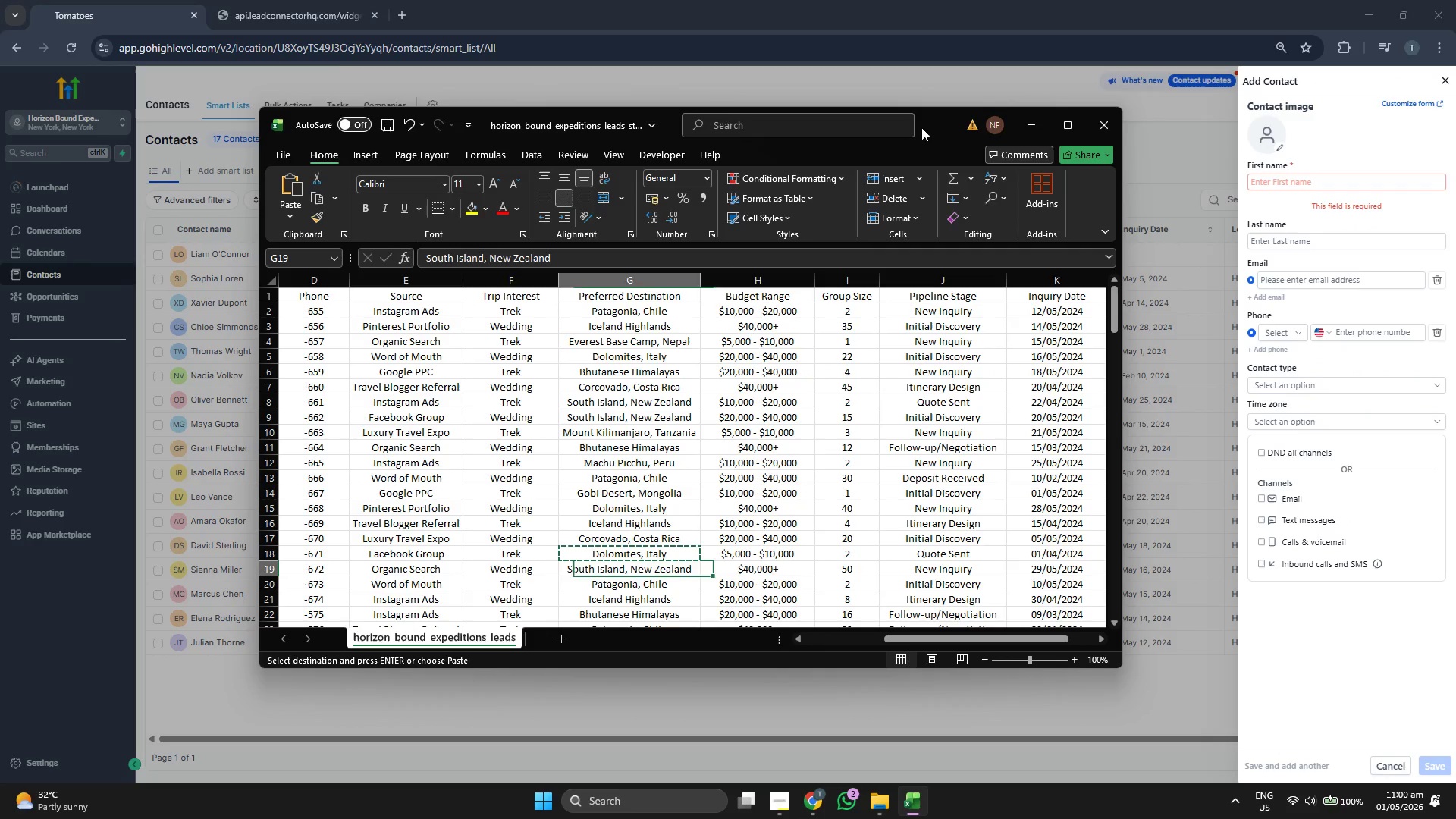 
key(ArrowLeft)
 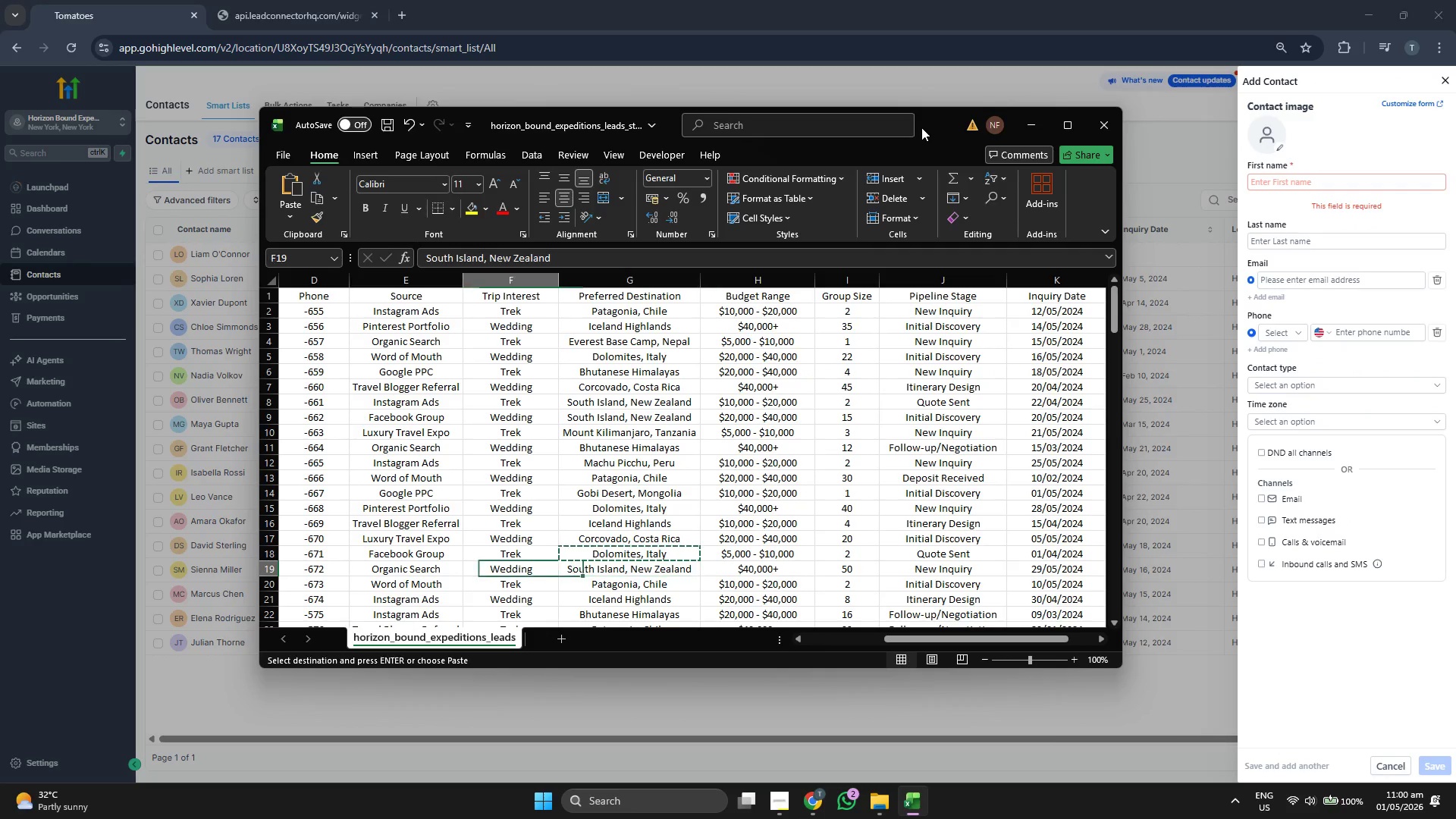 
key(ArrowLeft)
 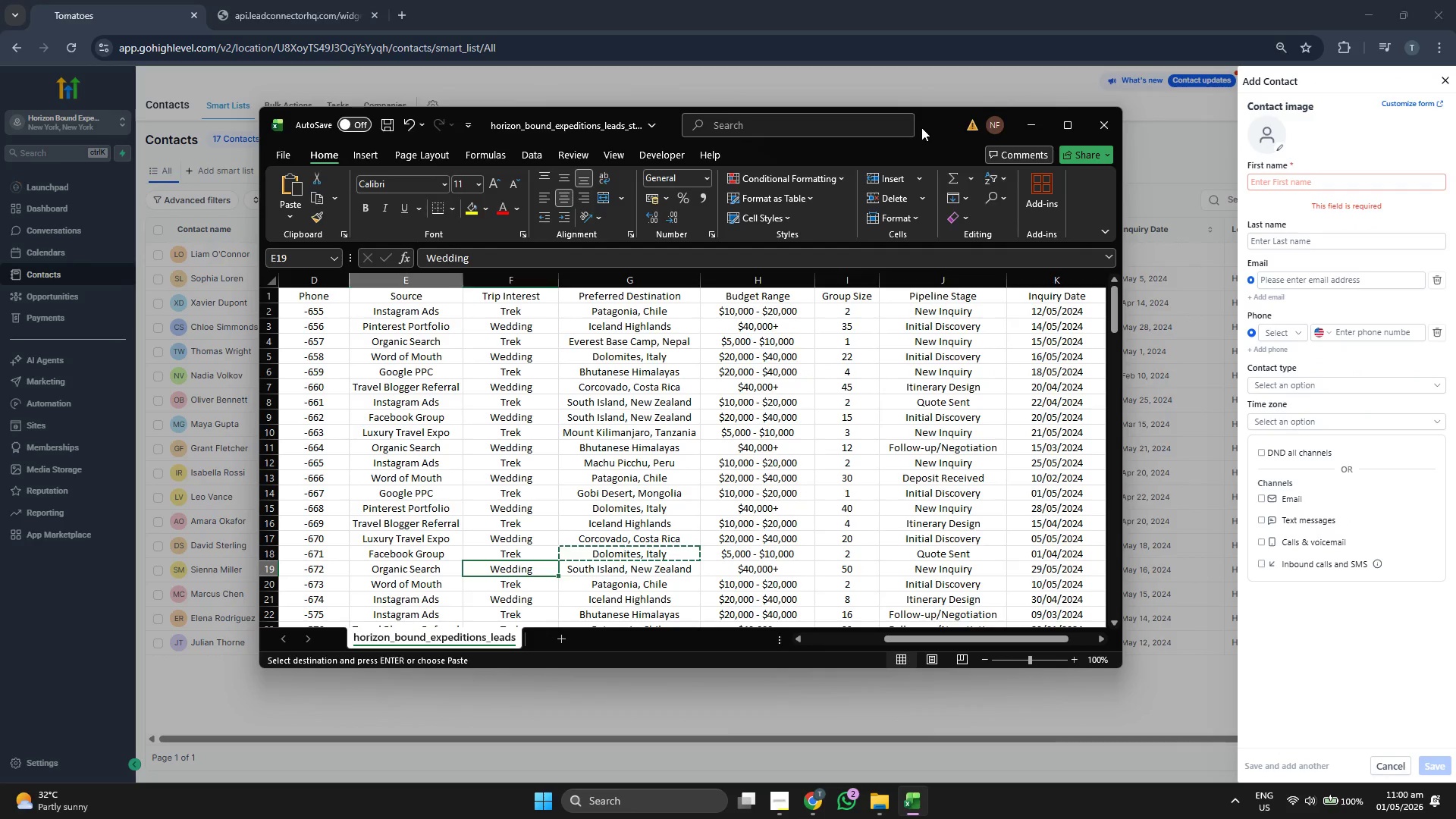 
key(ArrowLeft)
 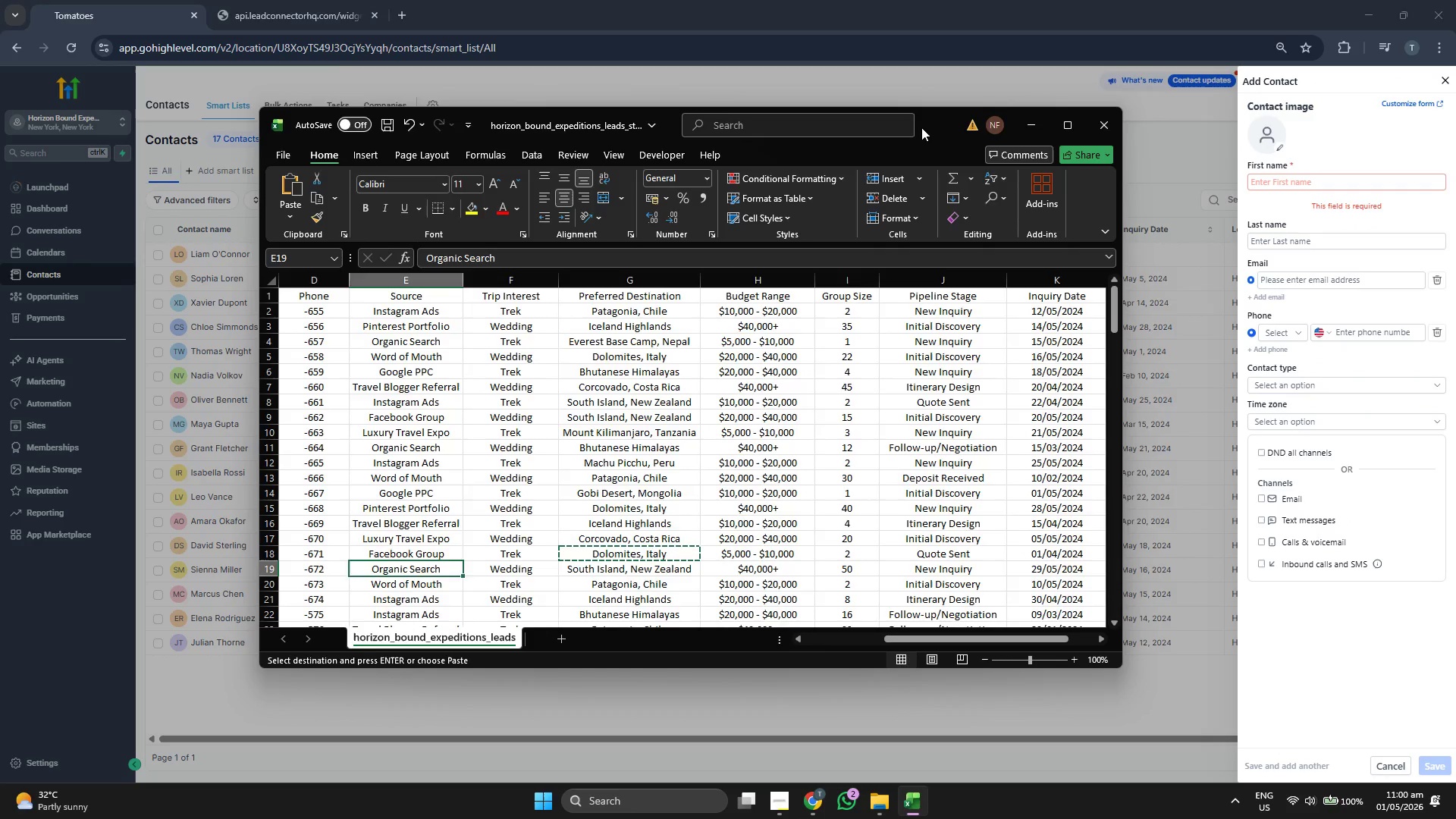 
key(ArrowLeft)
 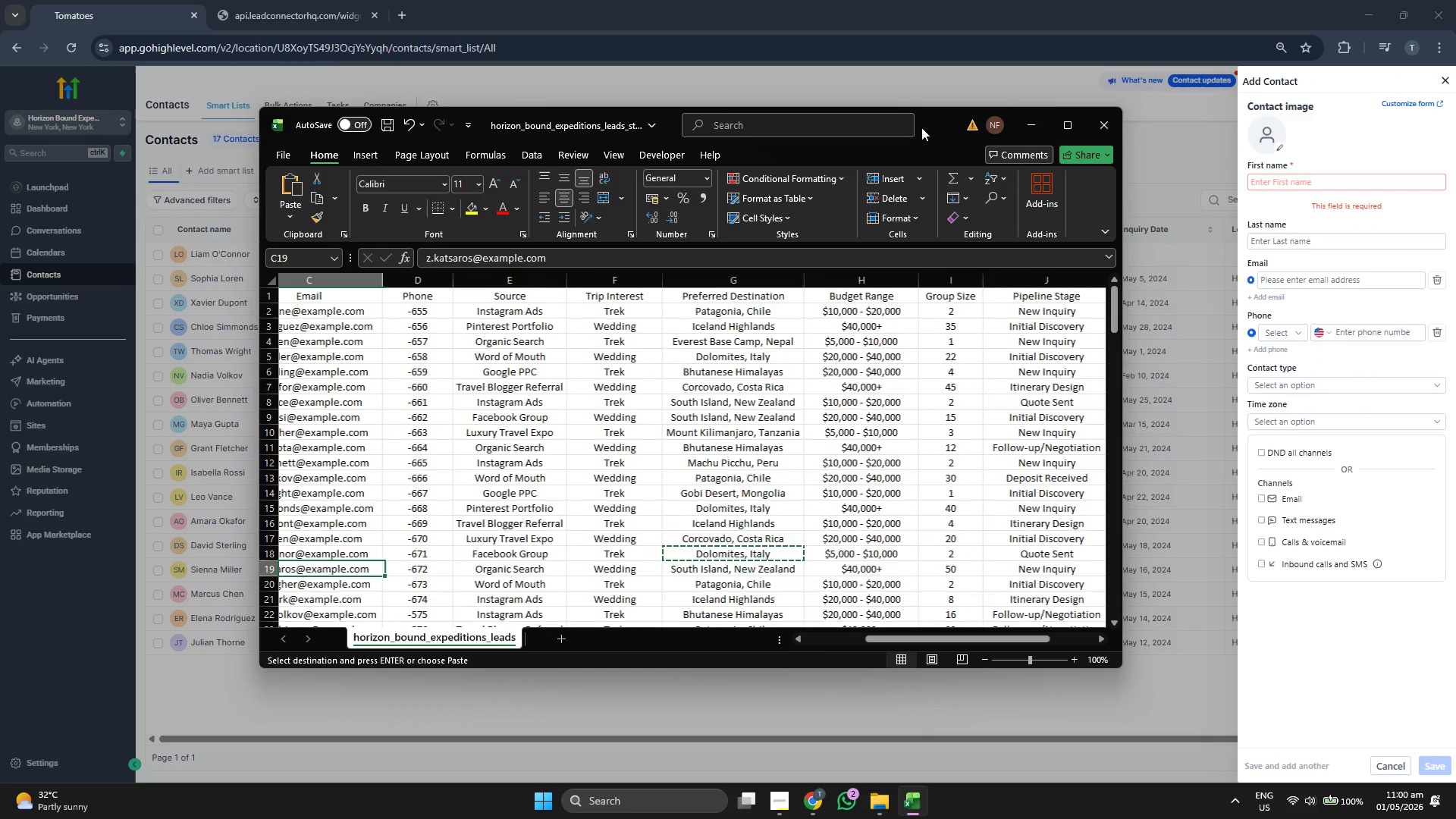 
key(ArrowLeft)
 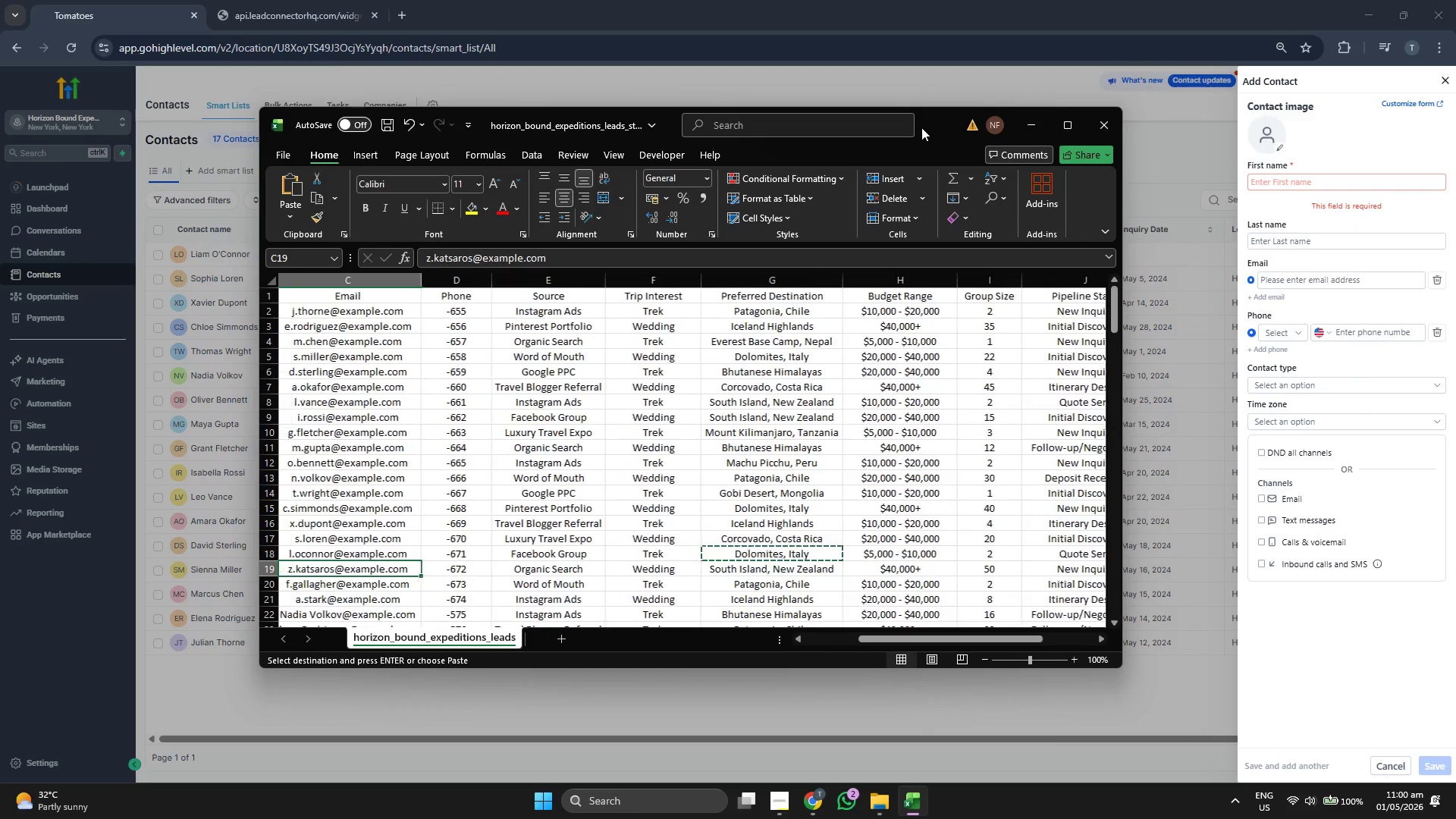 
key(ArrowLeft)
 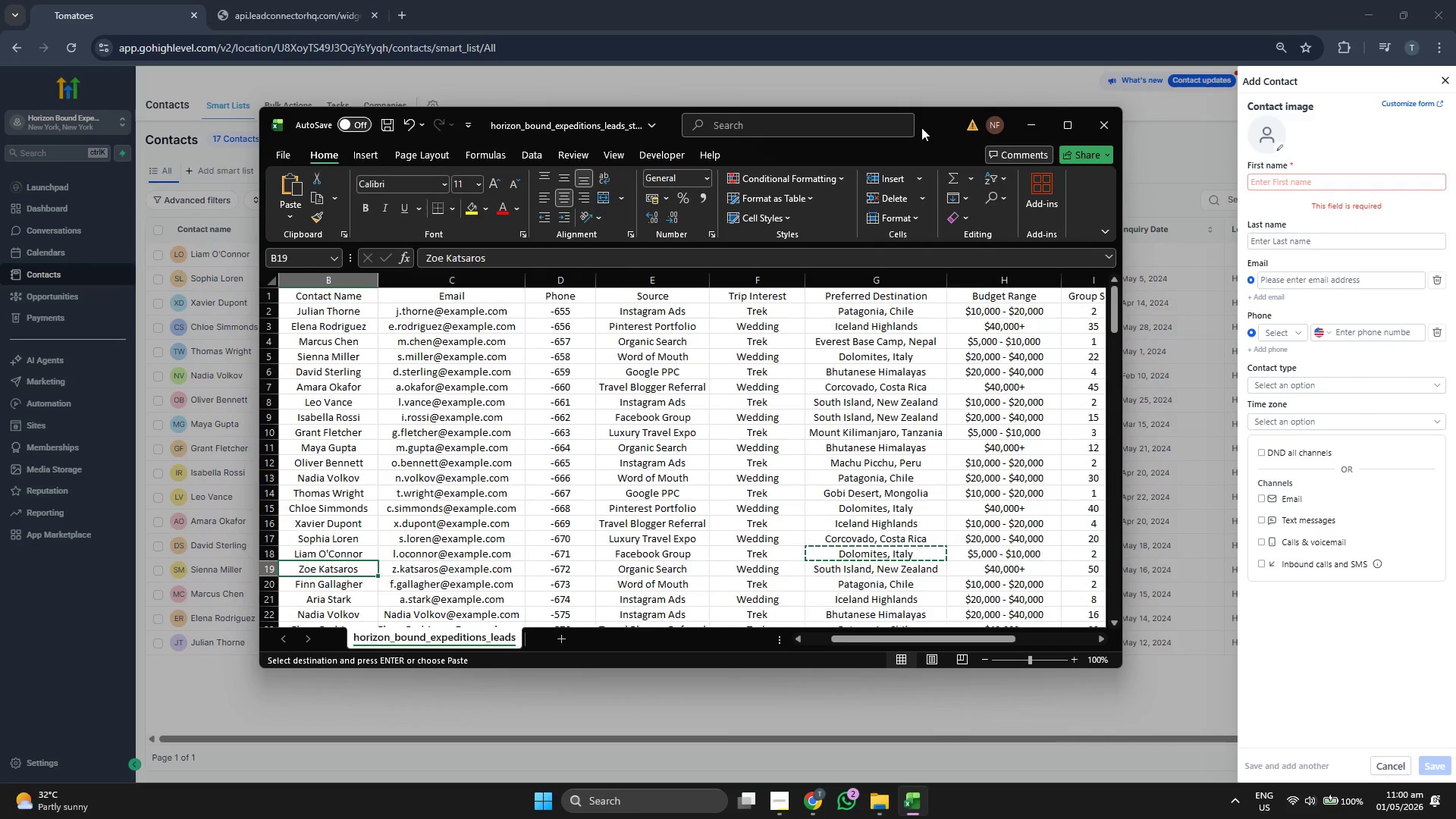 
key(ArrowRight)
 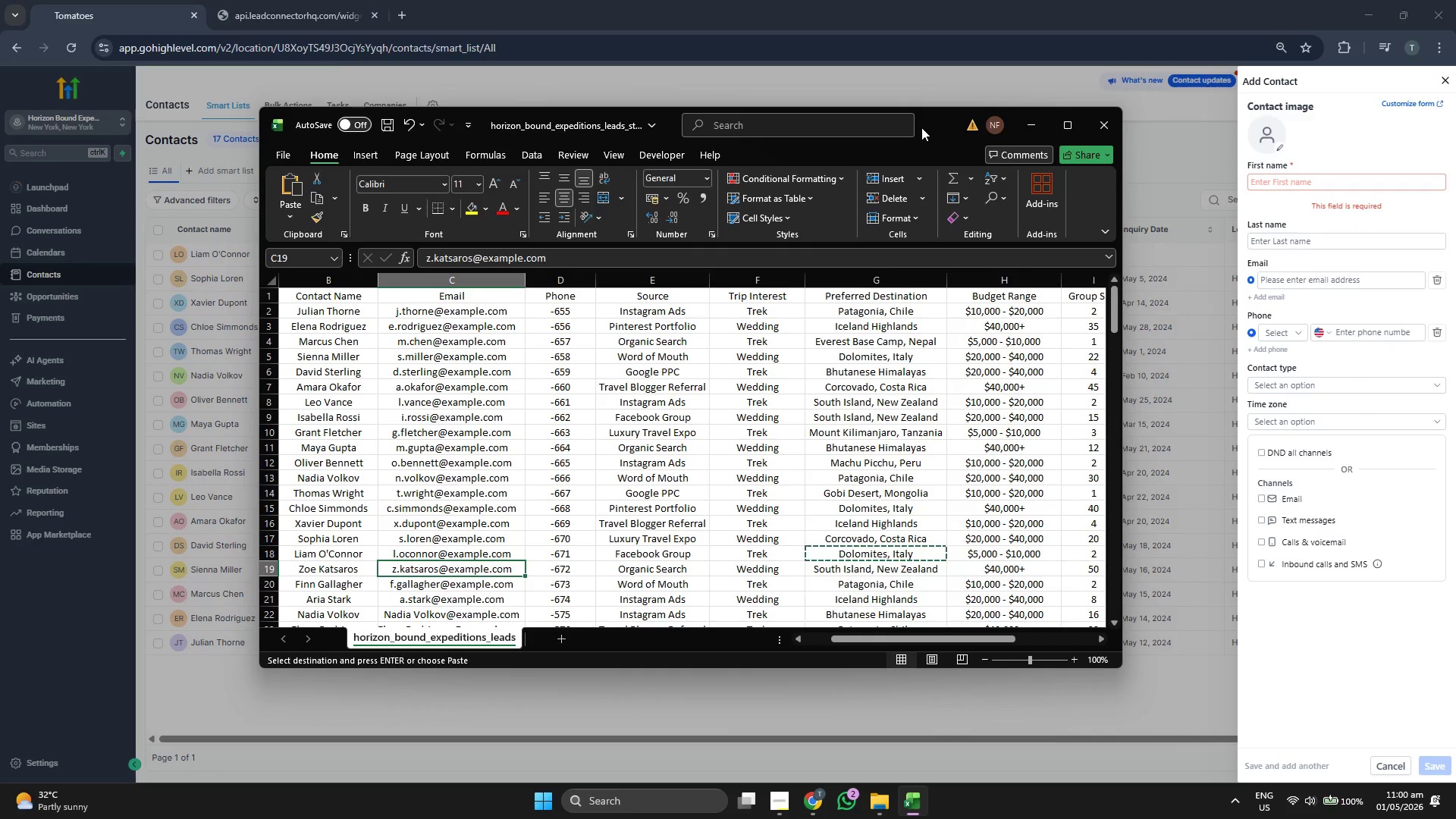 
key(Control+C)
 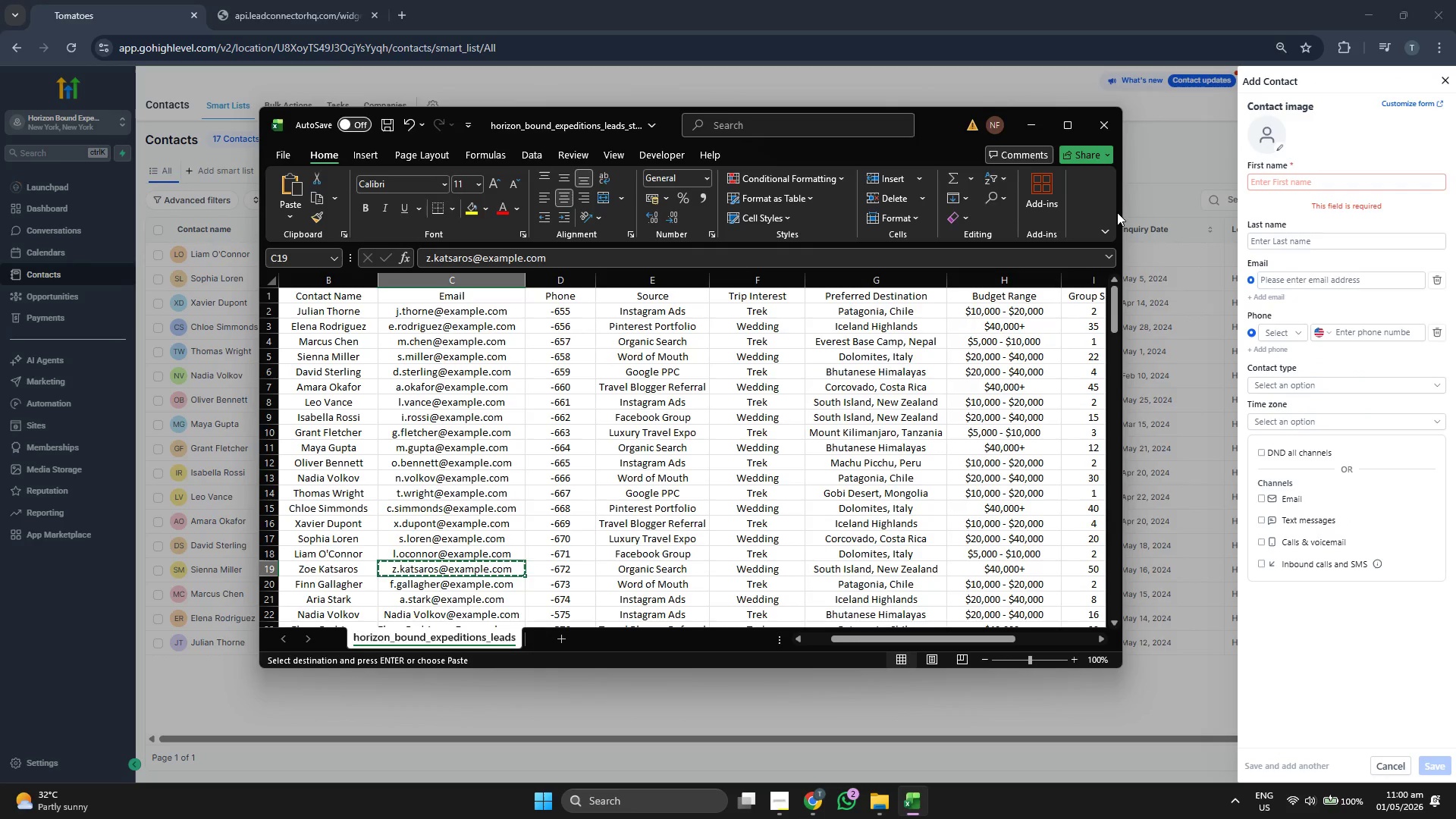 
left_click([1301, 281])
 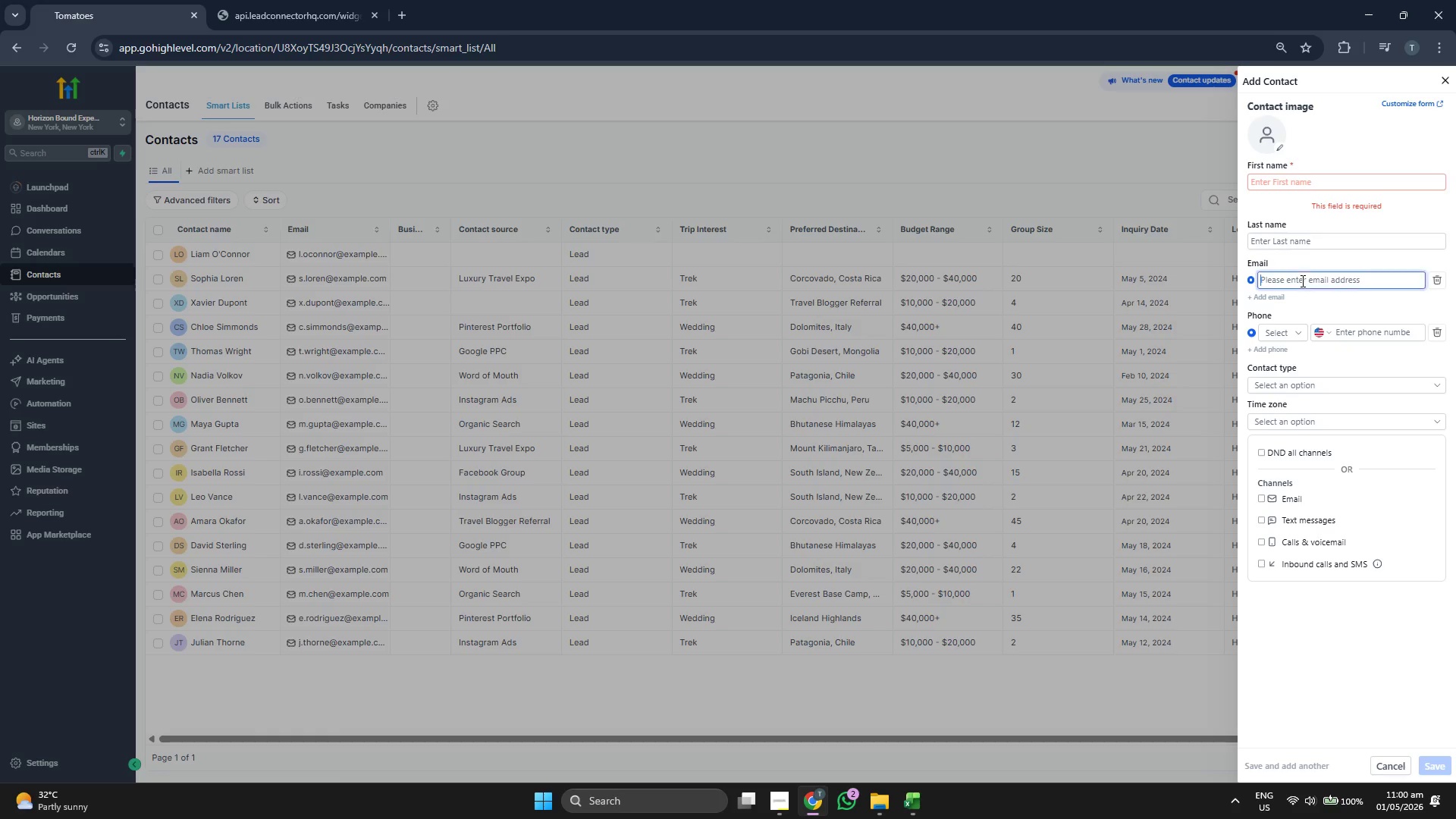 
key(Control+ControlLeft)
 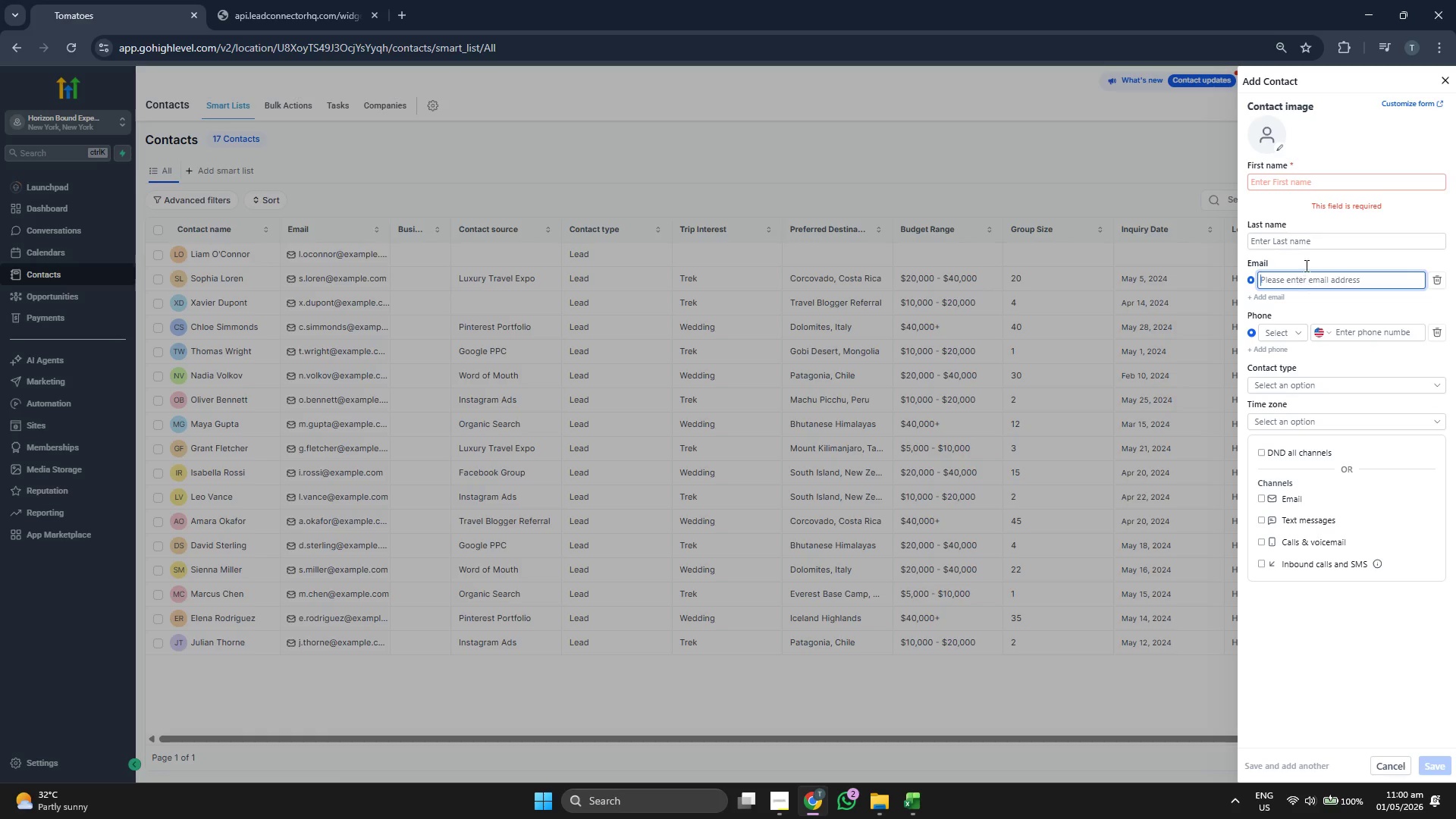 
key(Control+V)
 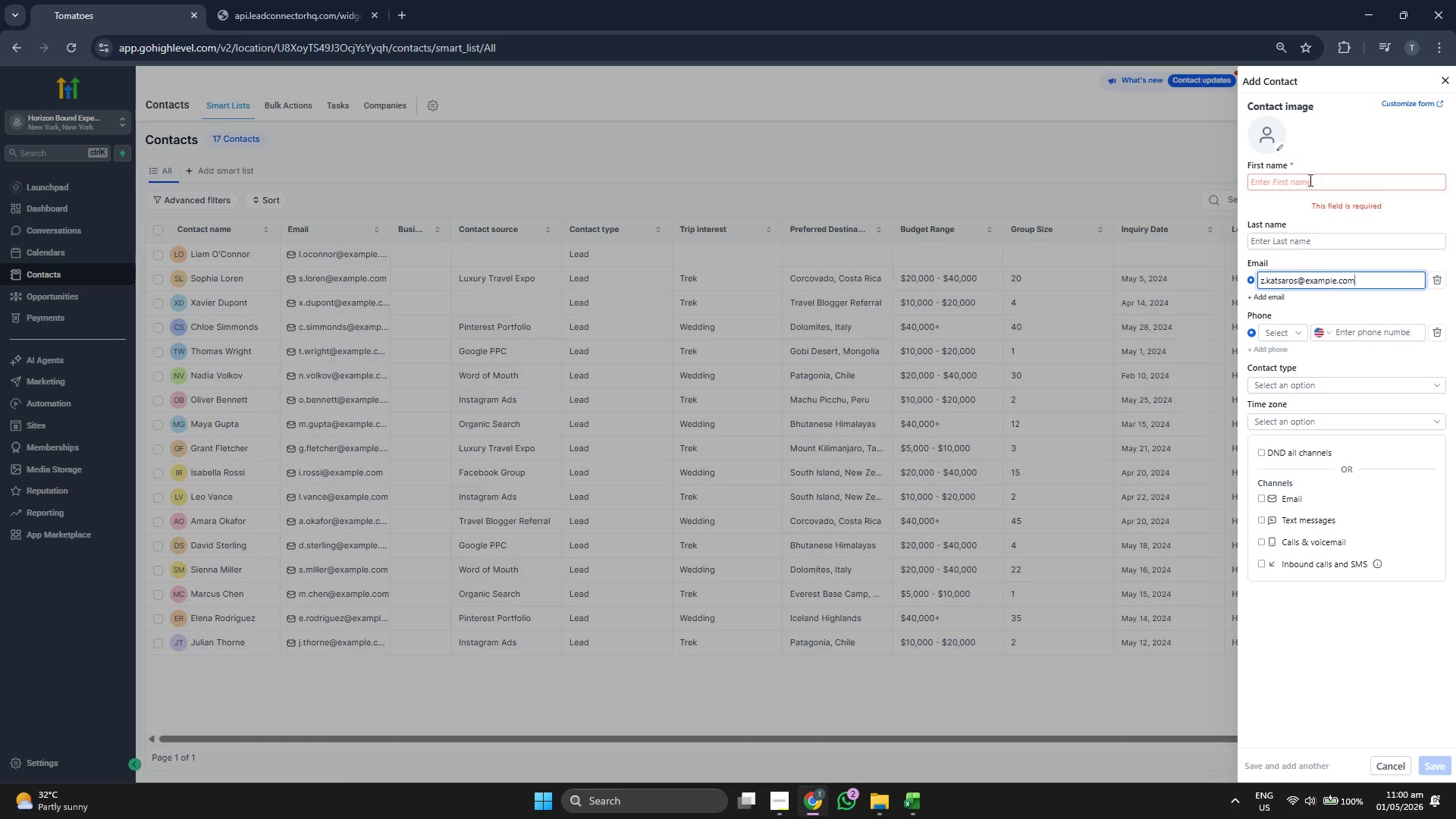 
left_click([1310, 178])
 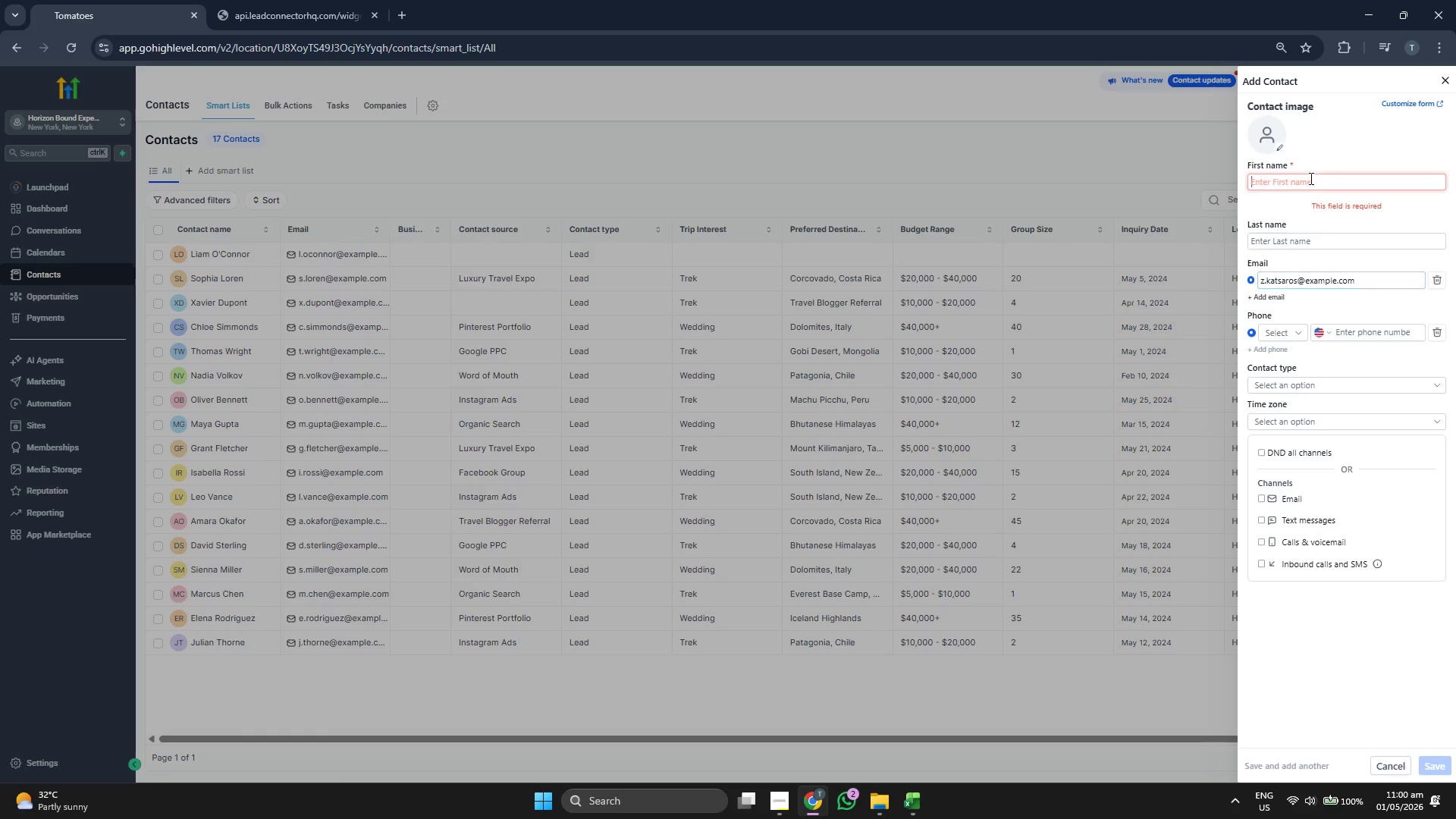 
type(ZOE)
key(Backspace)
key(Backspace)
type(owe)
key(Backspace)
key(Backspace)
type(e)
key(Tab)
type(Katsaros)
 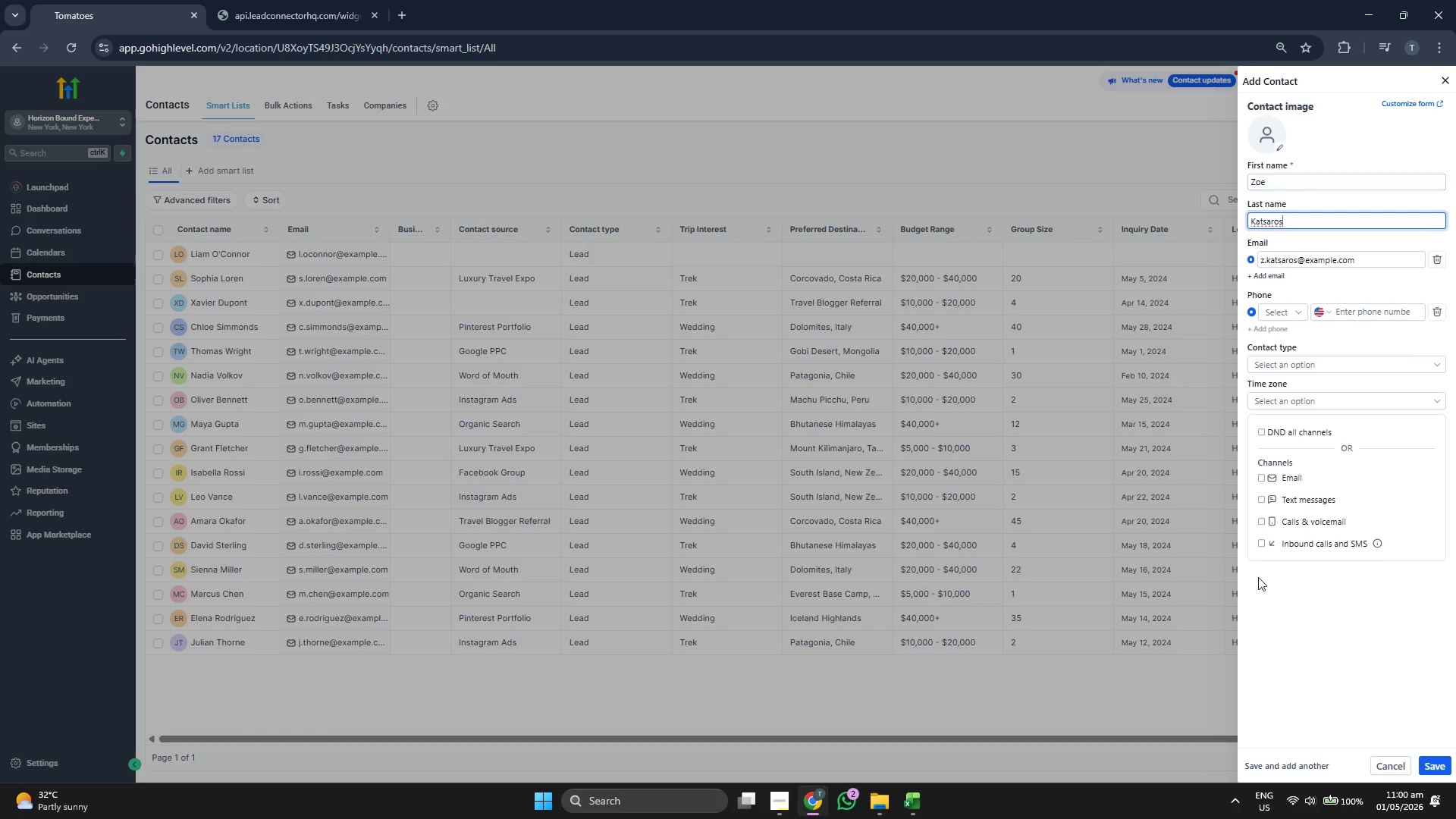 
left_click([1329, 612])
 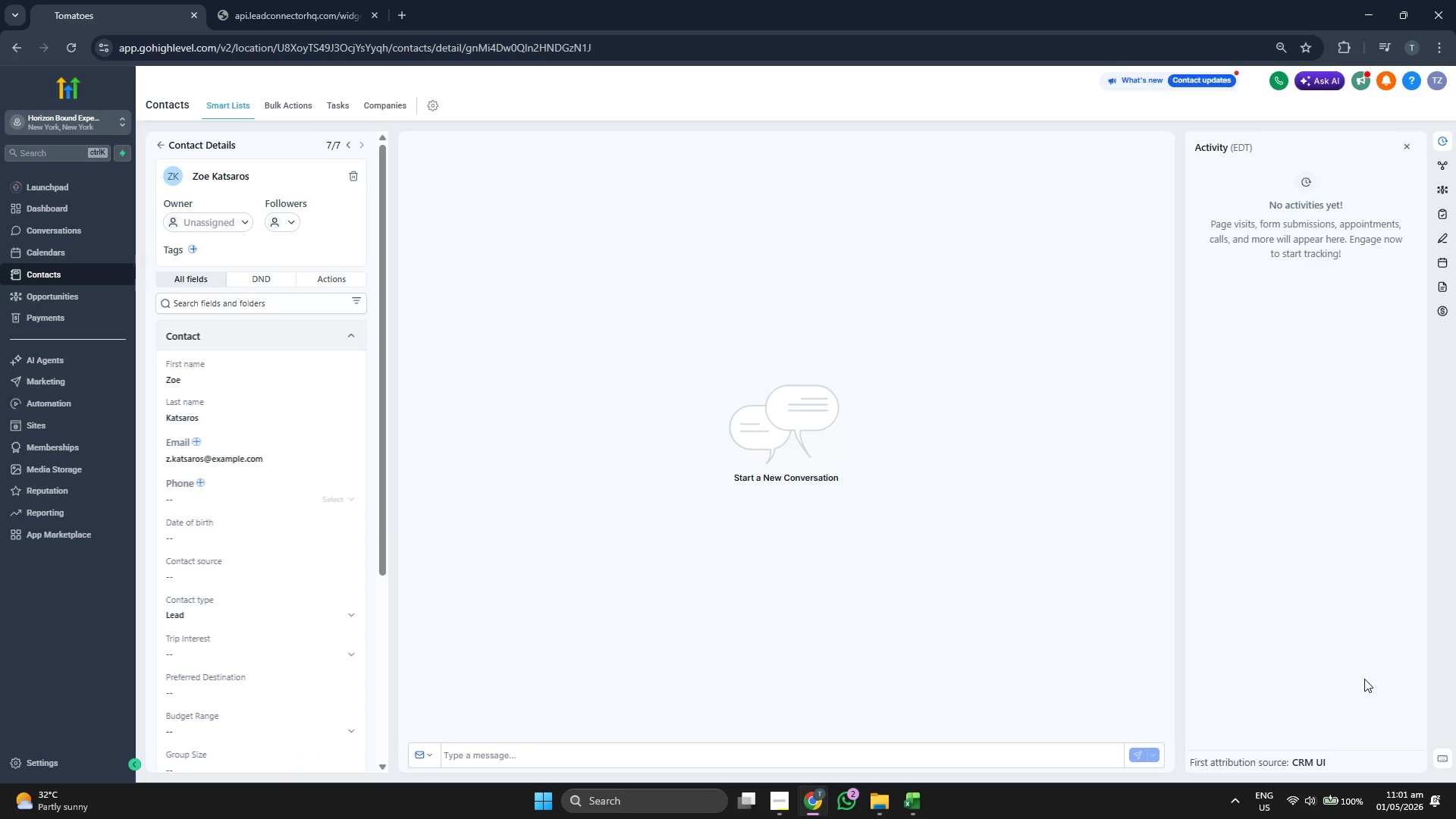 
wait(7.34)
 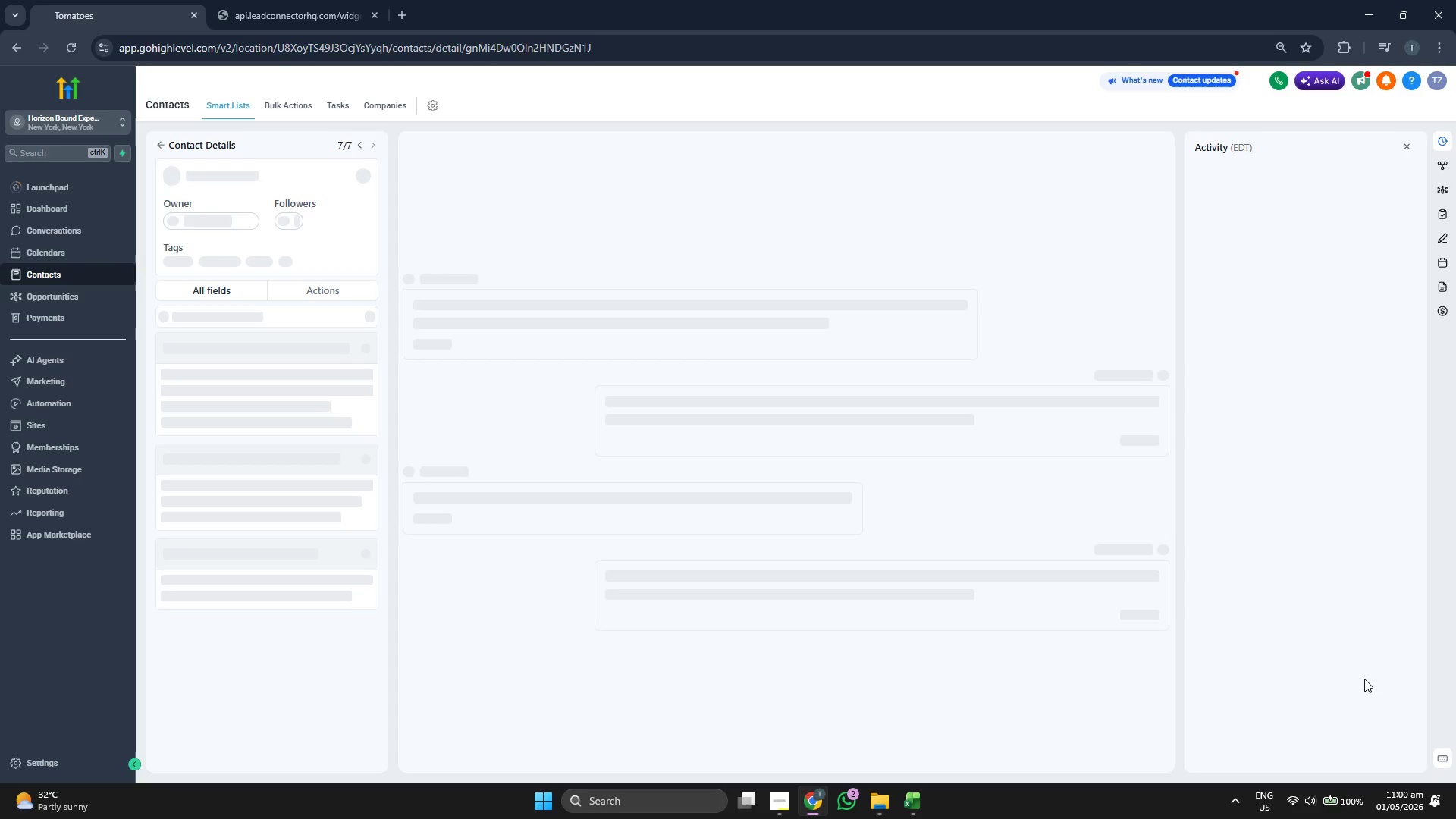 
scroll: coordinate [323, 400], scroll_direction: down, amount: 3.0
 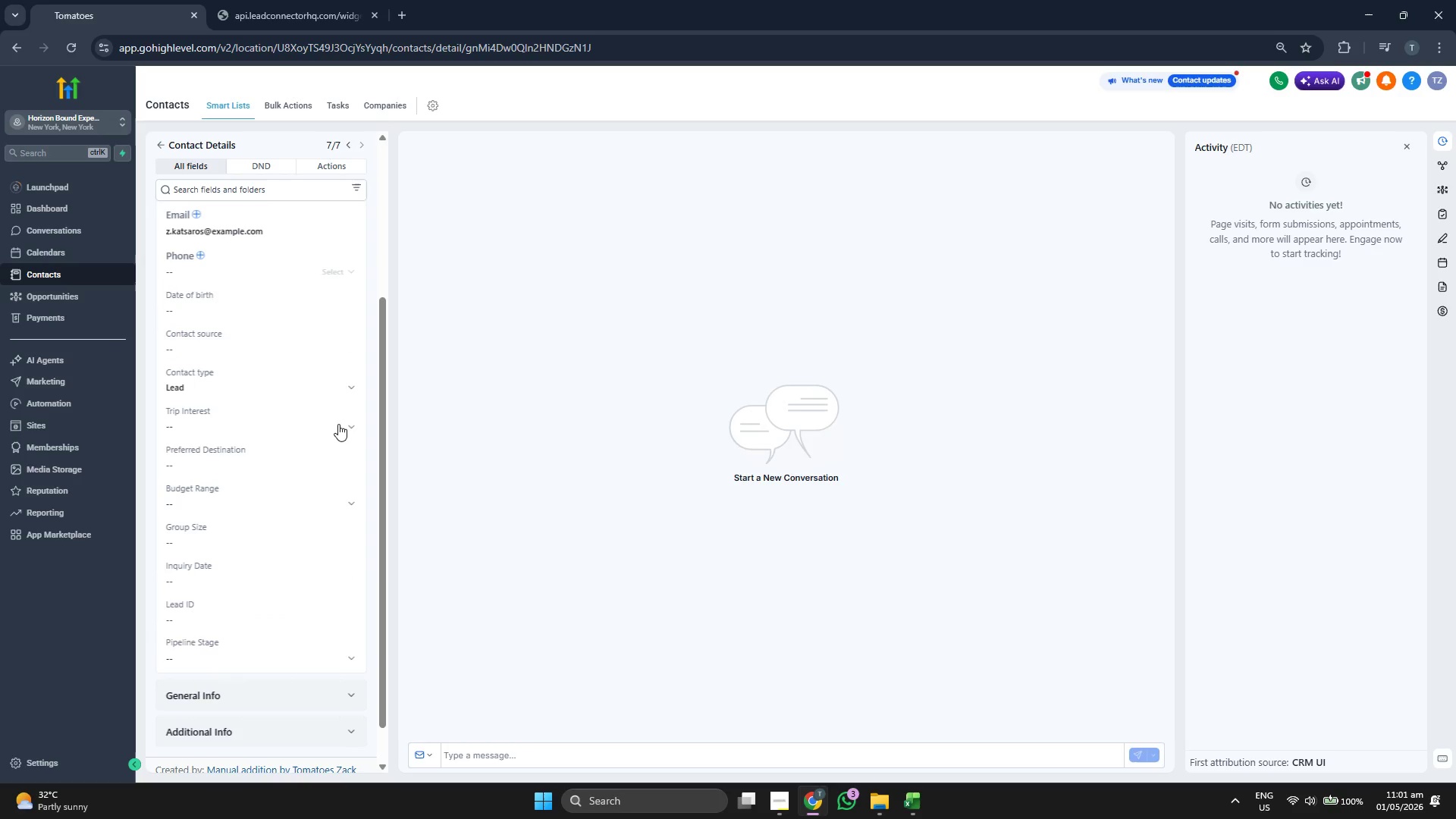 
scroll: coordinate [338, 425], scroll_direction: up, amount: 1.0
 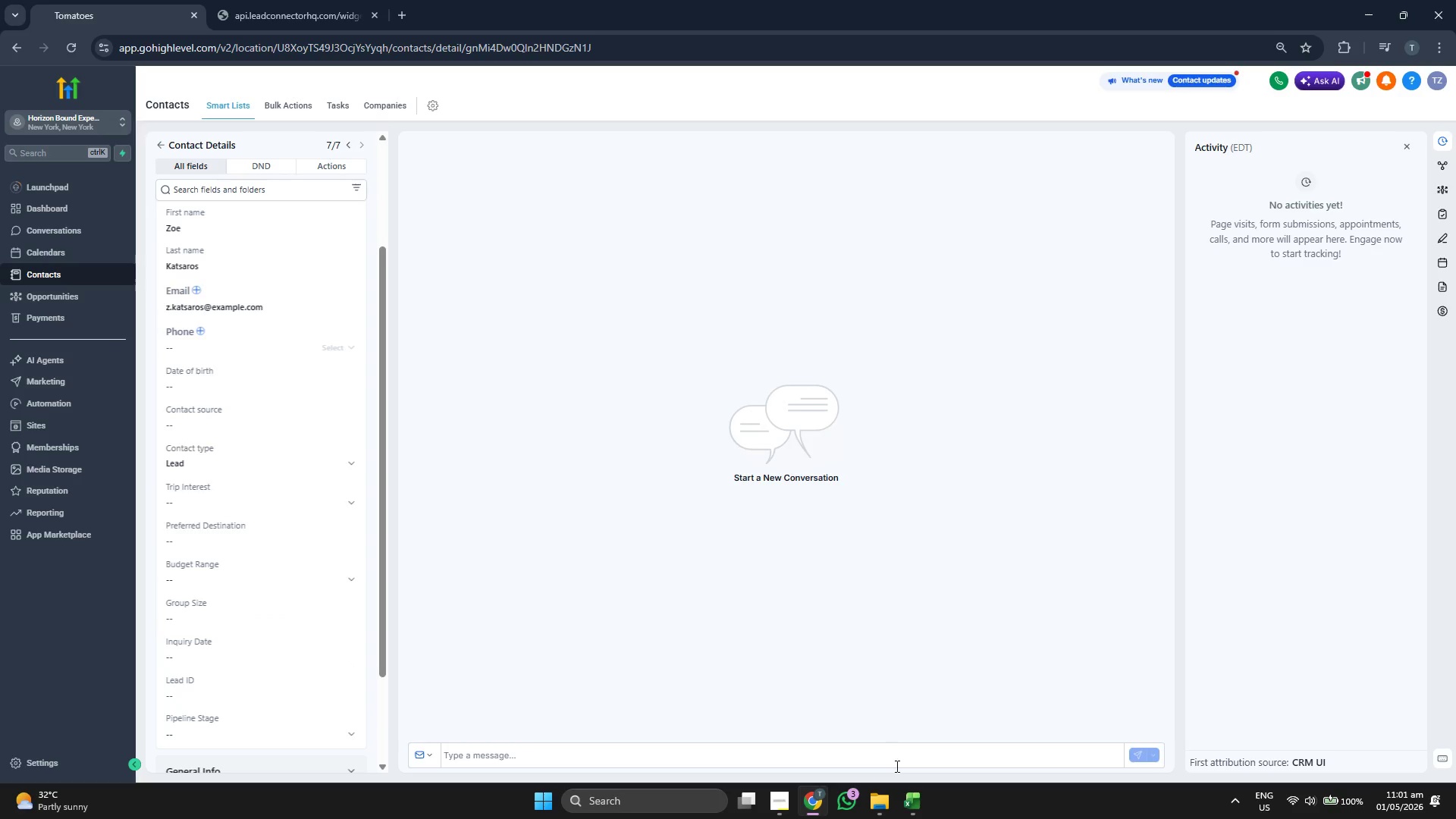 
left_click([907, 788])
 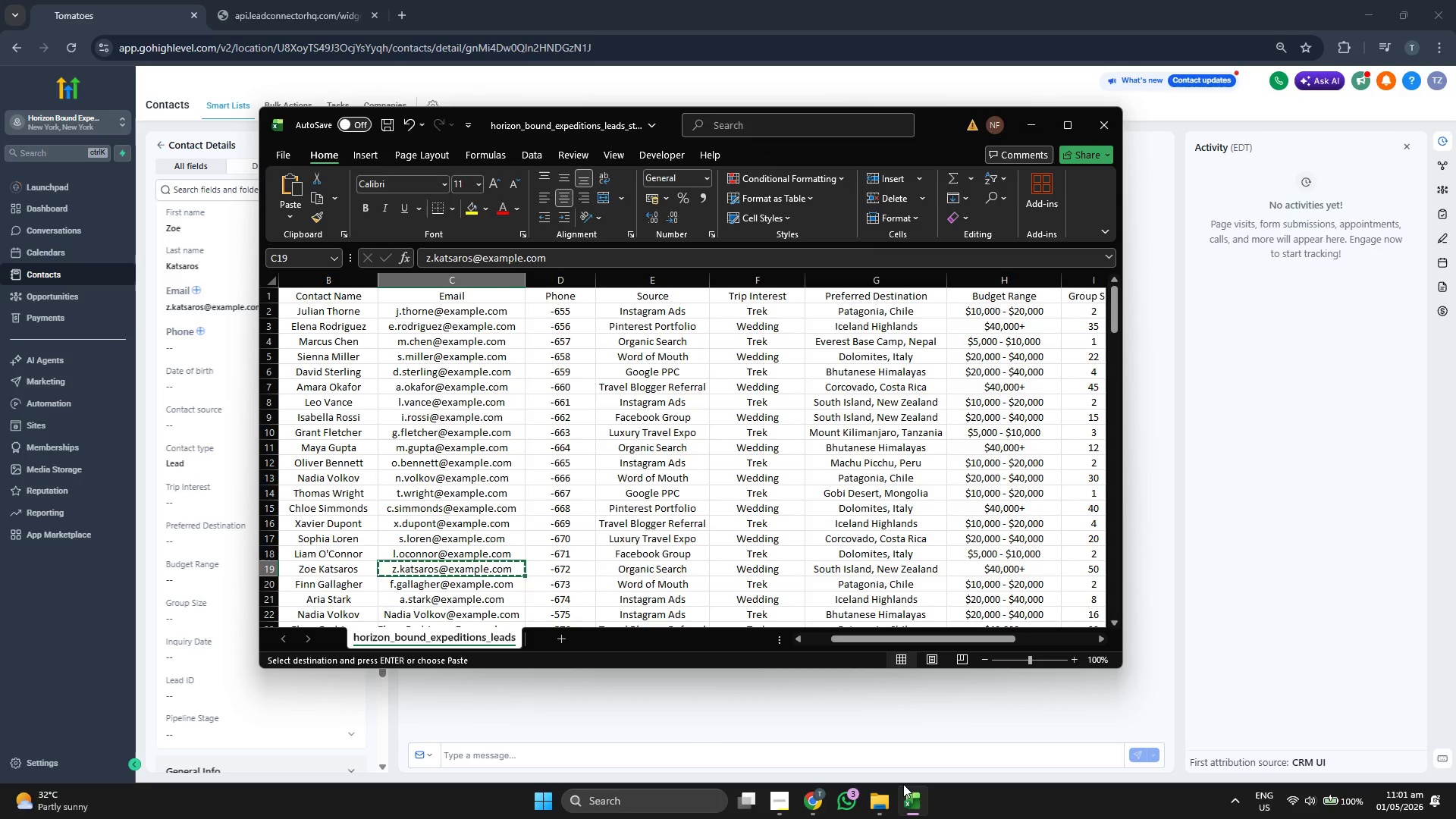 
key(ArrowDown)
 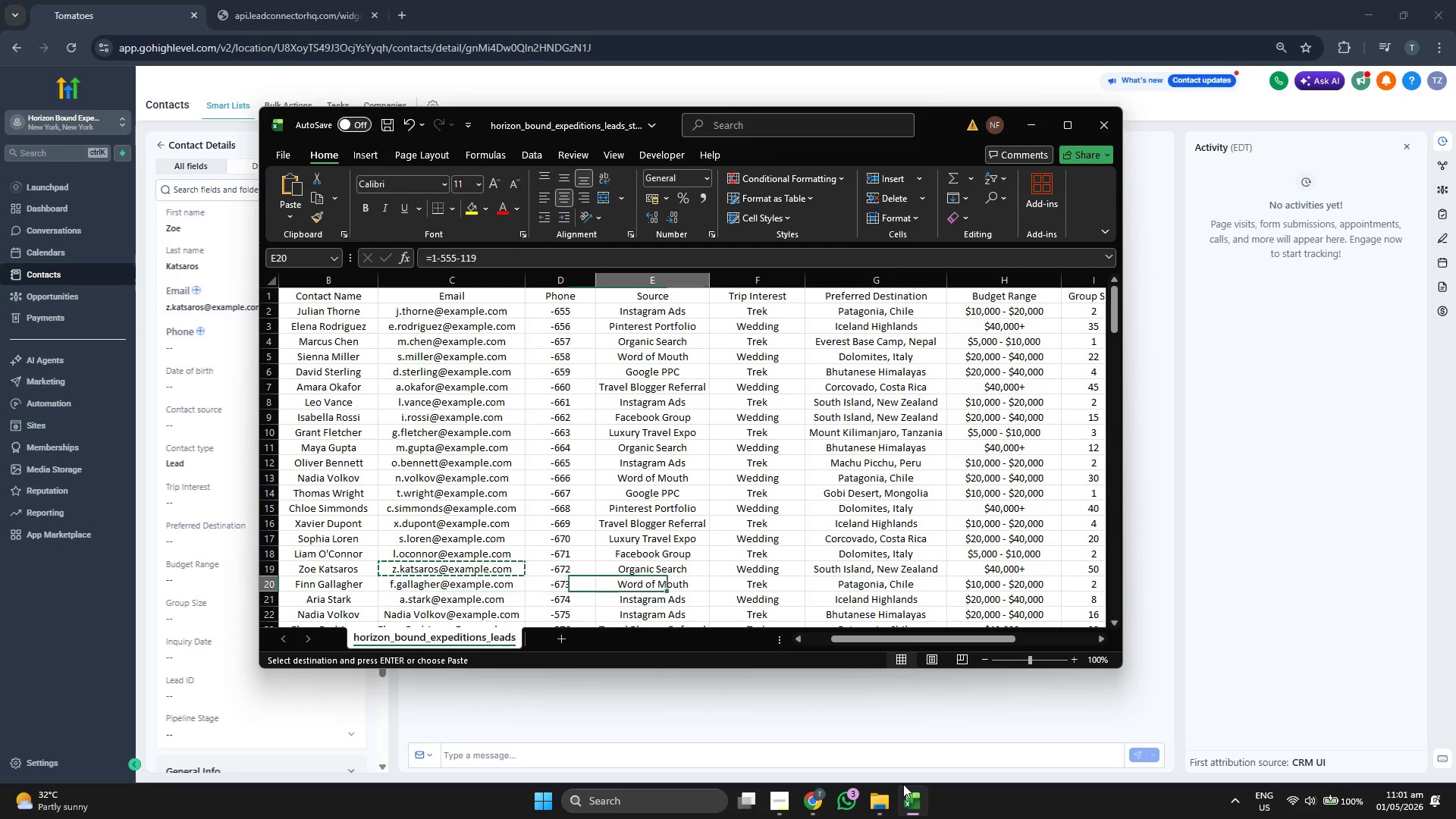 
key(ArrowRight)
 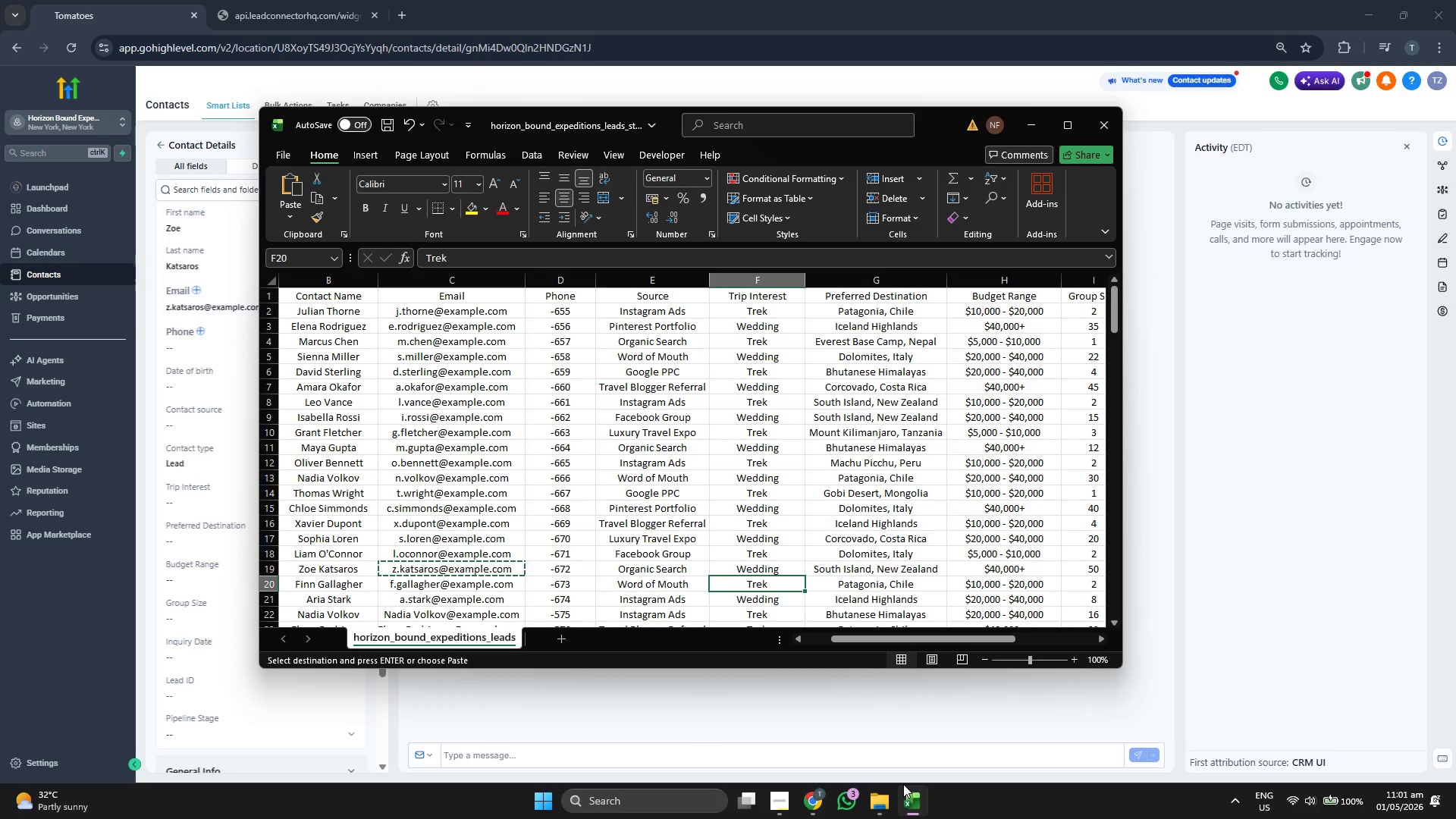 
key(ArrowRight)
 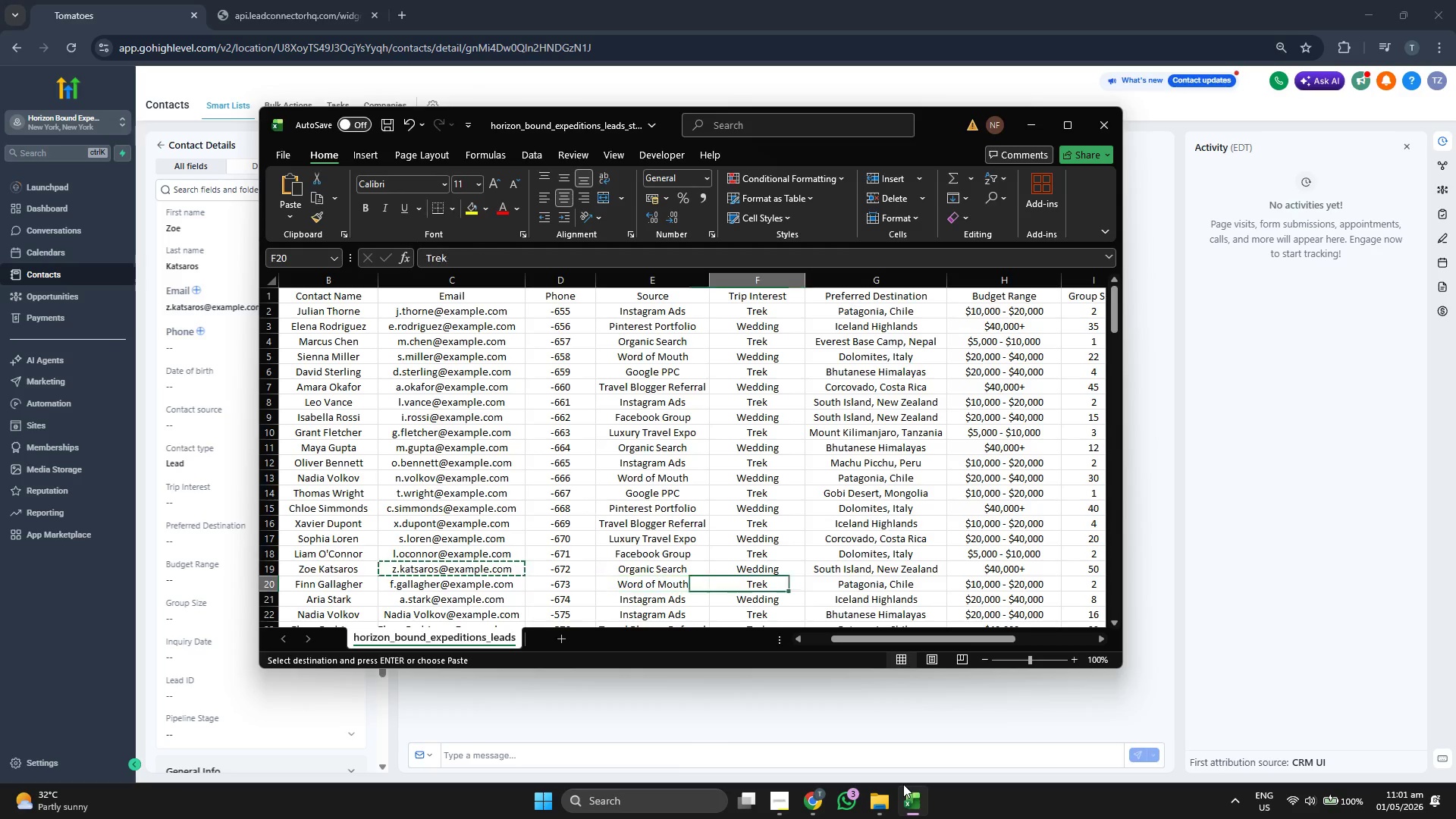 
key(ArrowRight)
 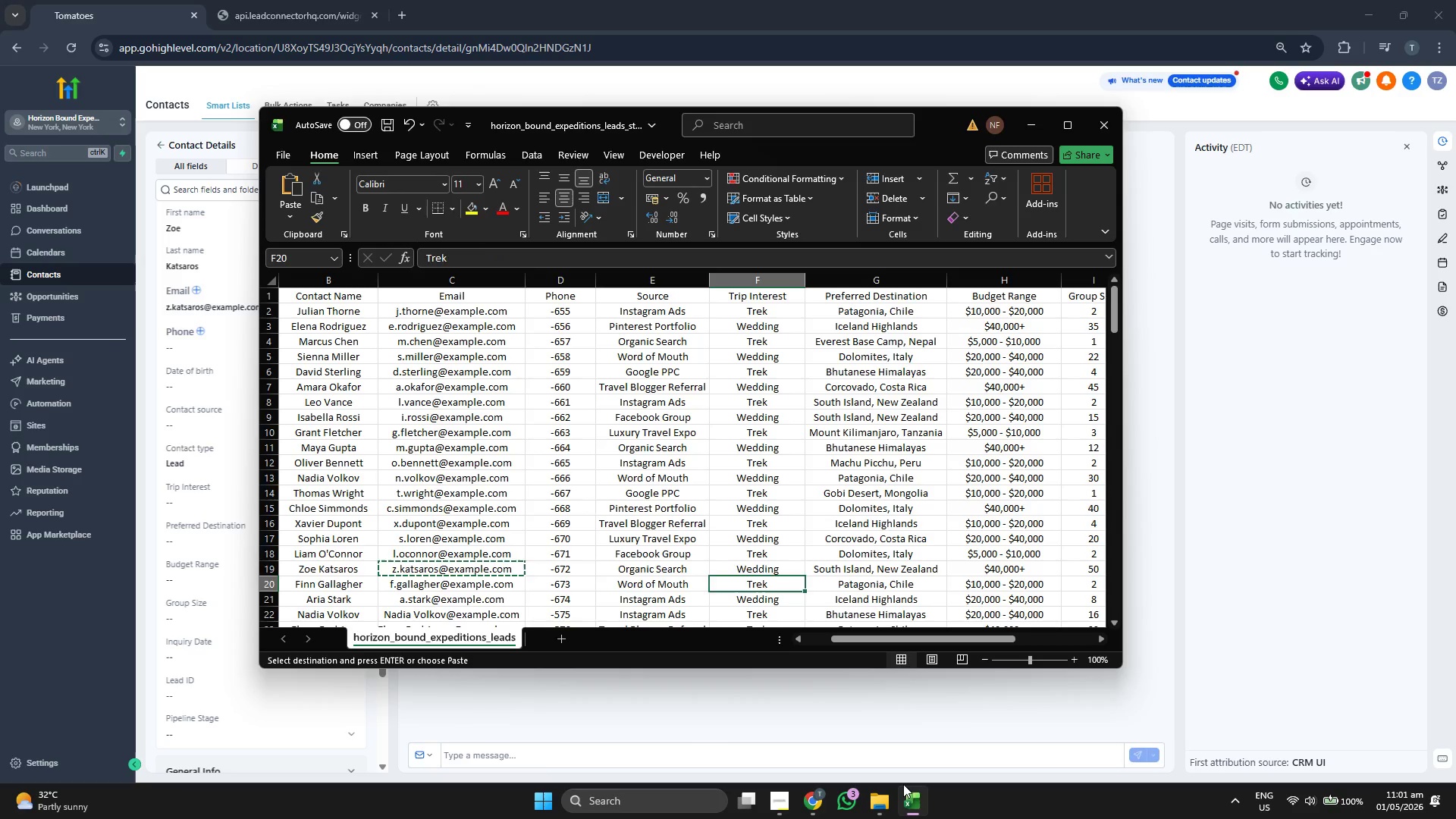 
key(ArrowUp)
 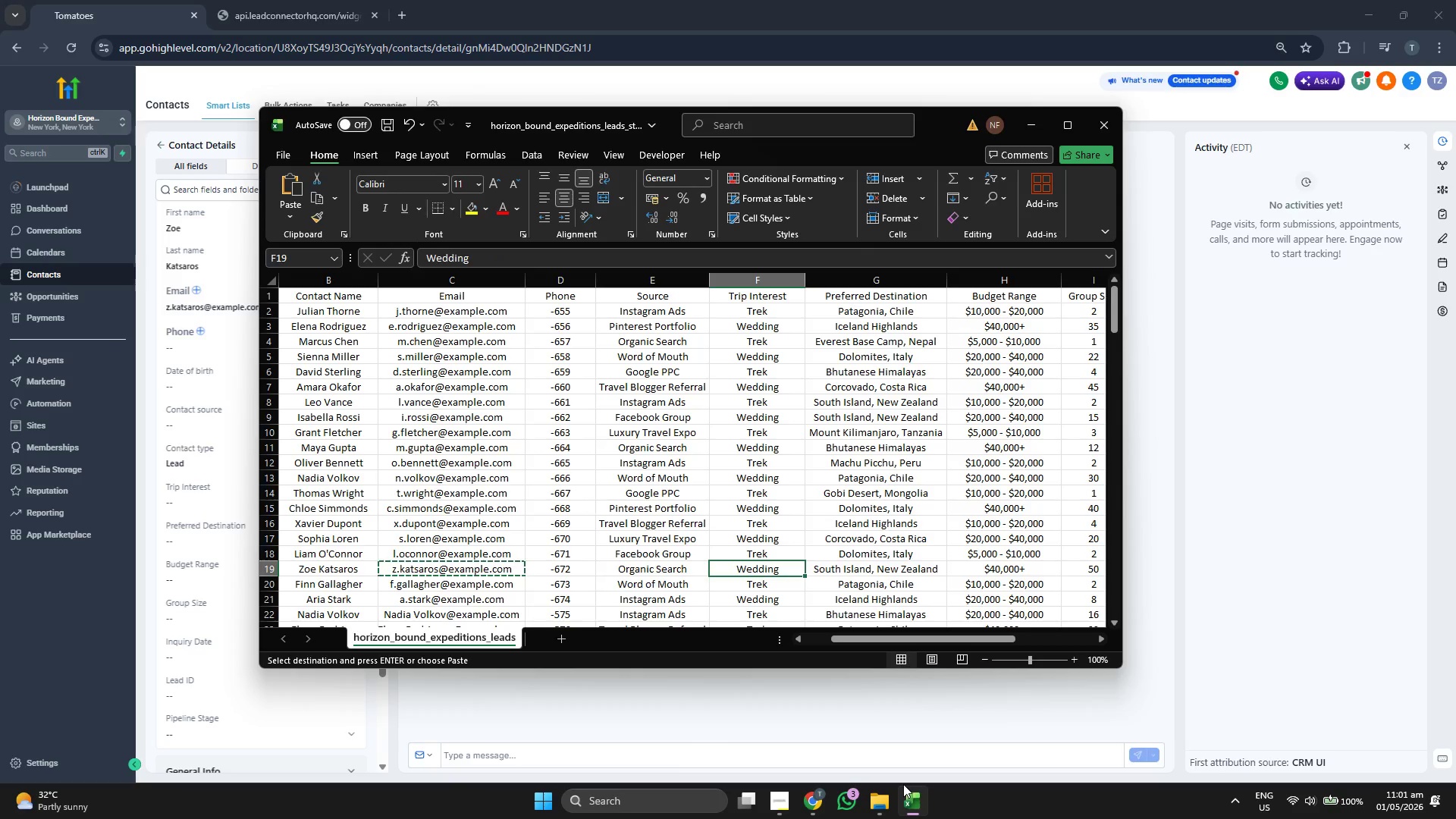 
key(ArrowLeft)
 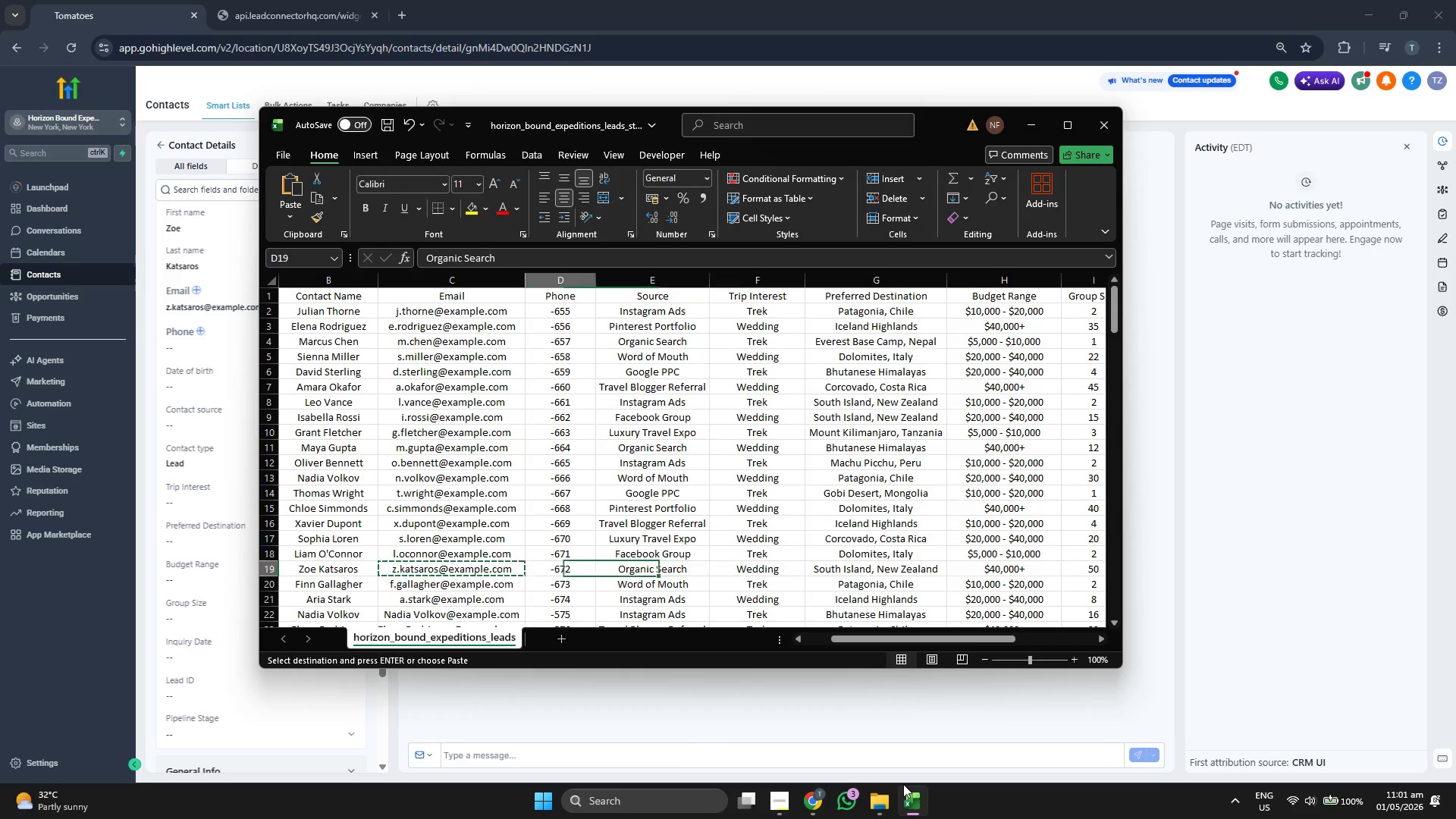 
key(ArrowLeft)
 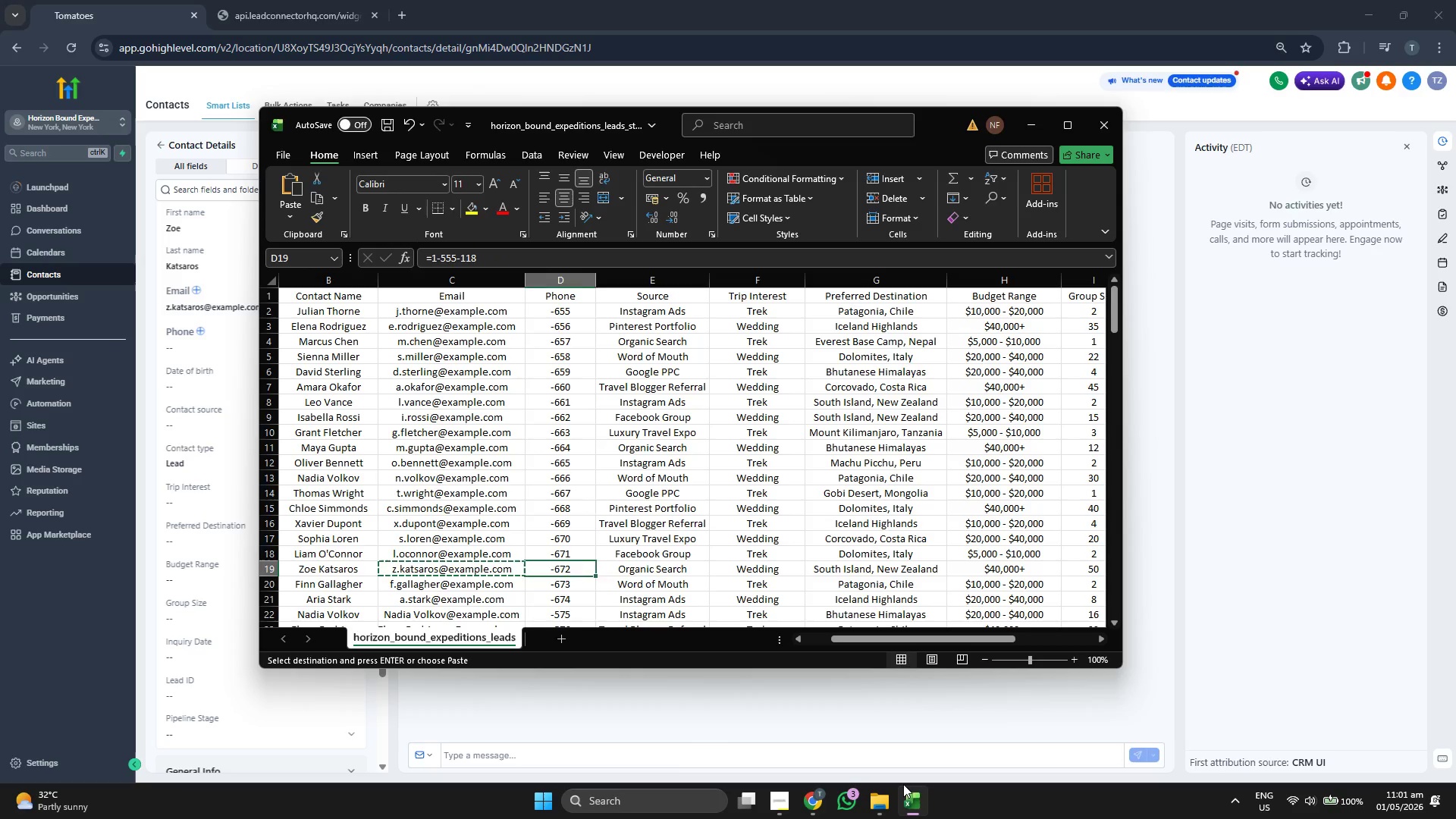 
key(ArrowRight)
 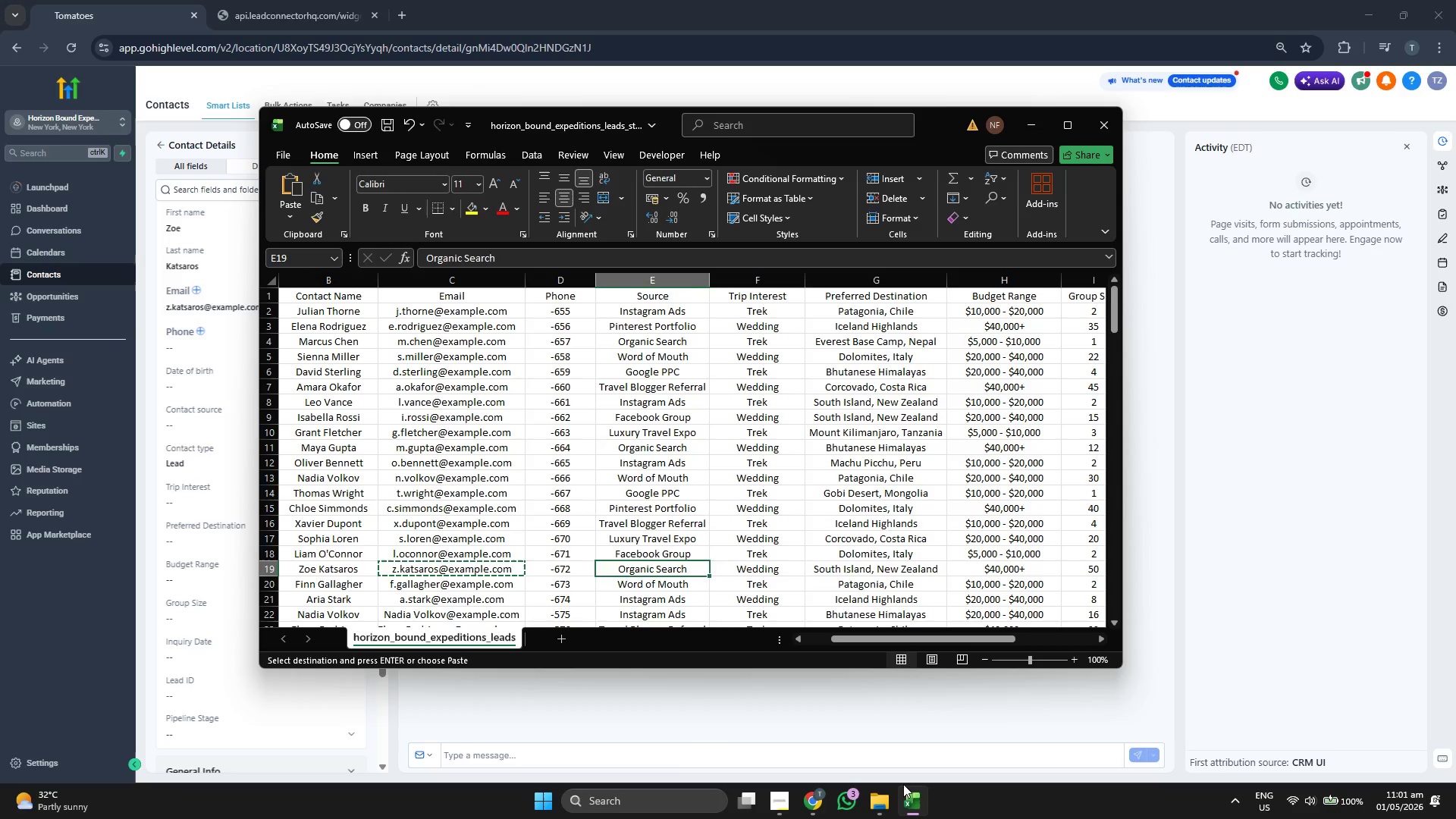 
key(ArrowRight)
 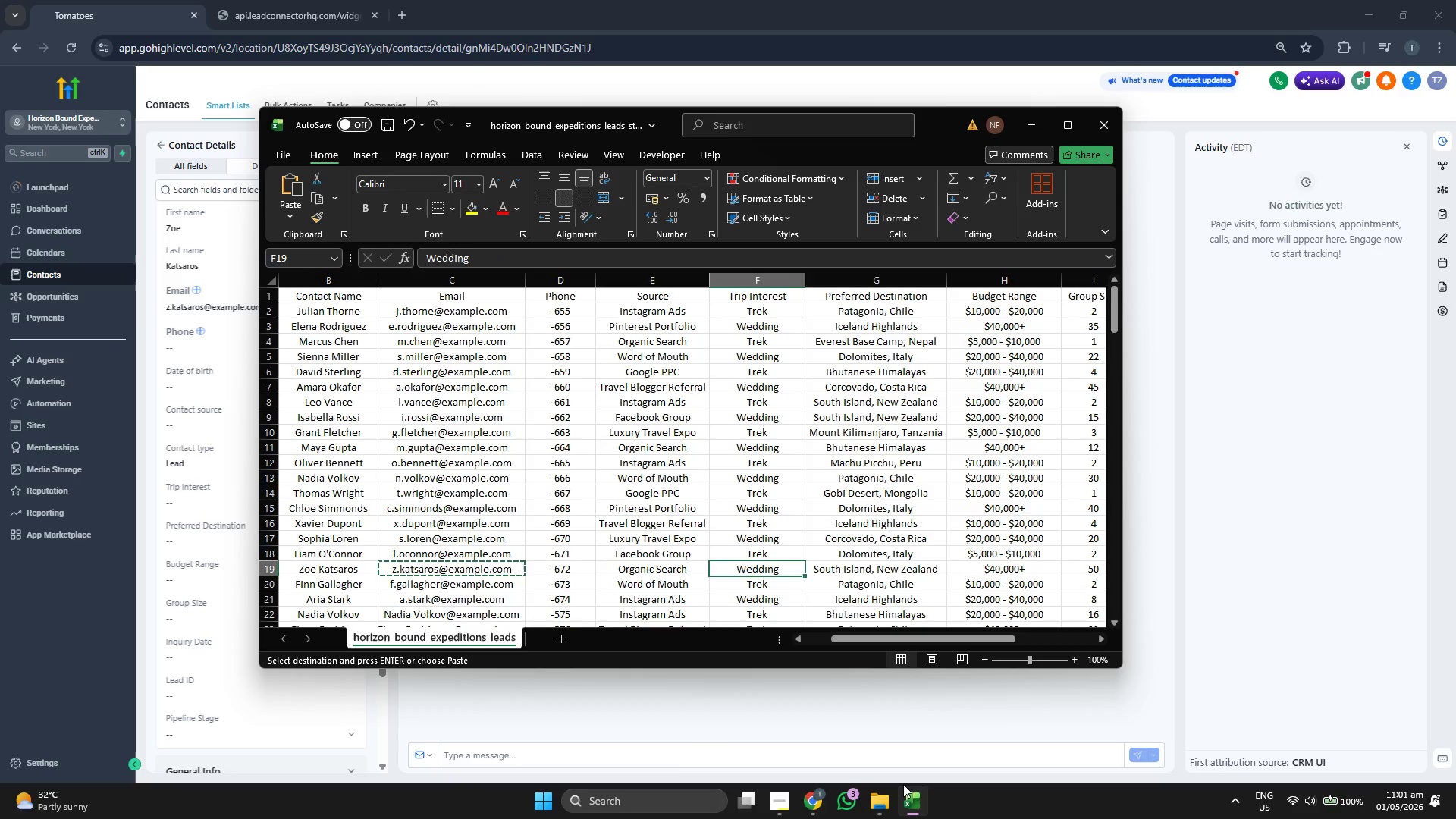 
key(ArrowRight)
 